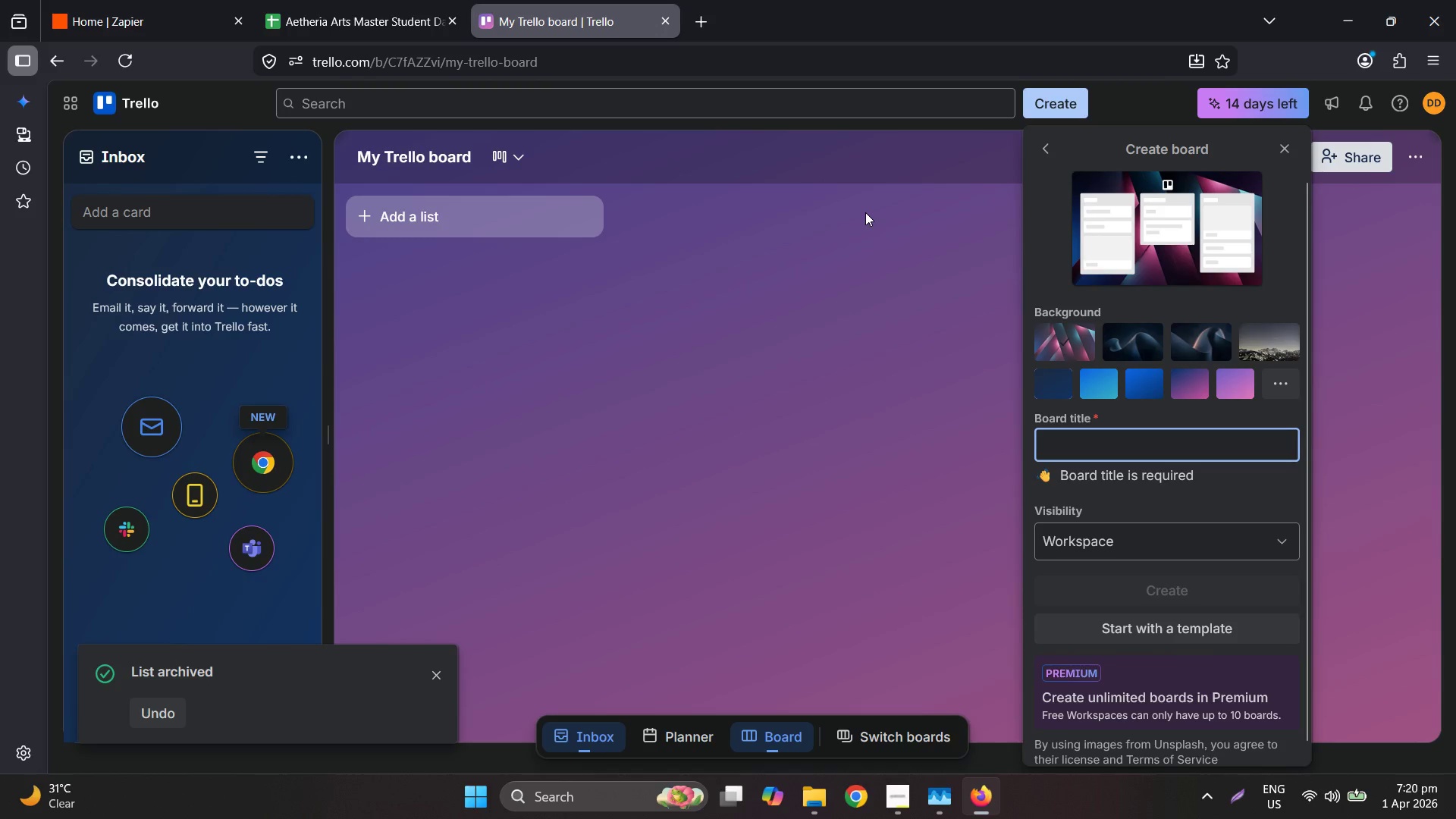 
left_click([849, 788])
 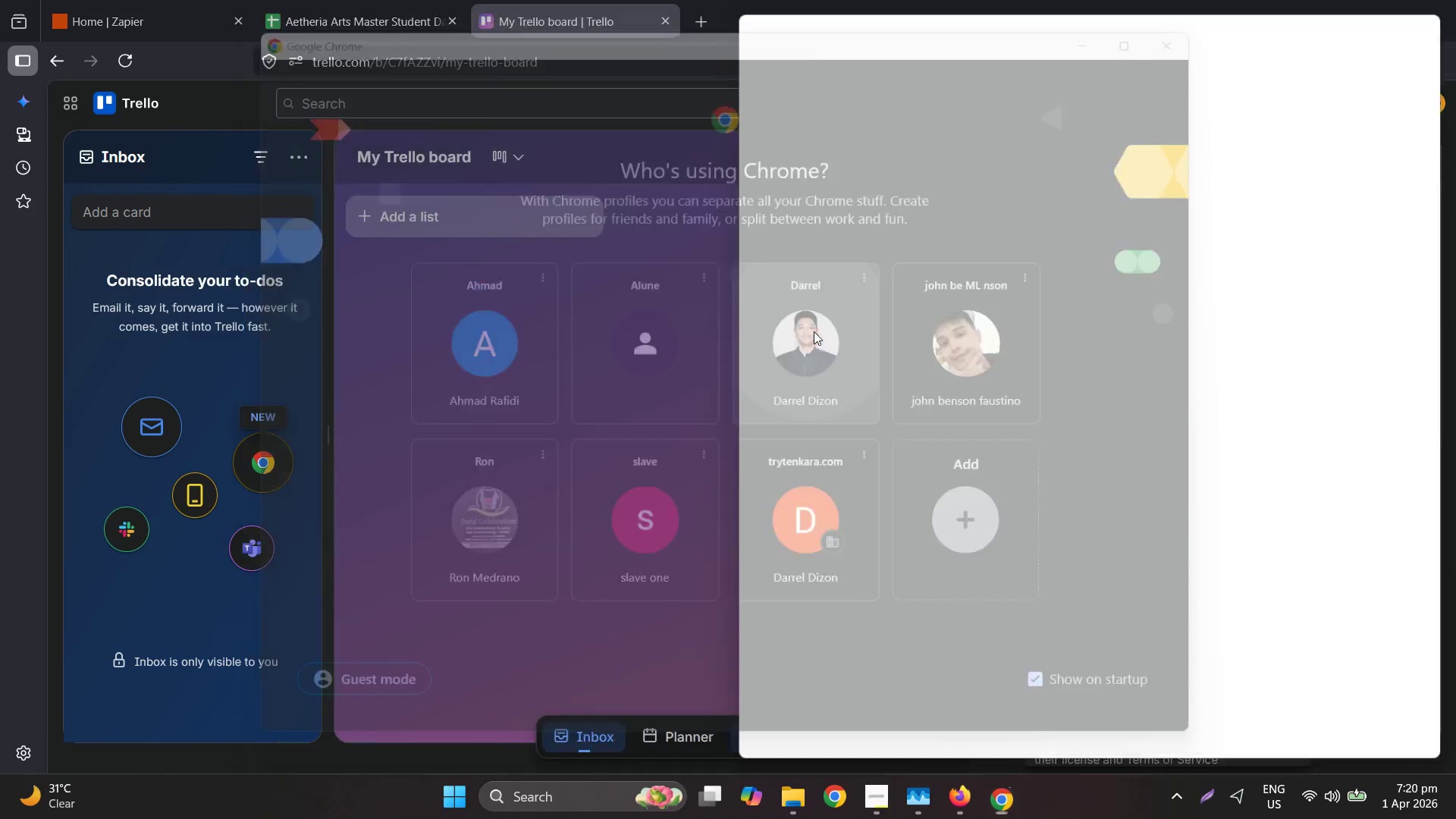 
left_click([906, 61])
 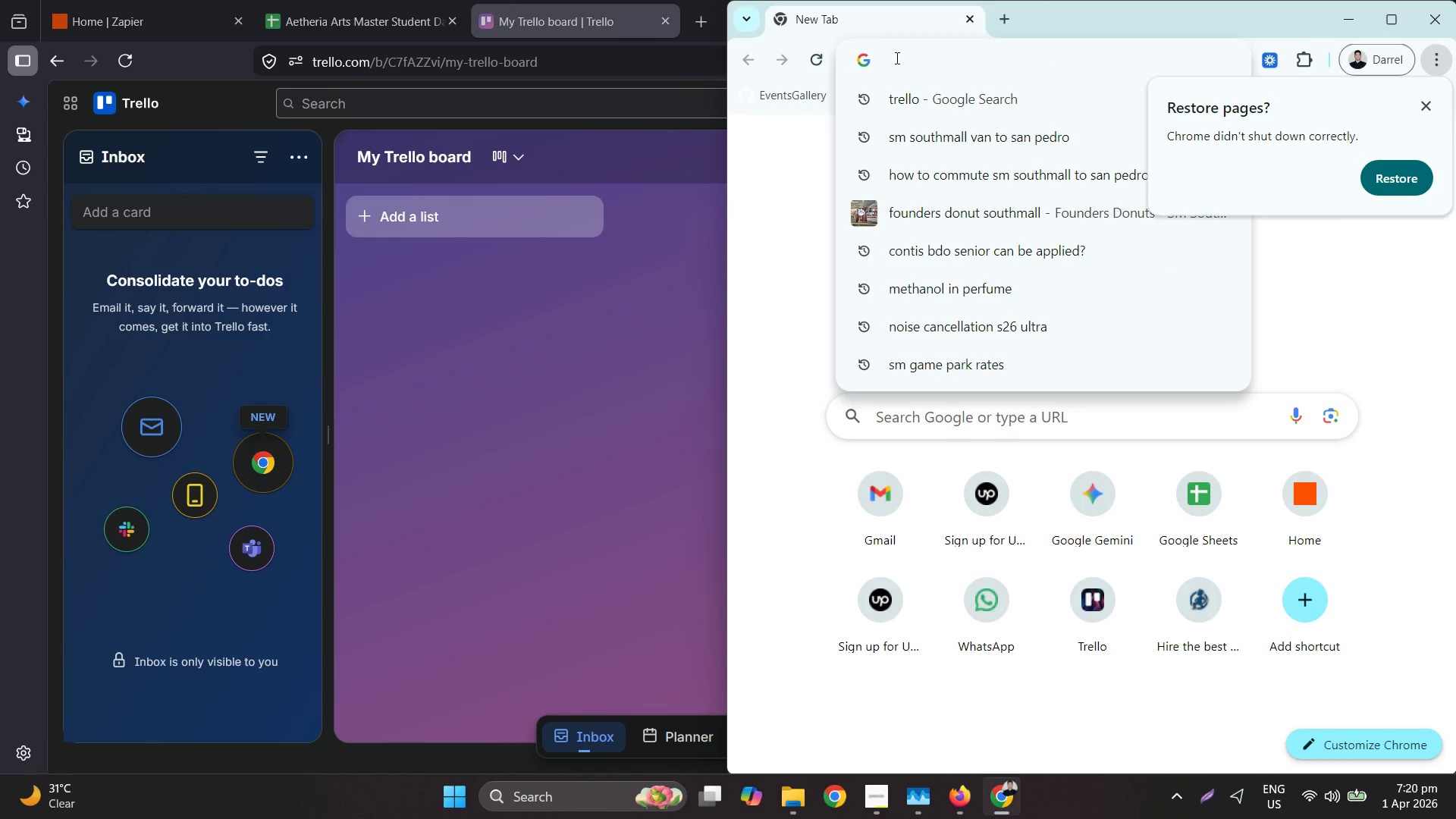 
type(tre)
 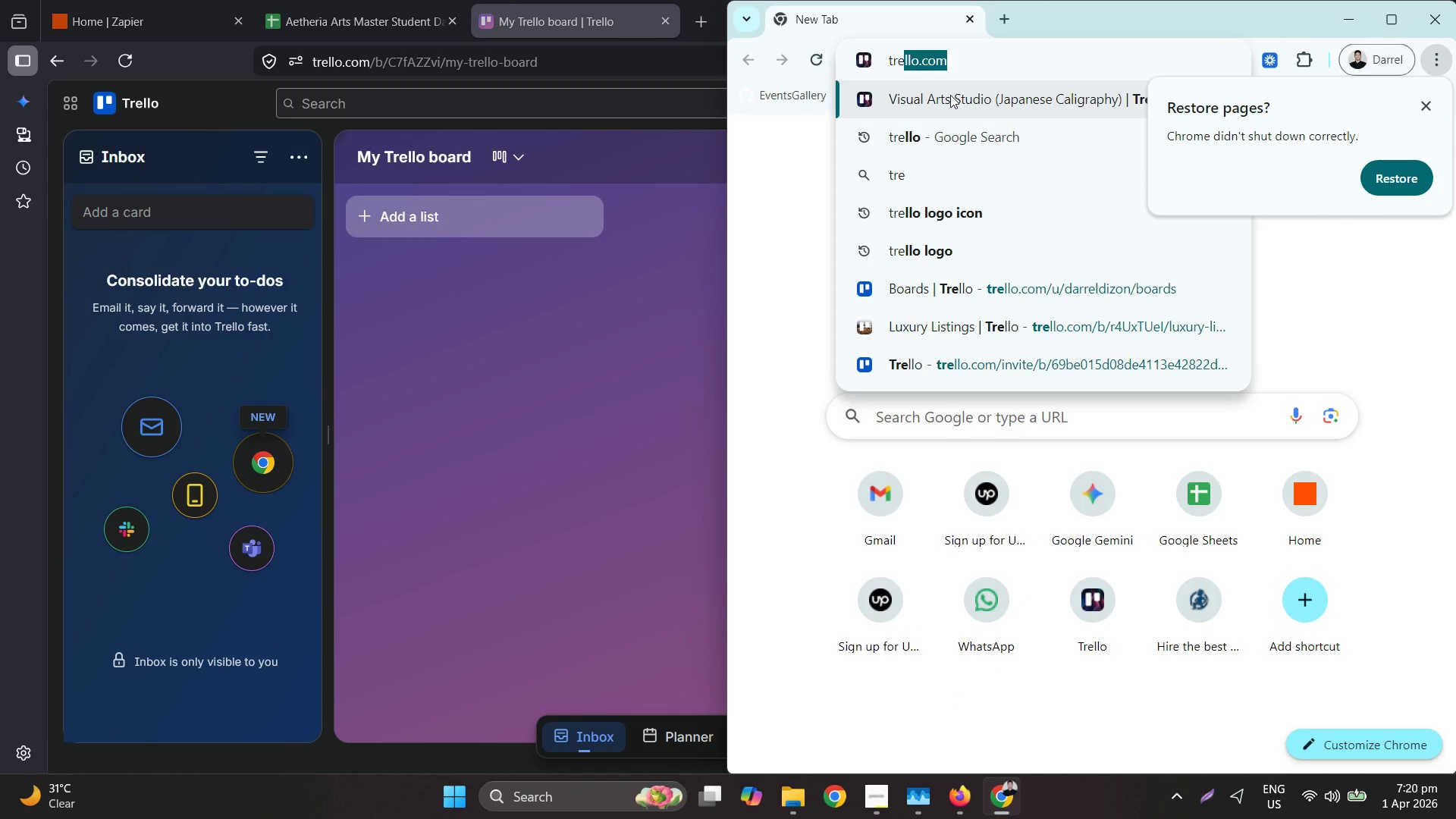 
key(Enter)
 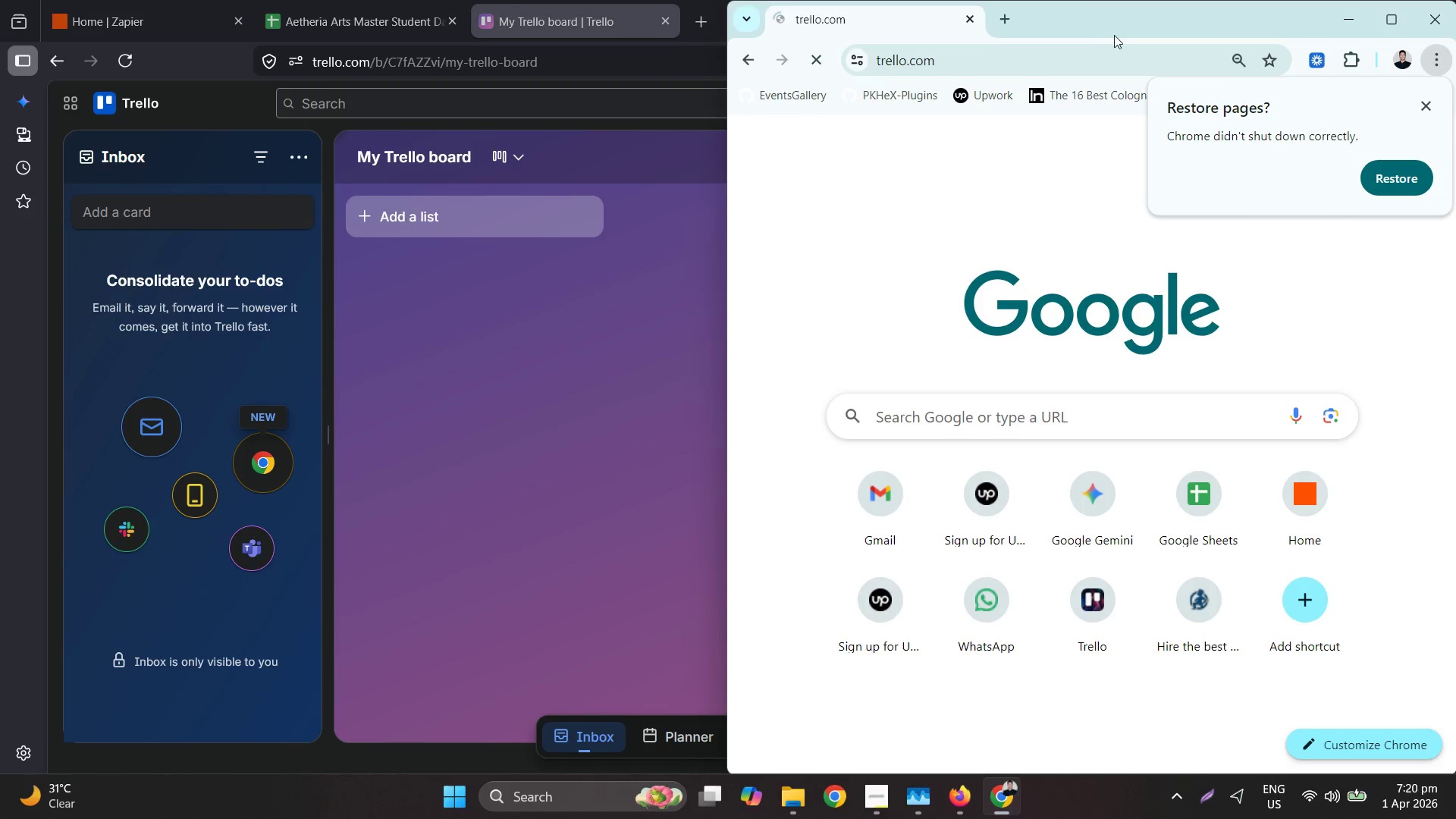 
left_click_drag(start_coordinate=[1115, 35], to_coordinate=[0, 173])
 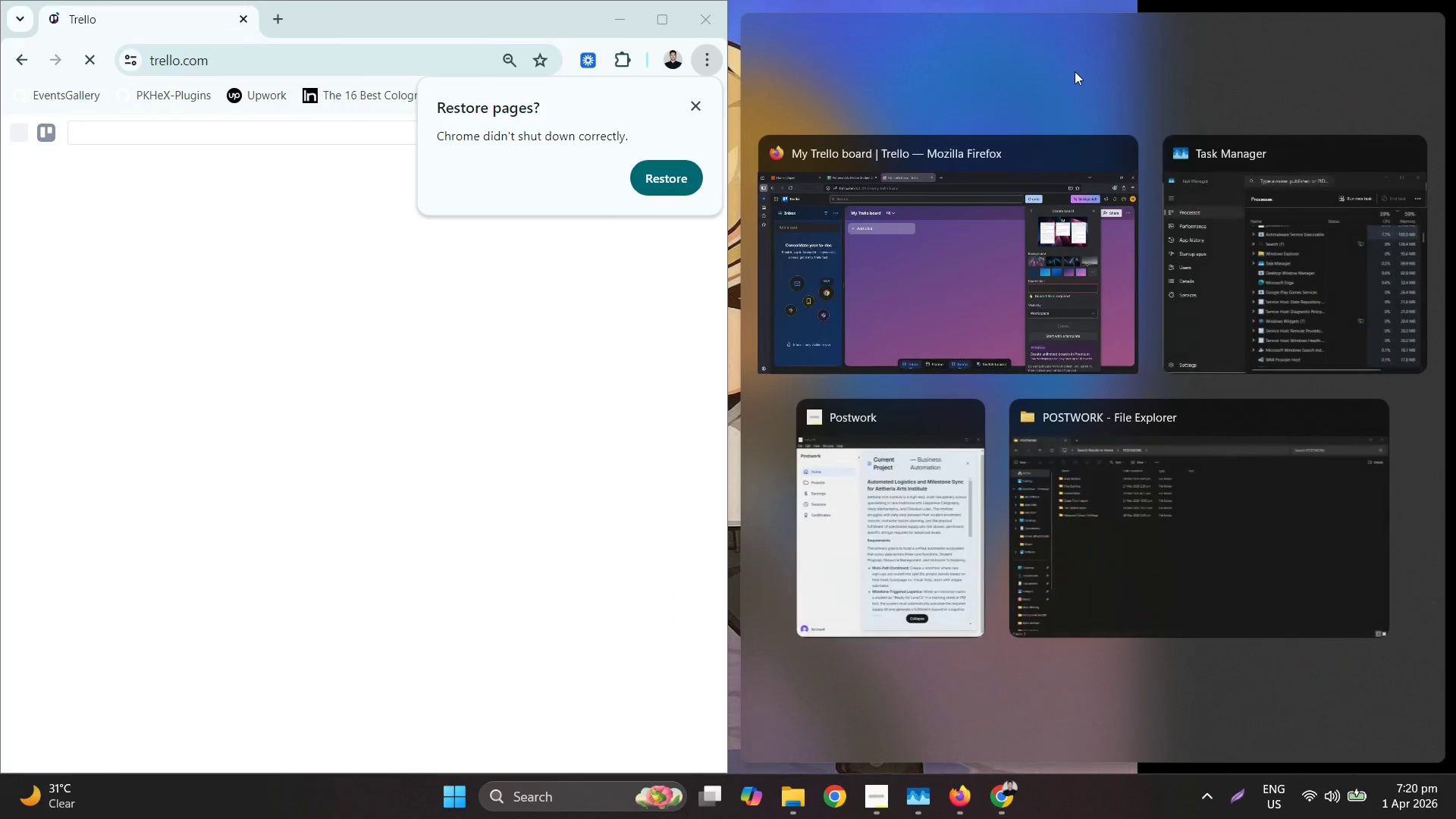 
left_click([980, 214])
 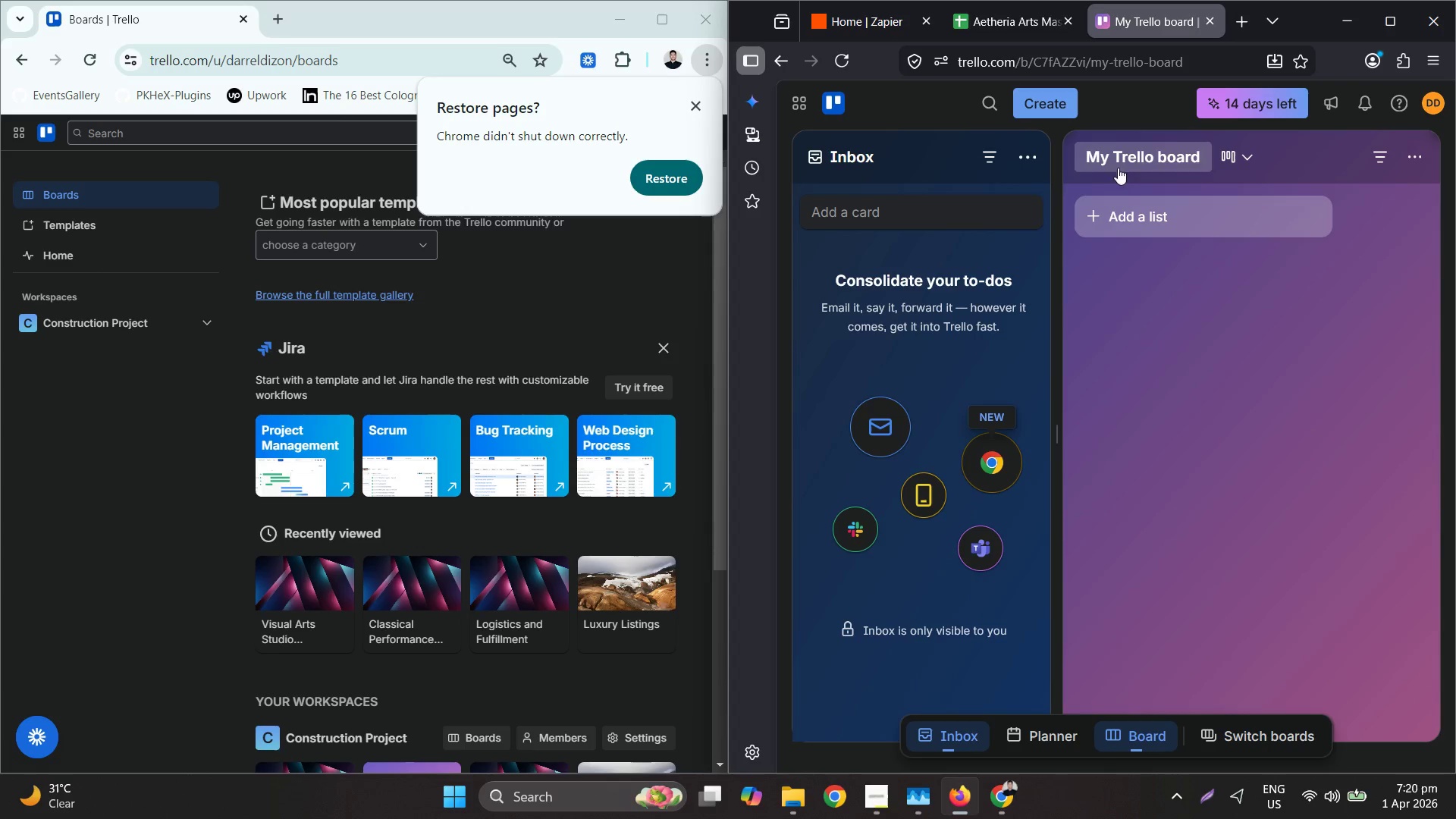 
mouse_move([1357, 151])
 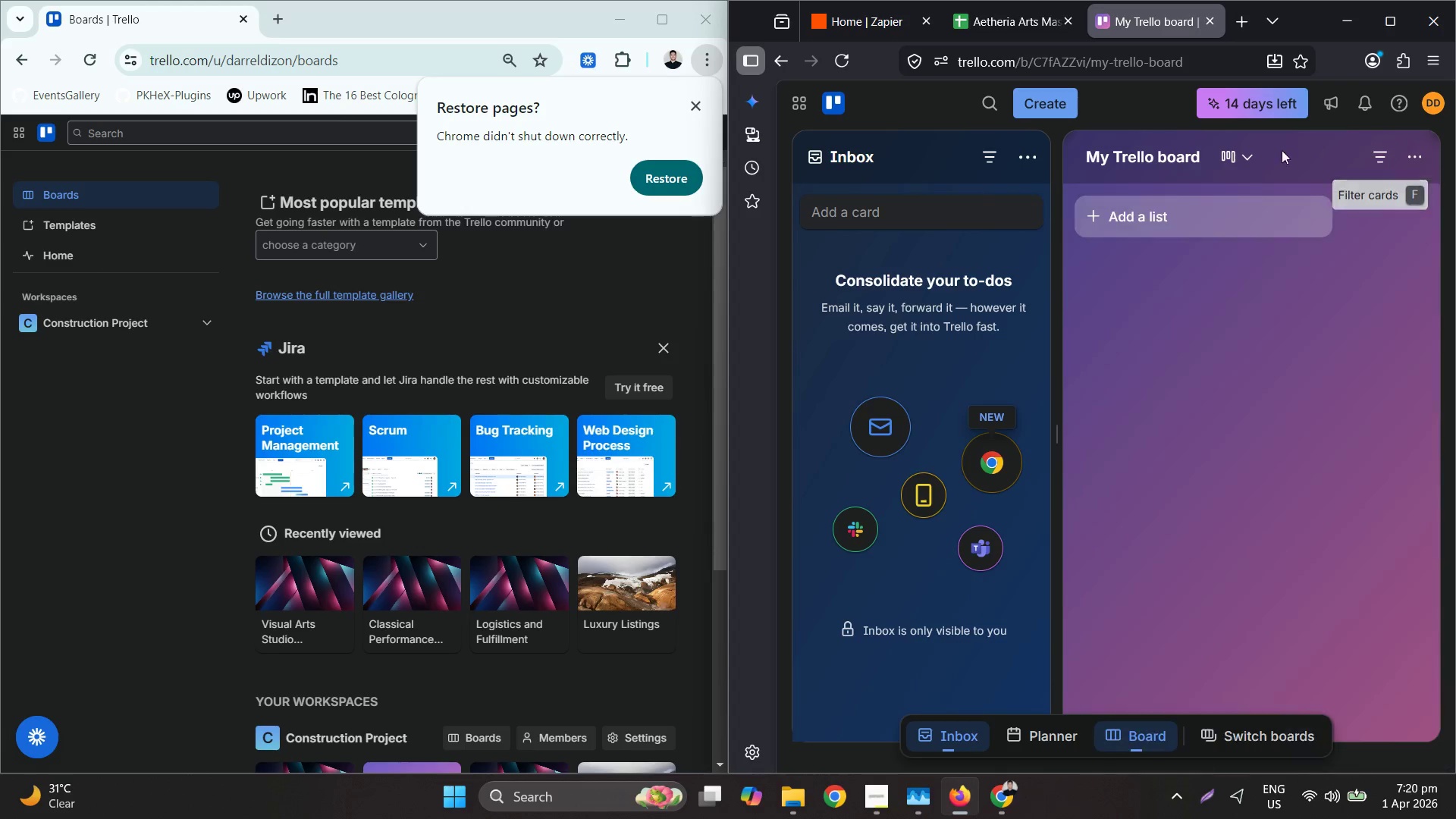 
double_click([1241, 151])
 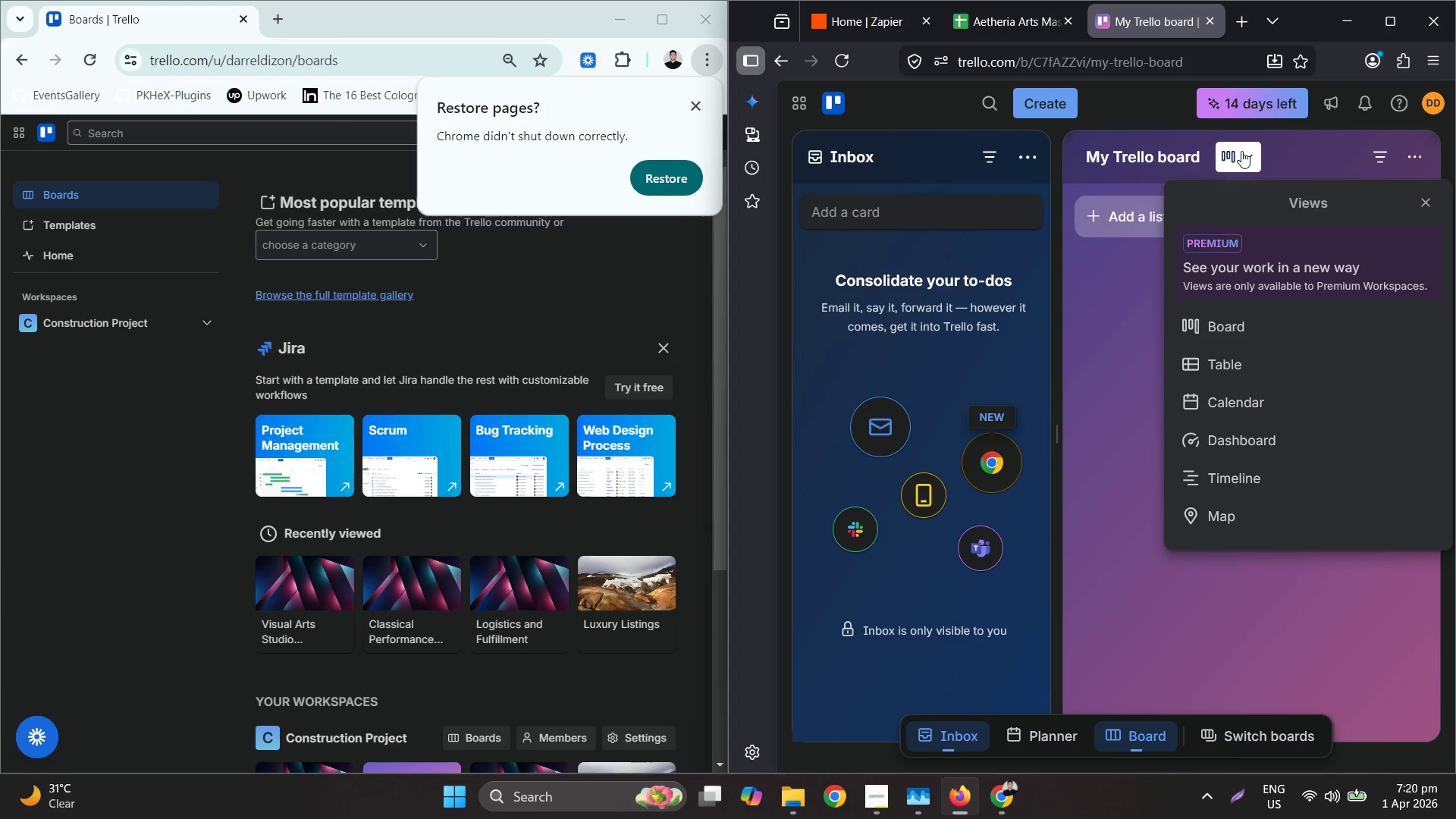 
left_click([1241, 151])
 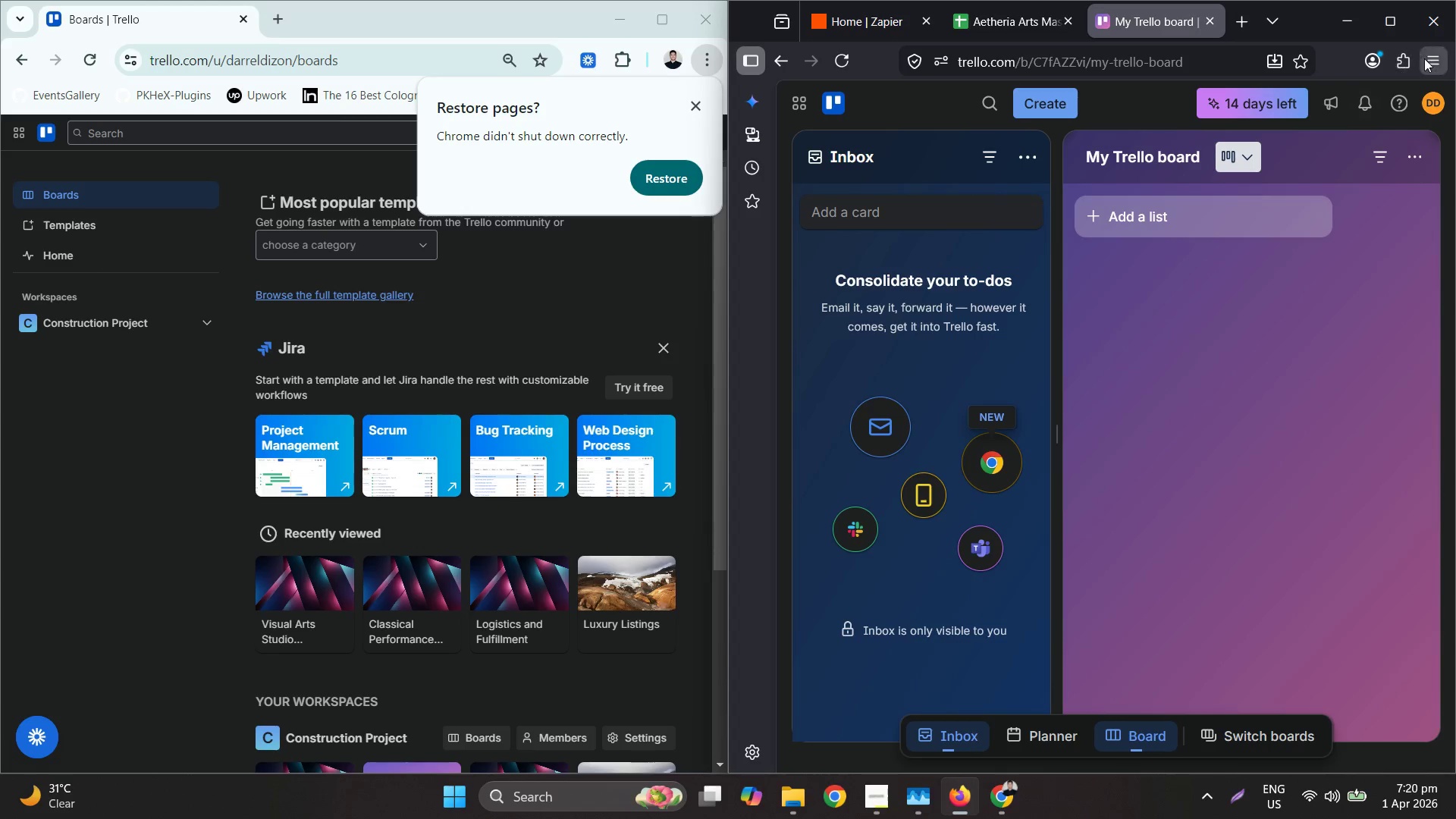 
left_click([1407, 165])
 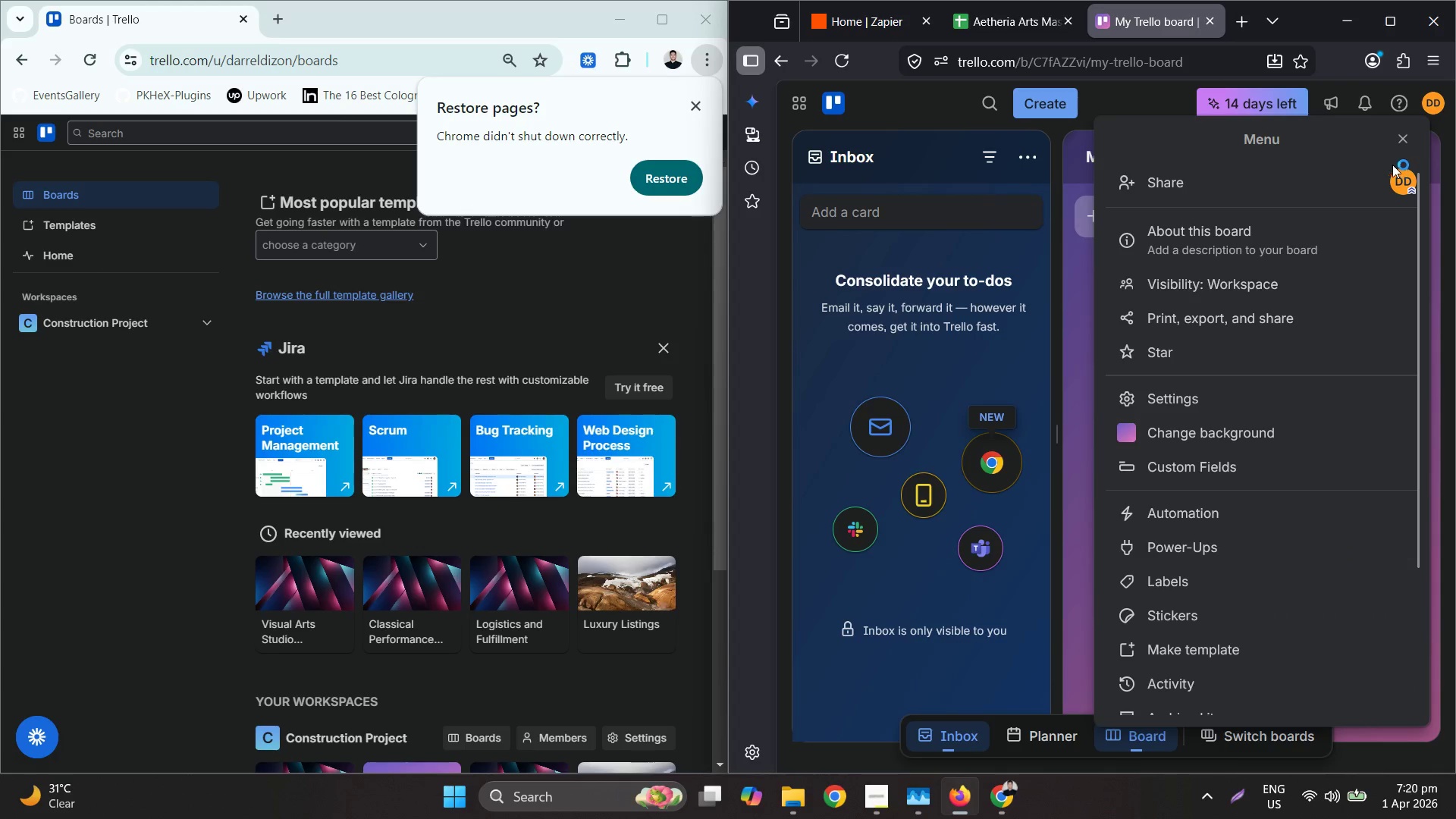 
scroll: coordinate [1269, 288], scroll_direction: up, amount: 3.0
 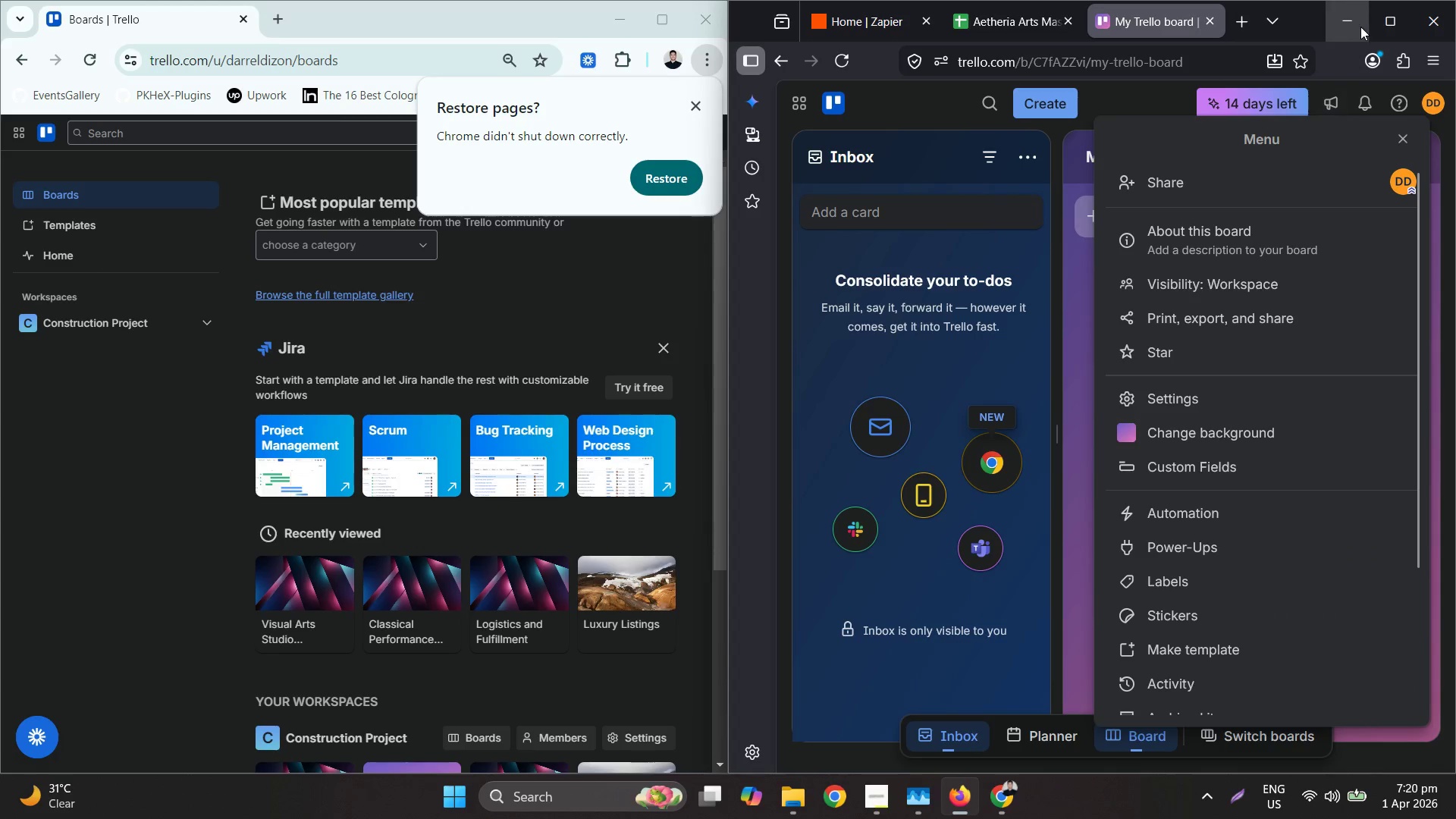 
left_click([1386, 32])
 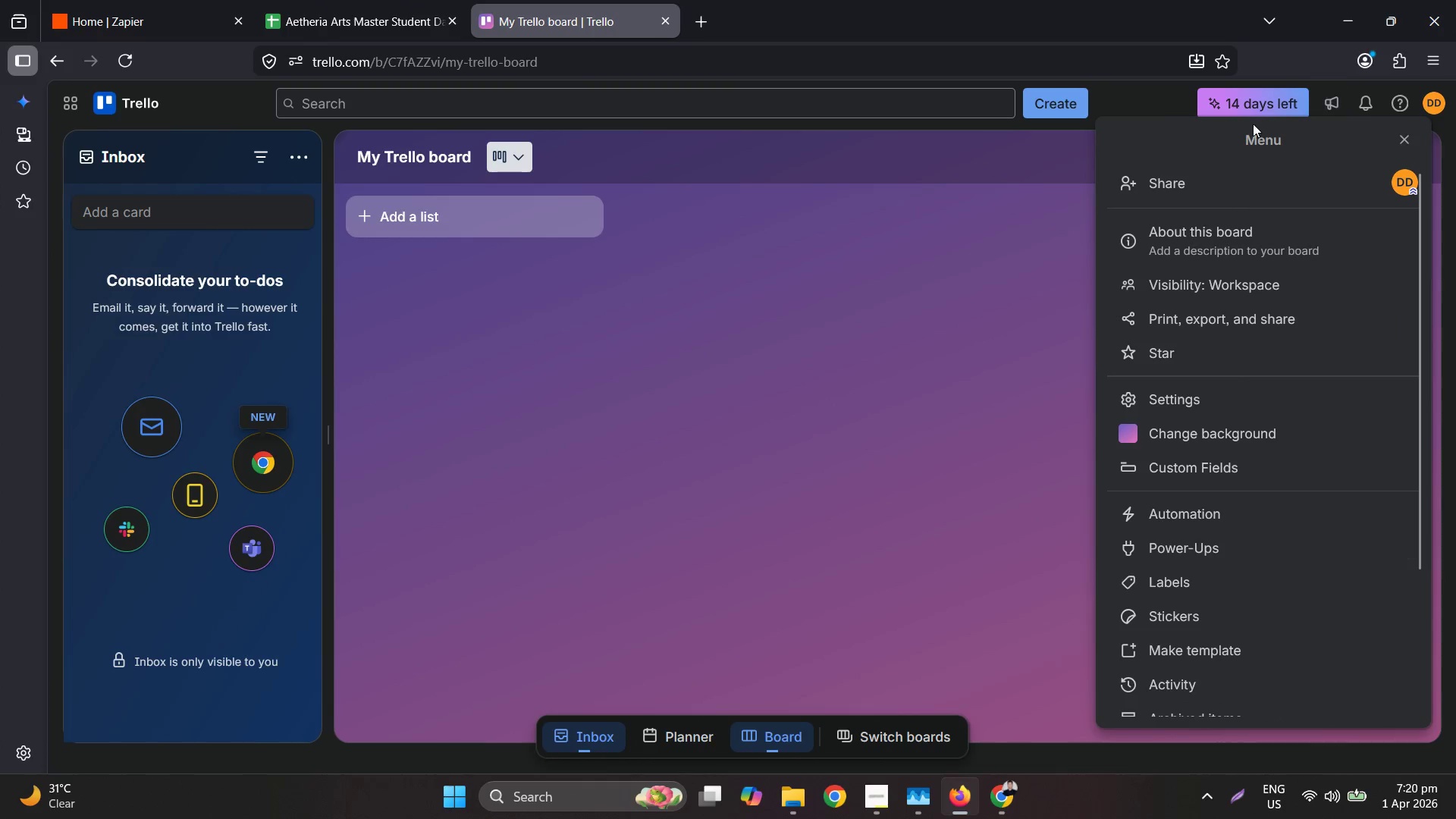 
left_click([1054, 99])
 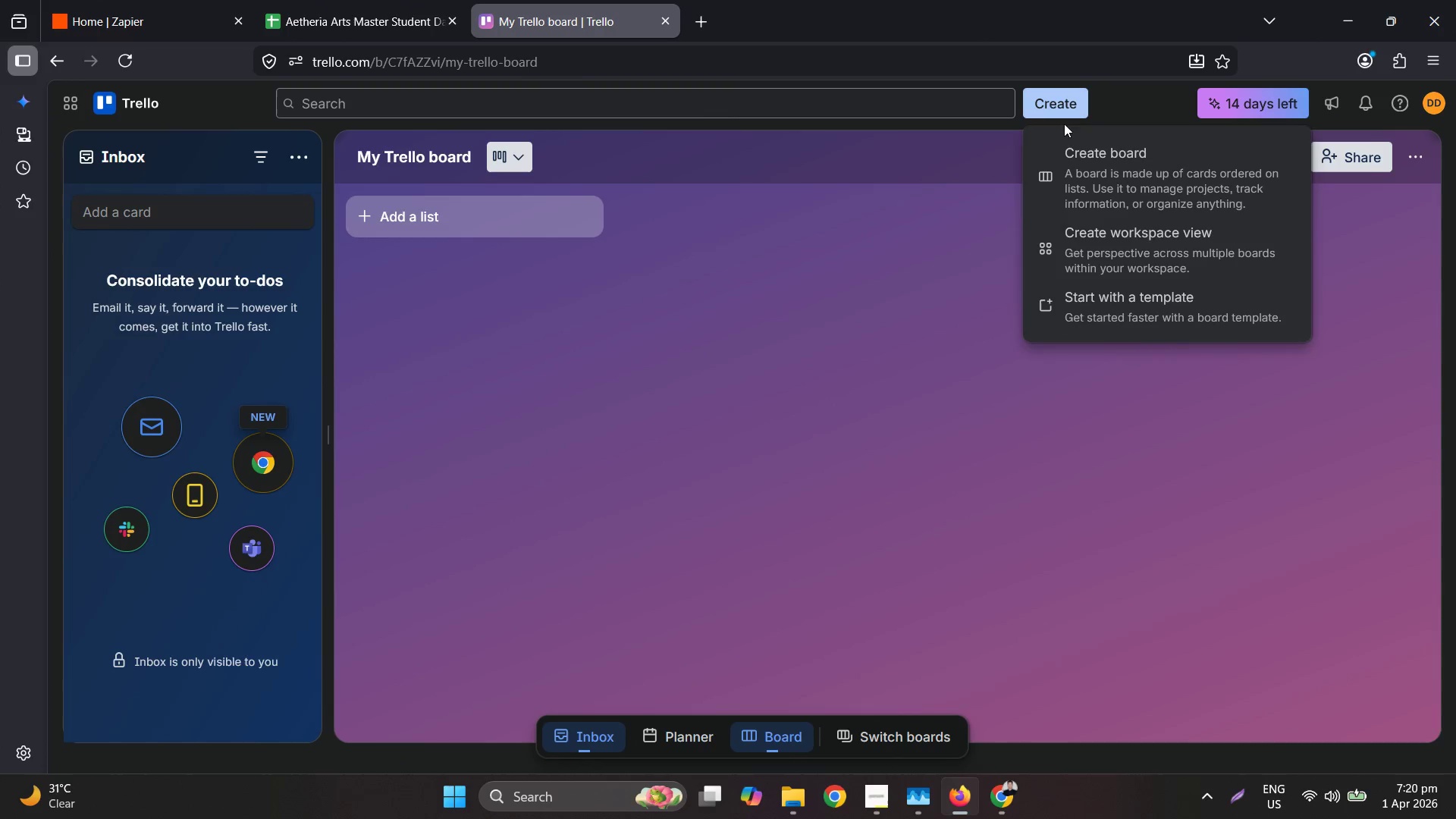 
left_click([1087, 155])
 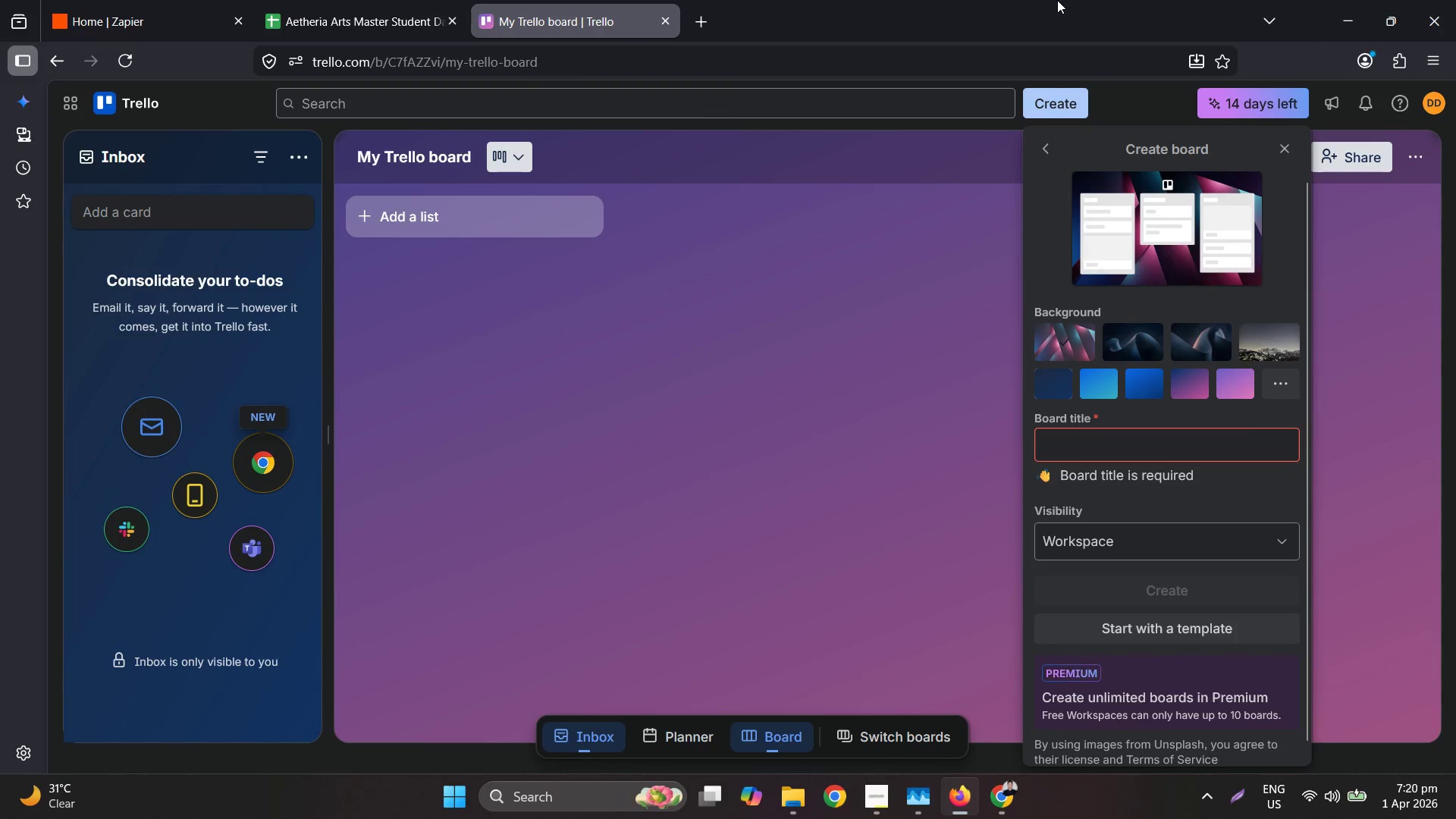 
left_click_drag(start_coordinate=[1059, 11], to_coordinate=[1455, 226])
 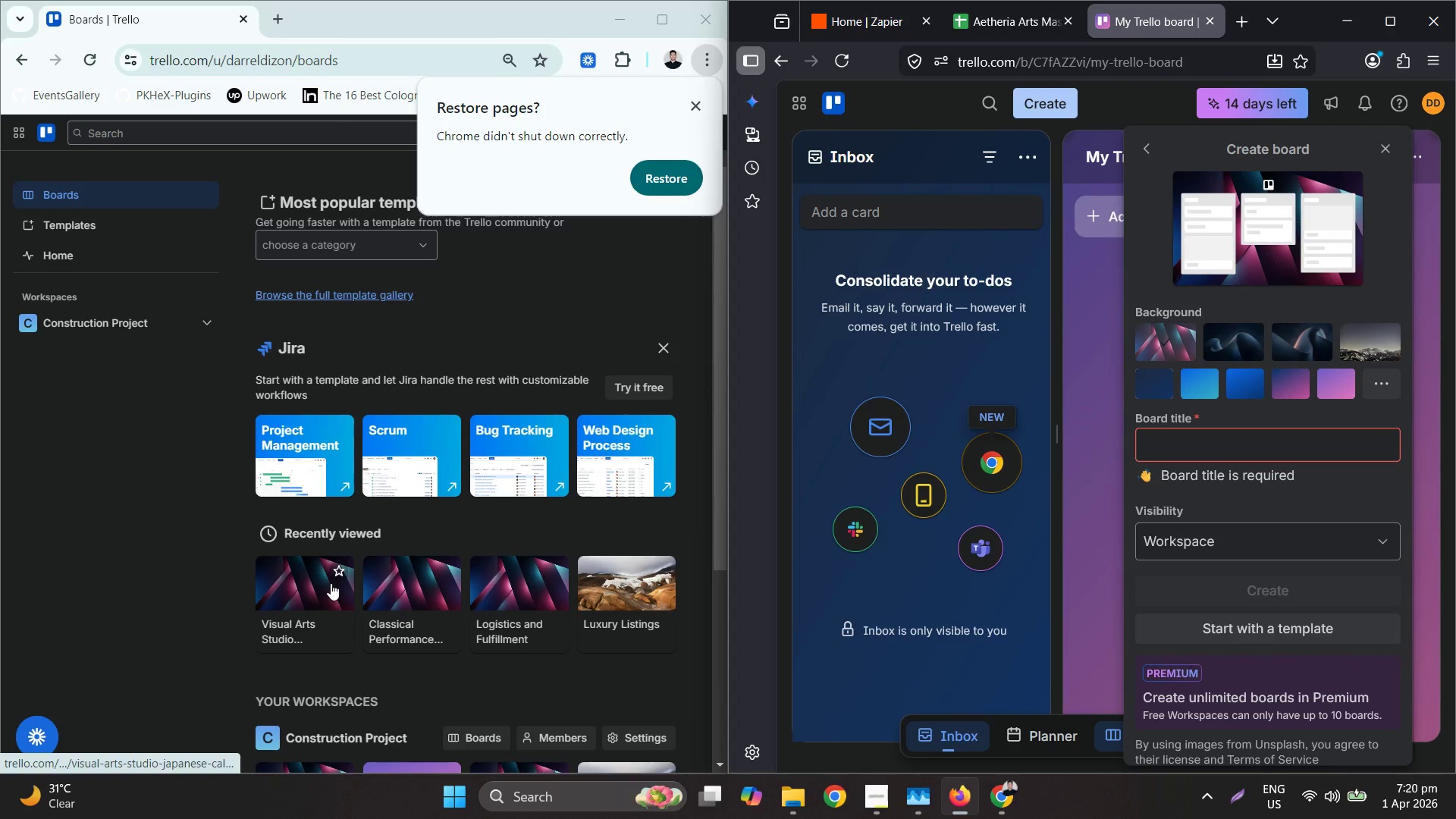 
wait(5.58)
 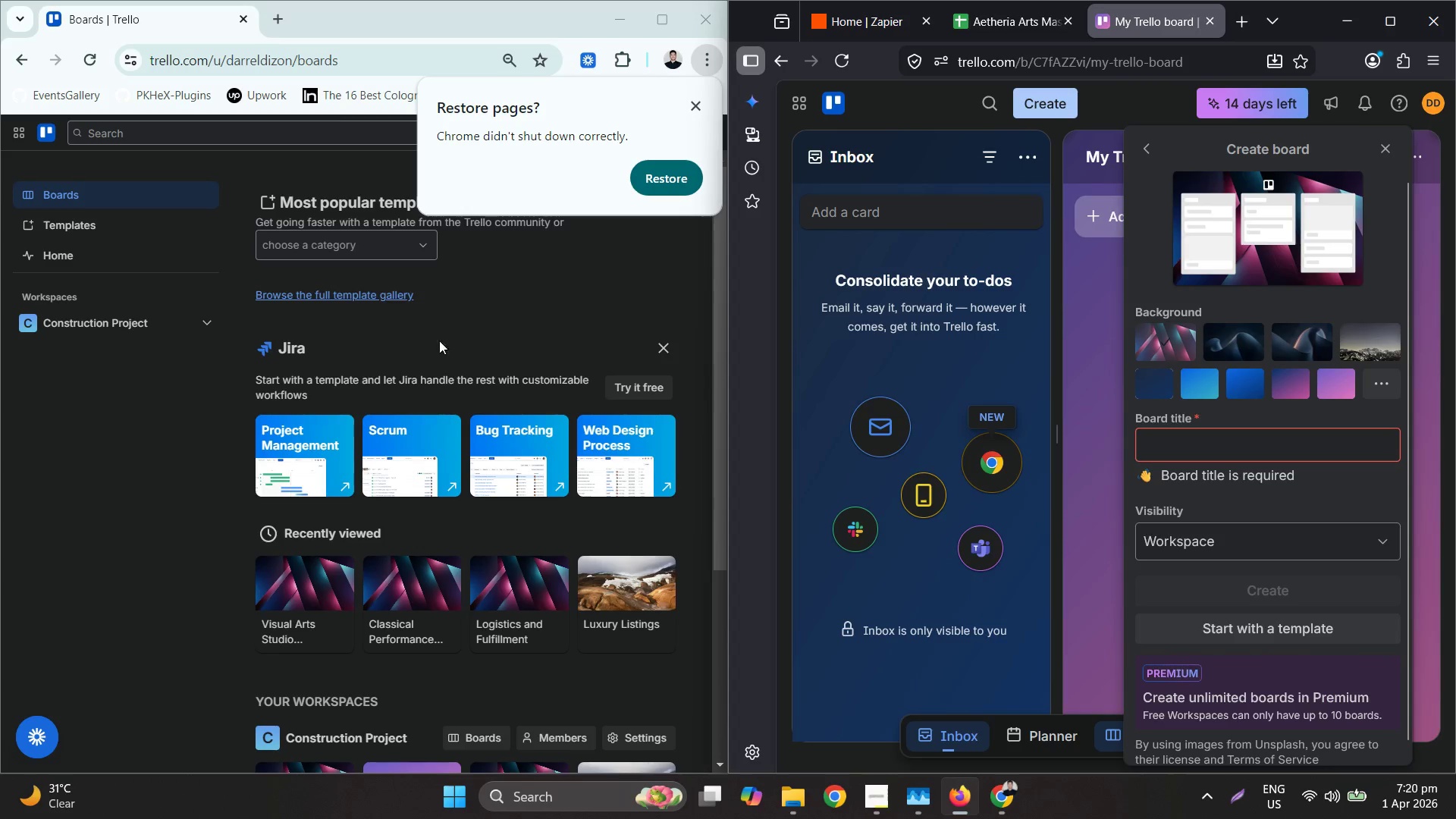 
left_click([444, 357])
 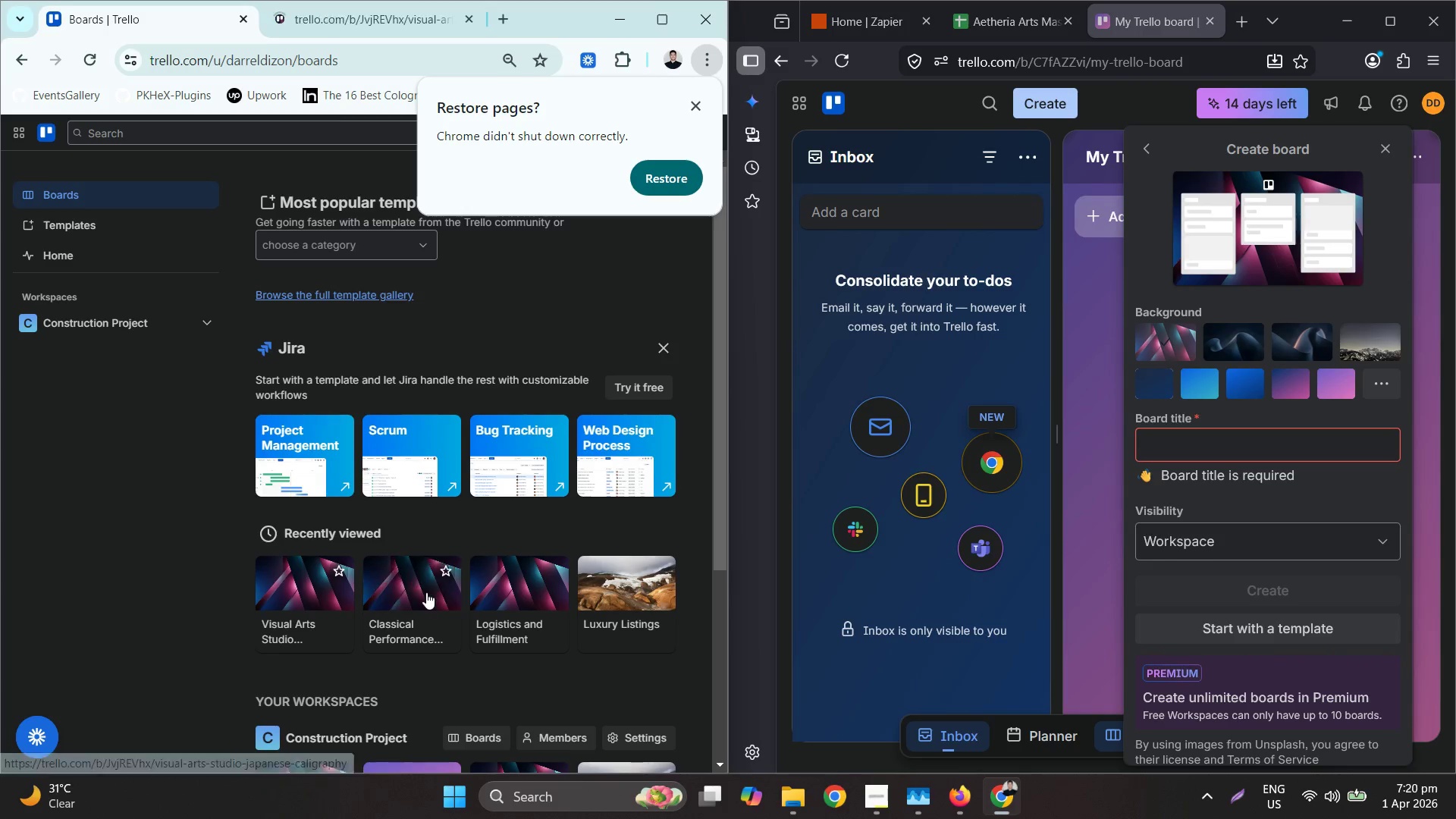 
right_click([420, 569])
 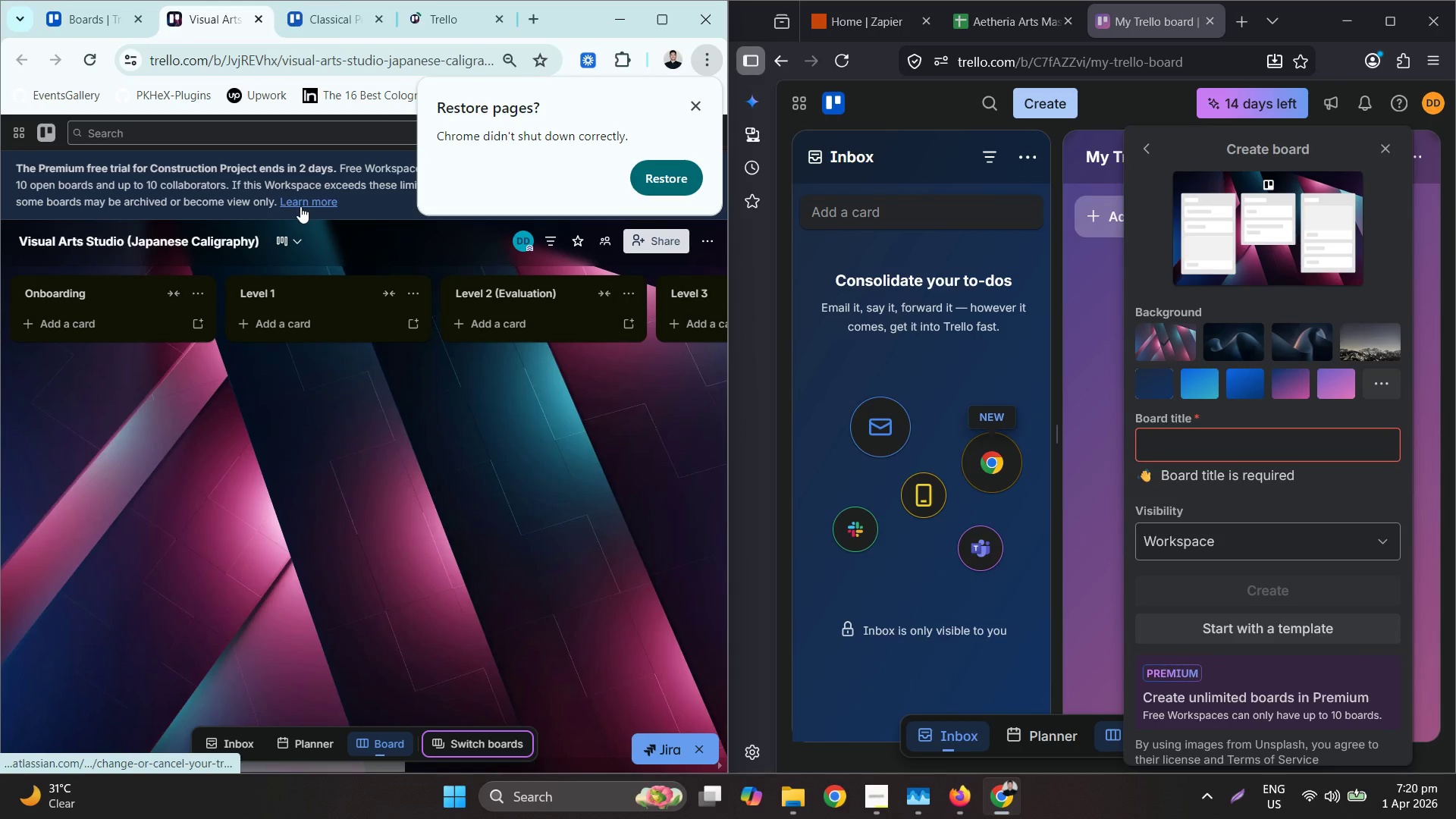 
wait(5.91)
 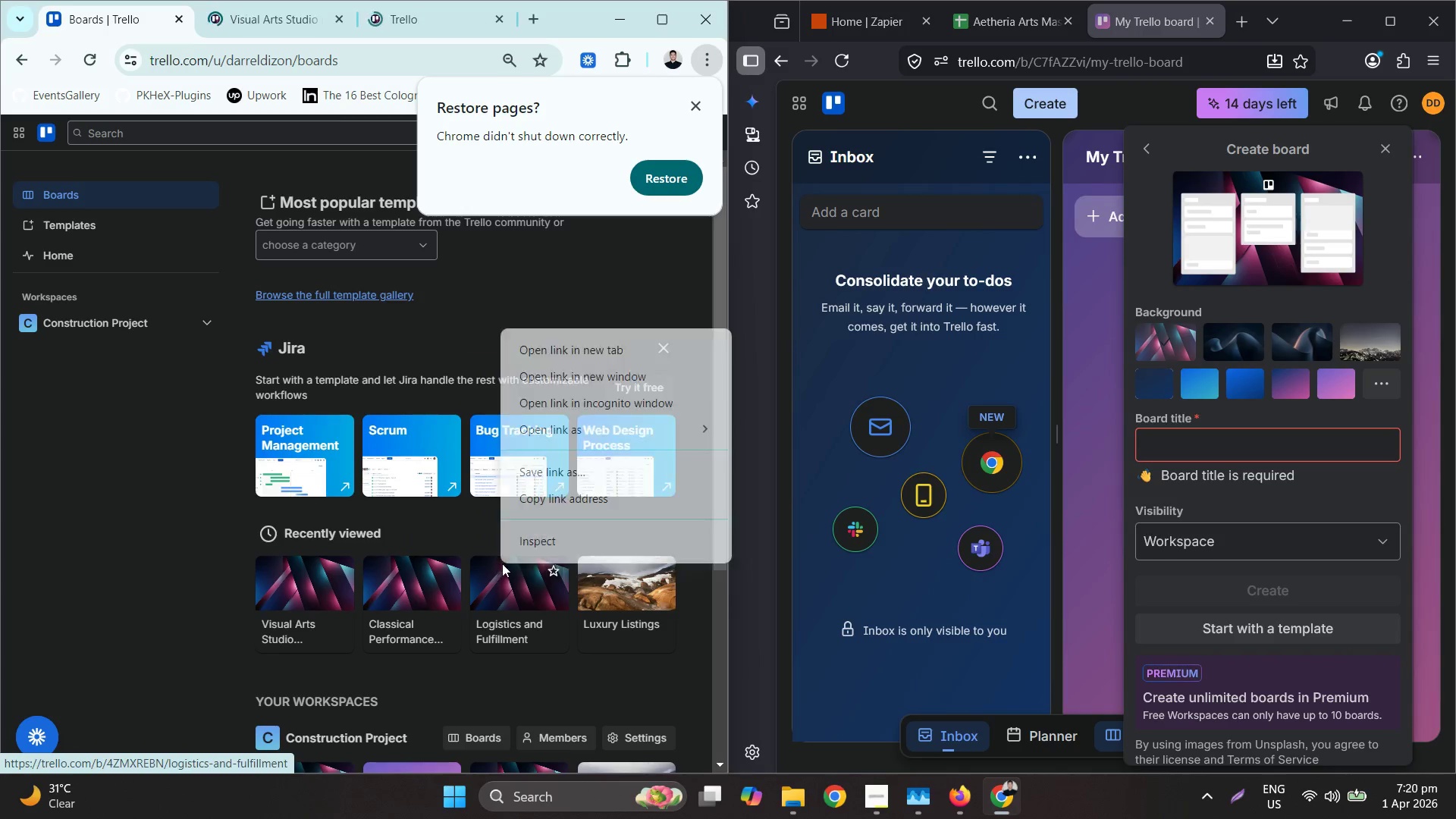 
double_click([138, 242])
 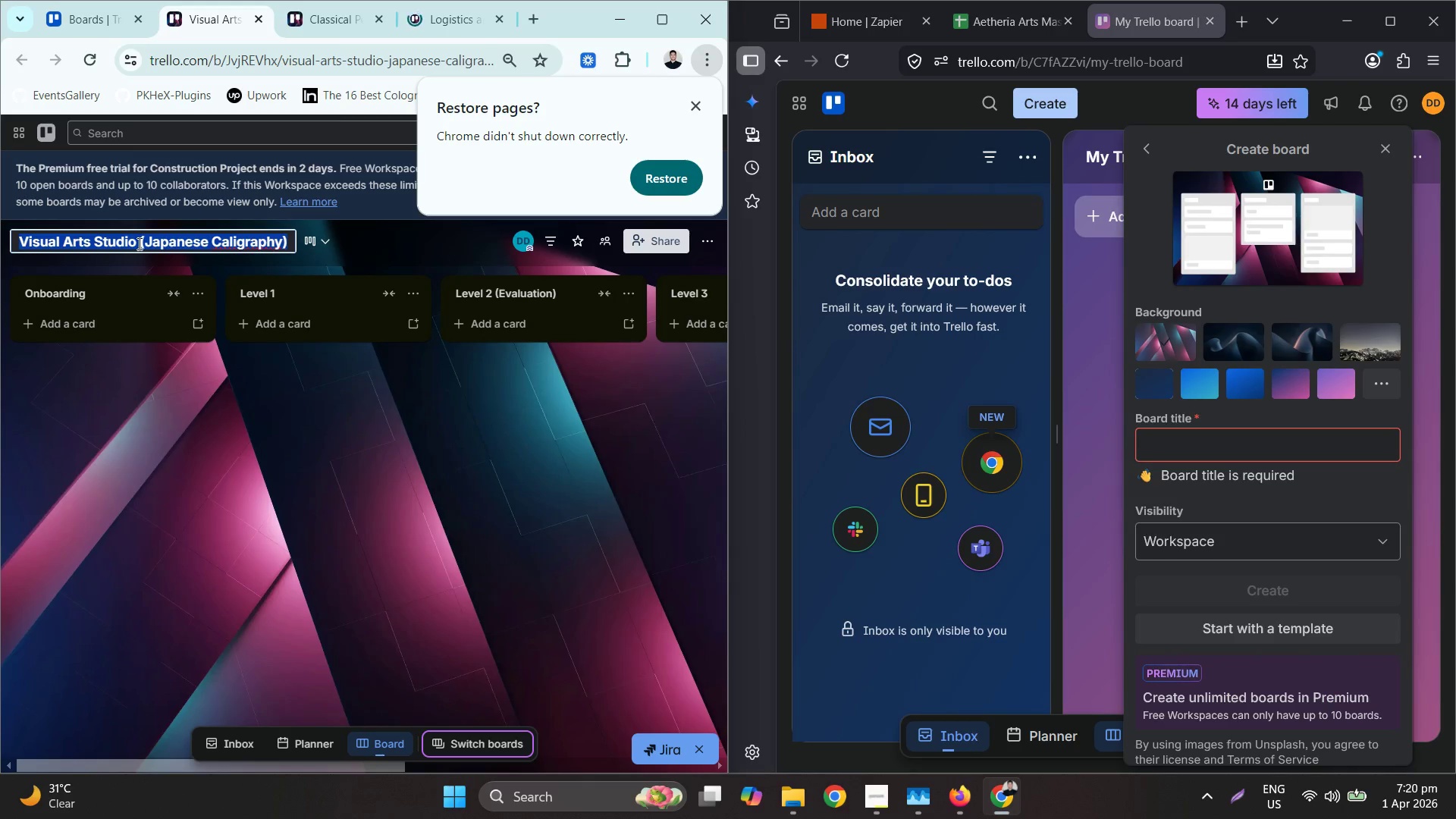 
key(Control+C)
 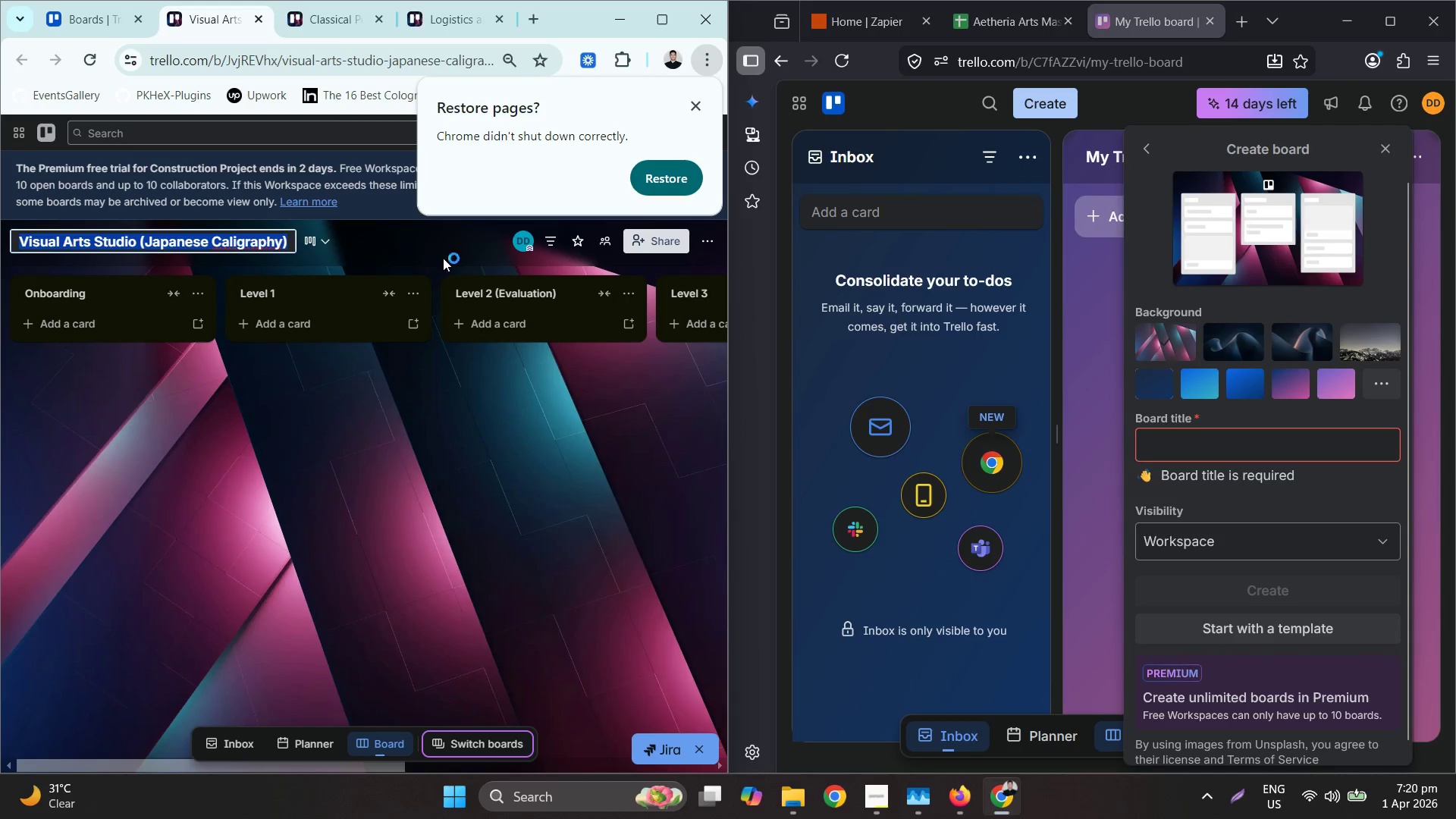 
left_click([268, 237])
 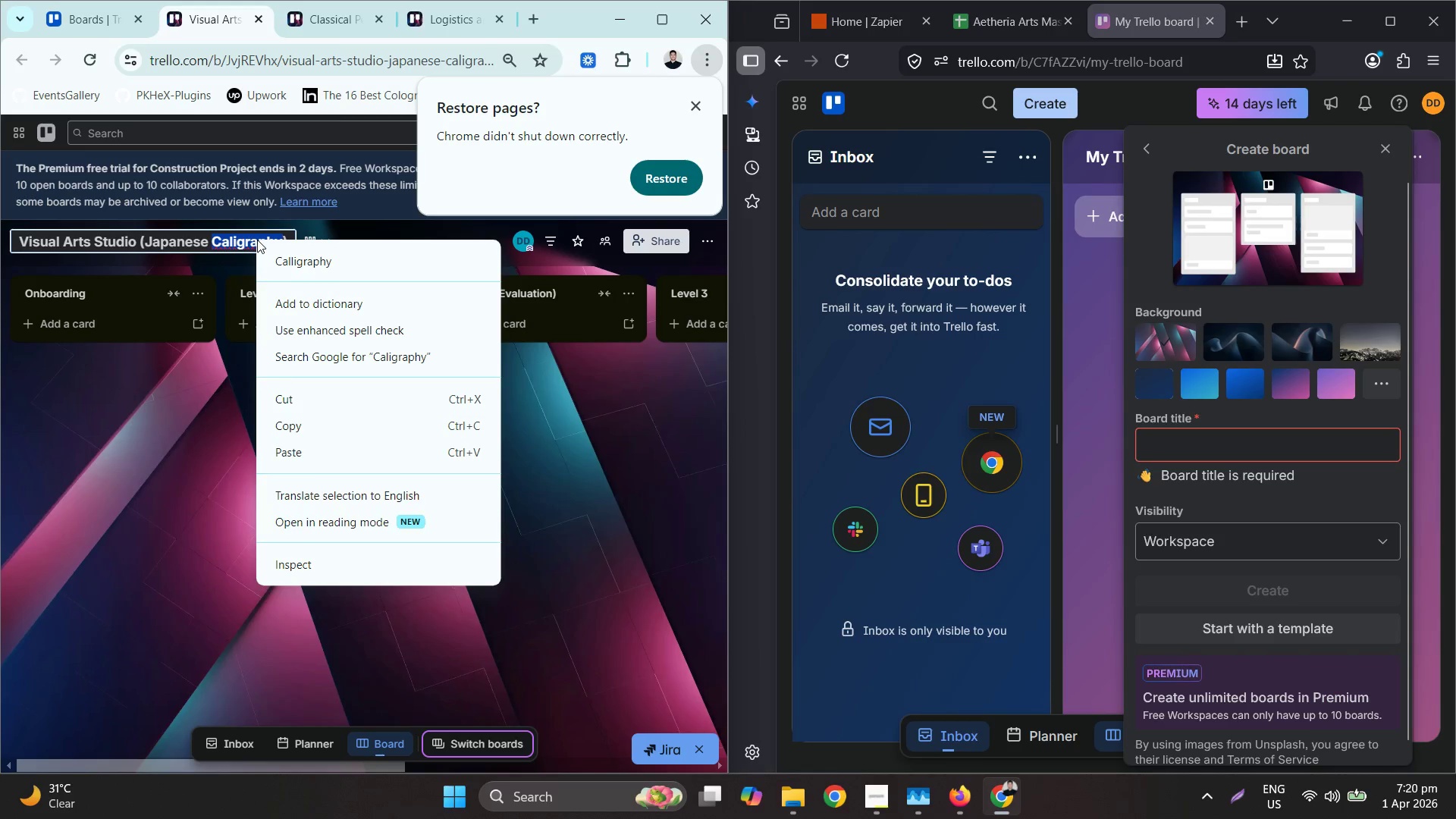 
left_click_drag(start_coordinate=[306, 258], to_coordinate=[1194, 447])
 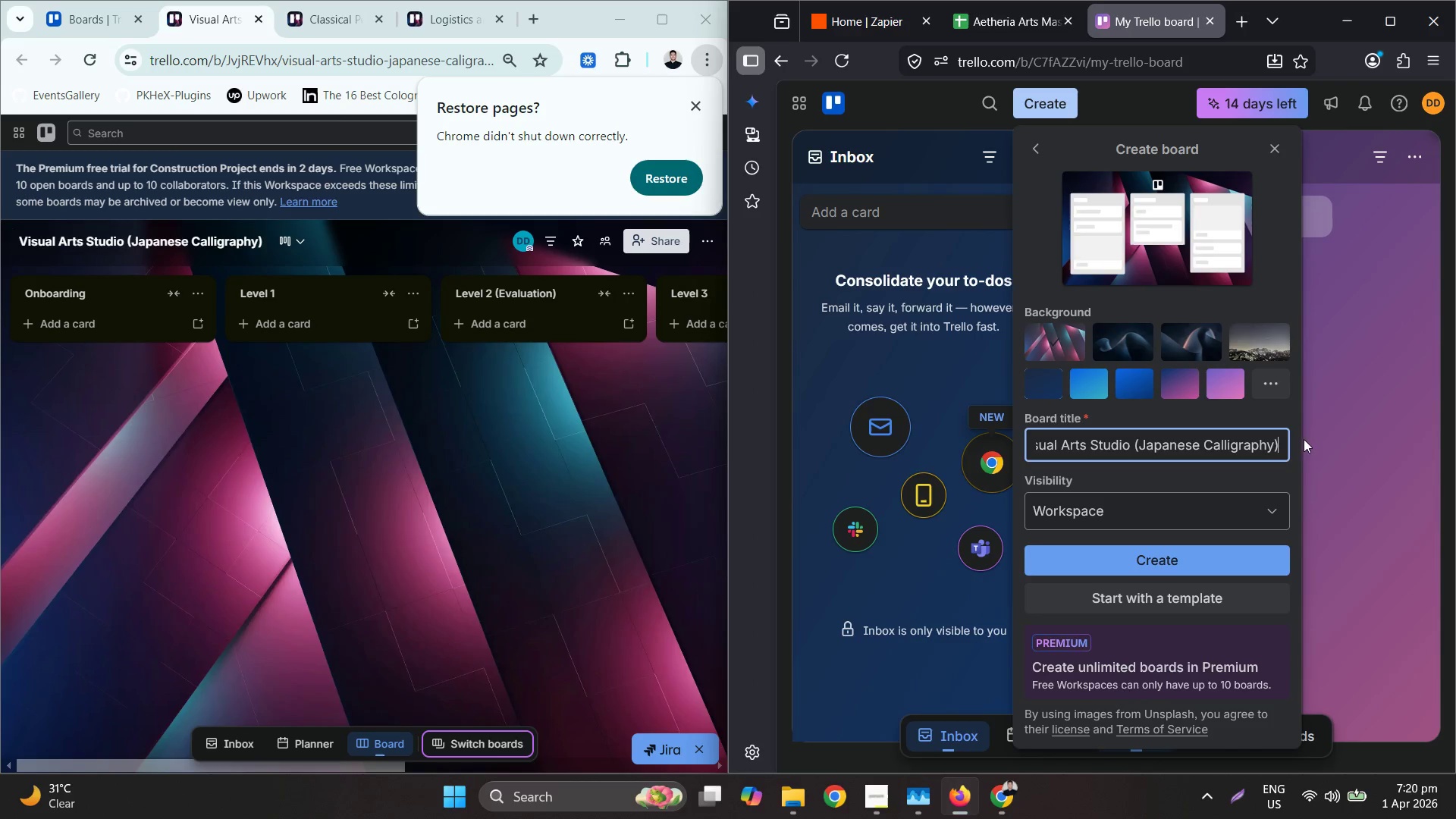 
key(Control+A)
 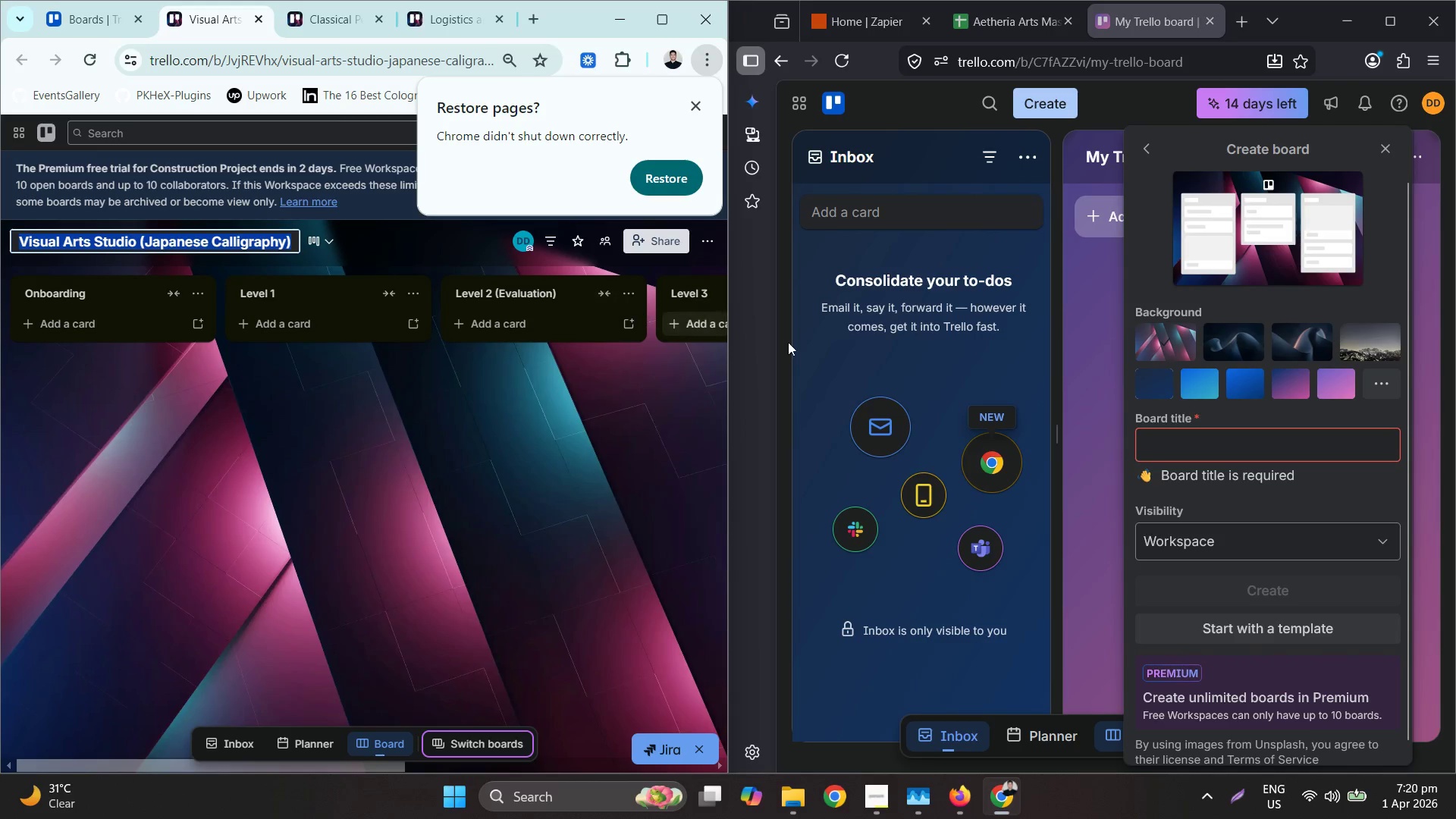 
key(Control+C)
 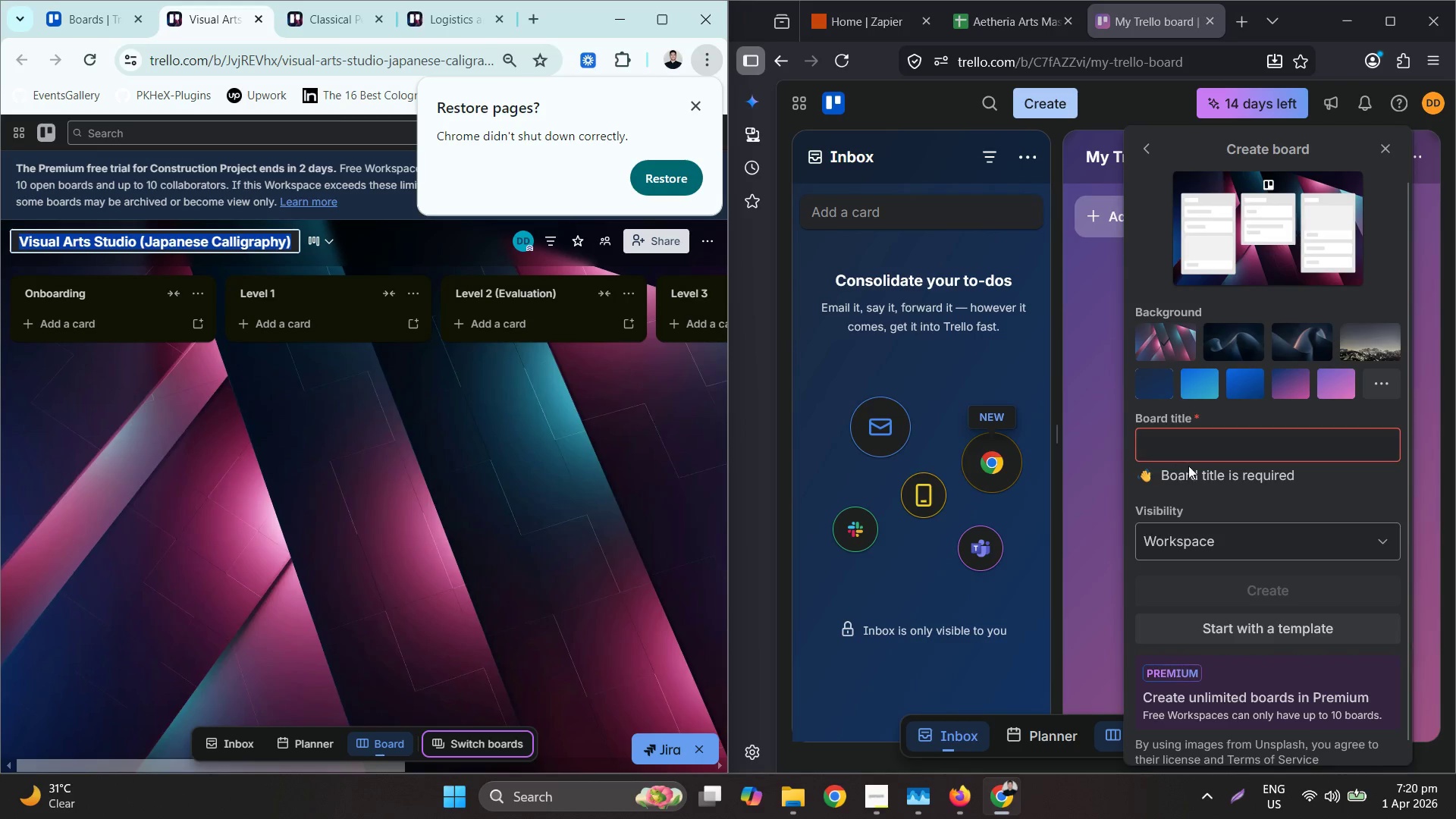 
key(Control+ControlLeft)
 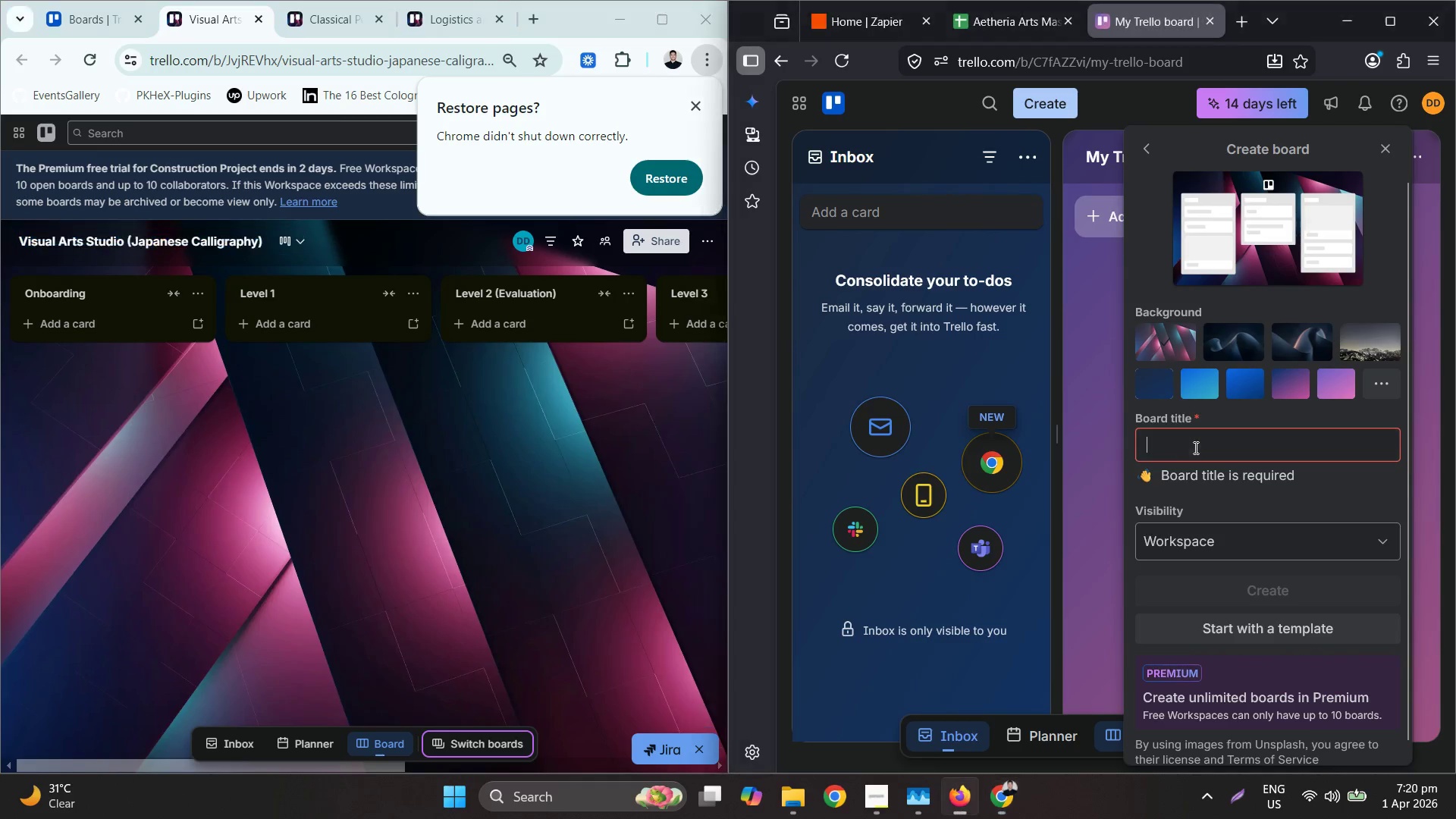 
key(Control+V)
 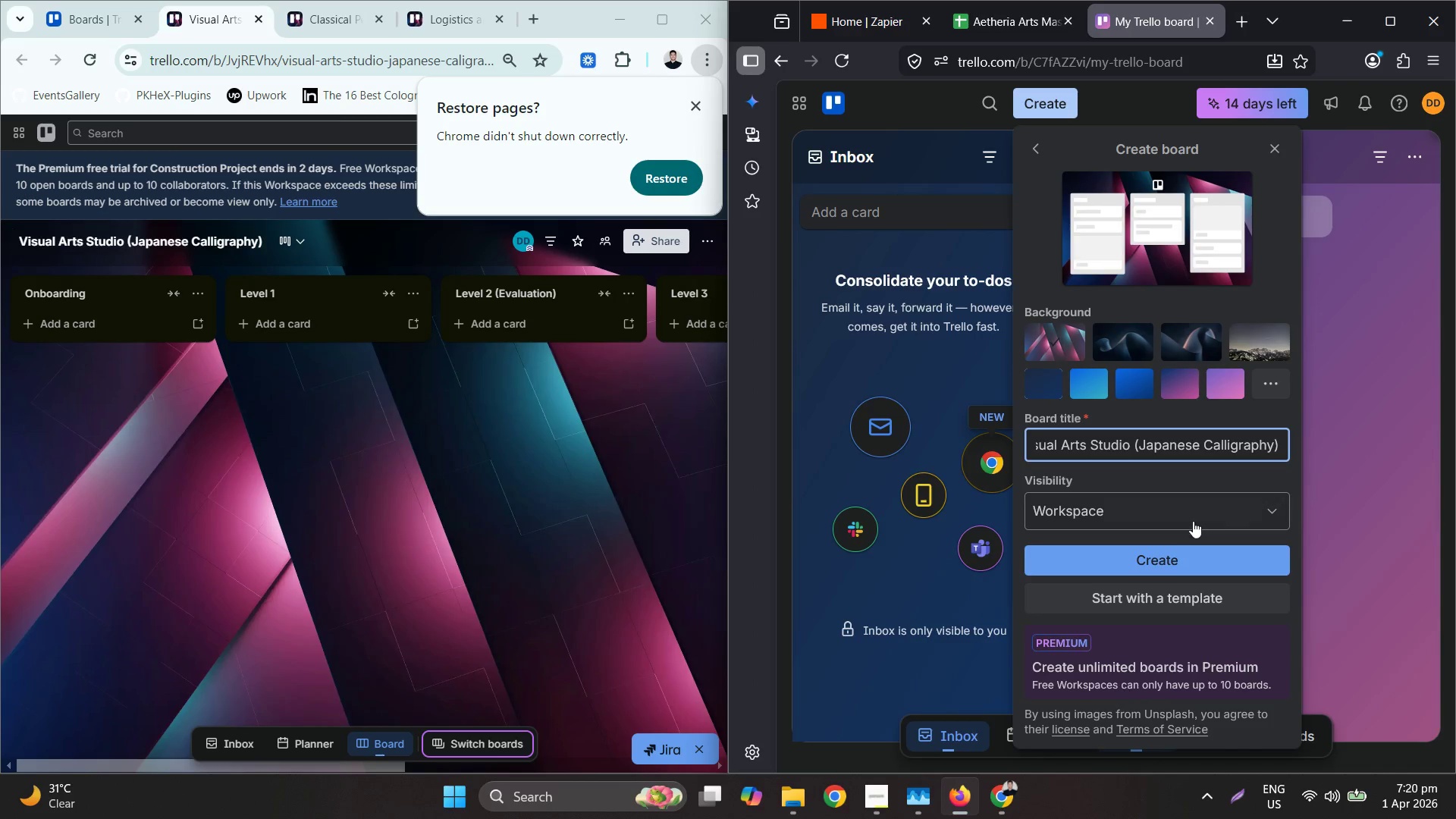 
left_click([1181, 563])
 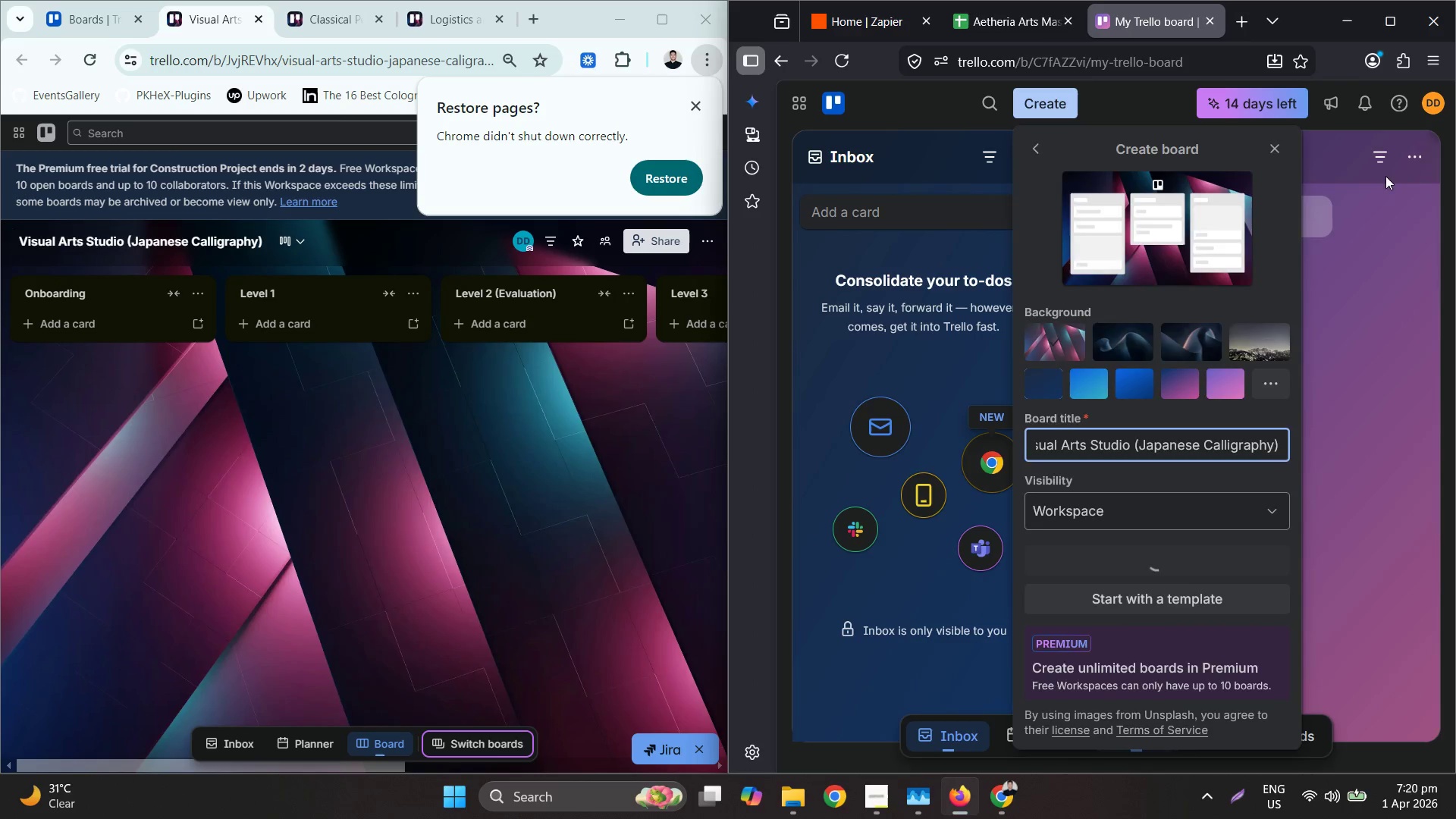 
mouse_move([1354, 166])
 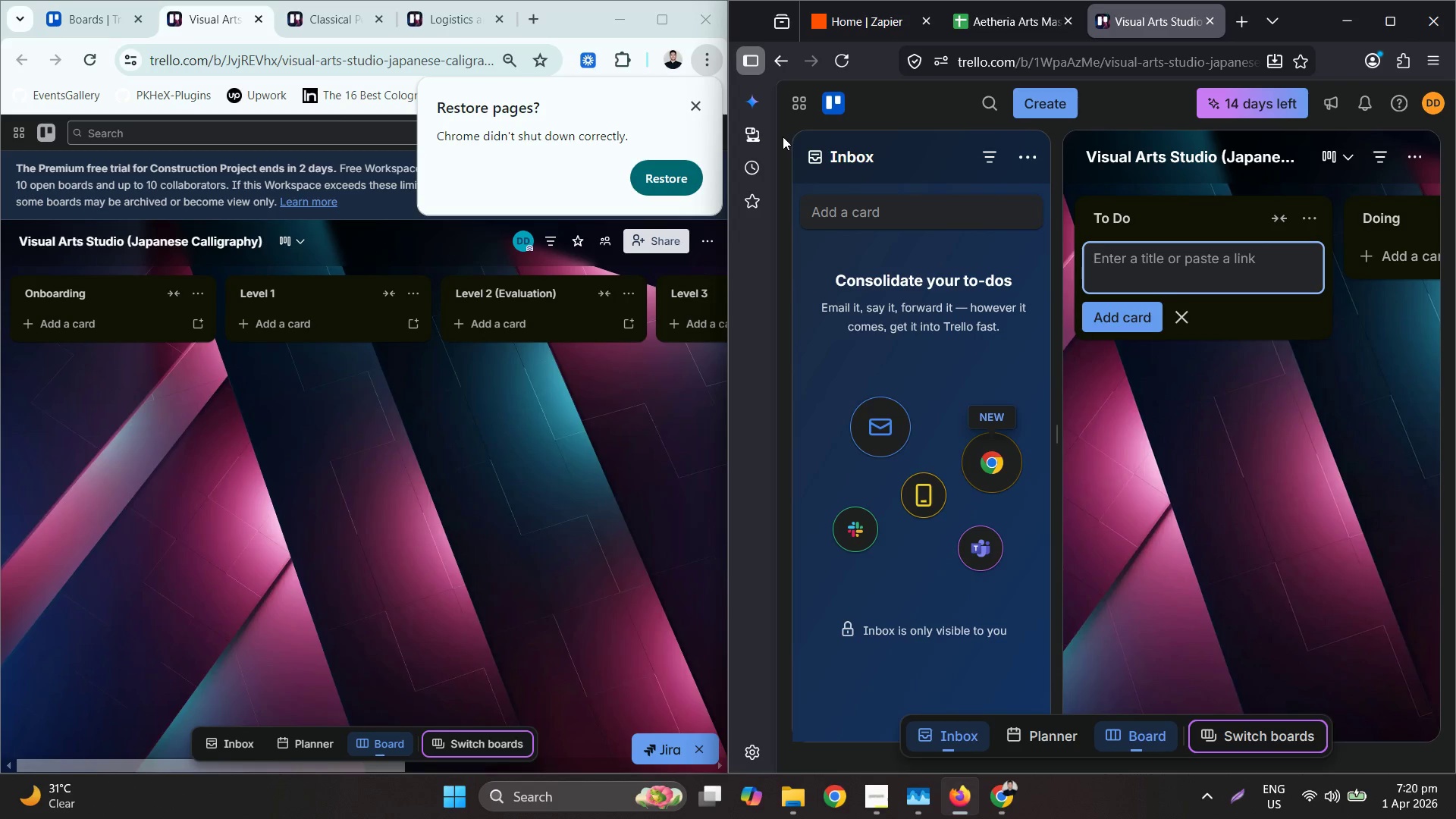 
left_click([840, 105])
 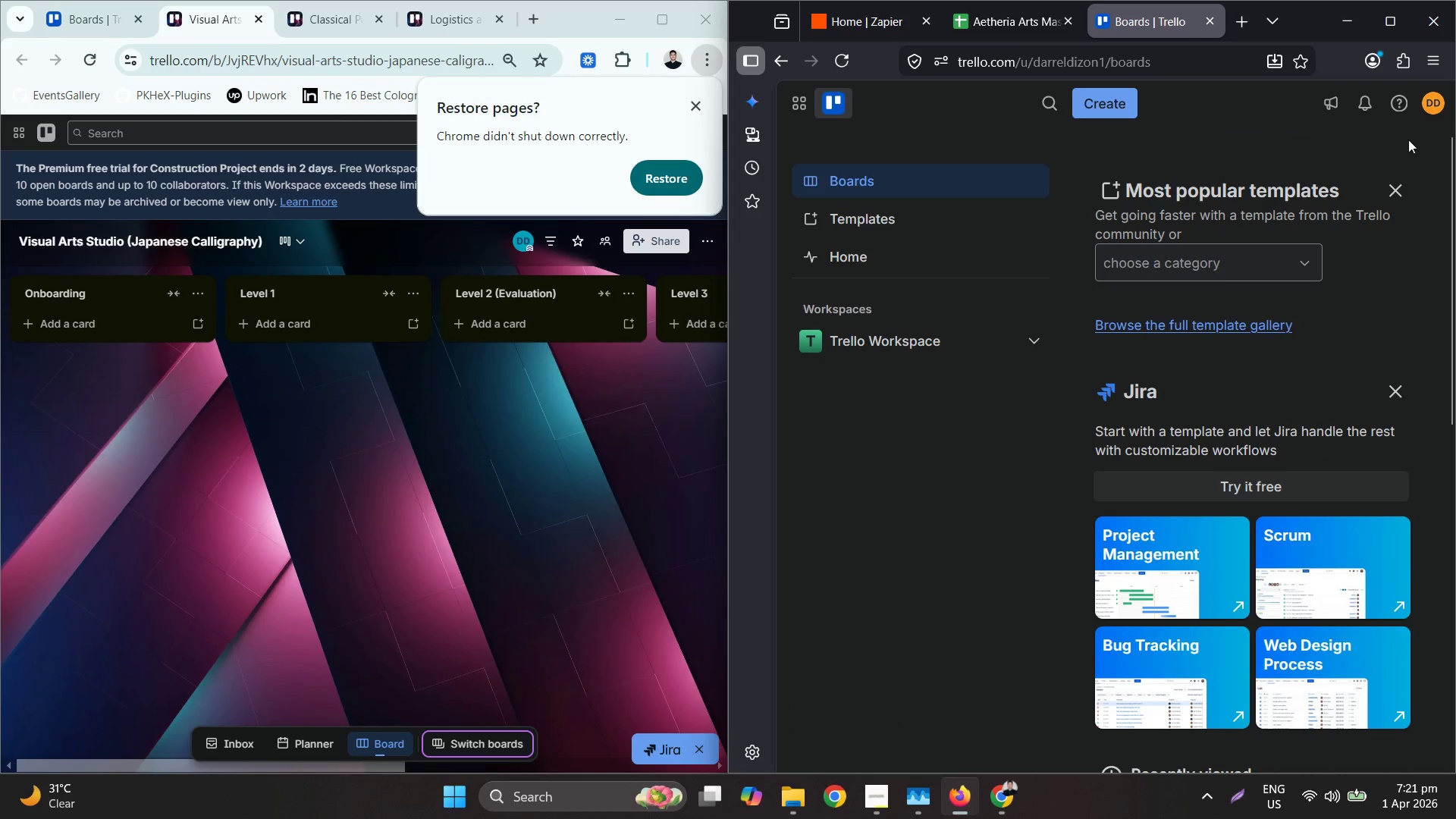 
left_click([1395, 187])
 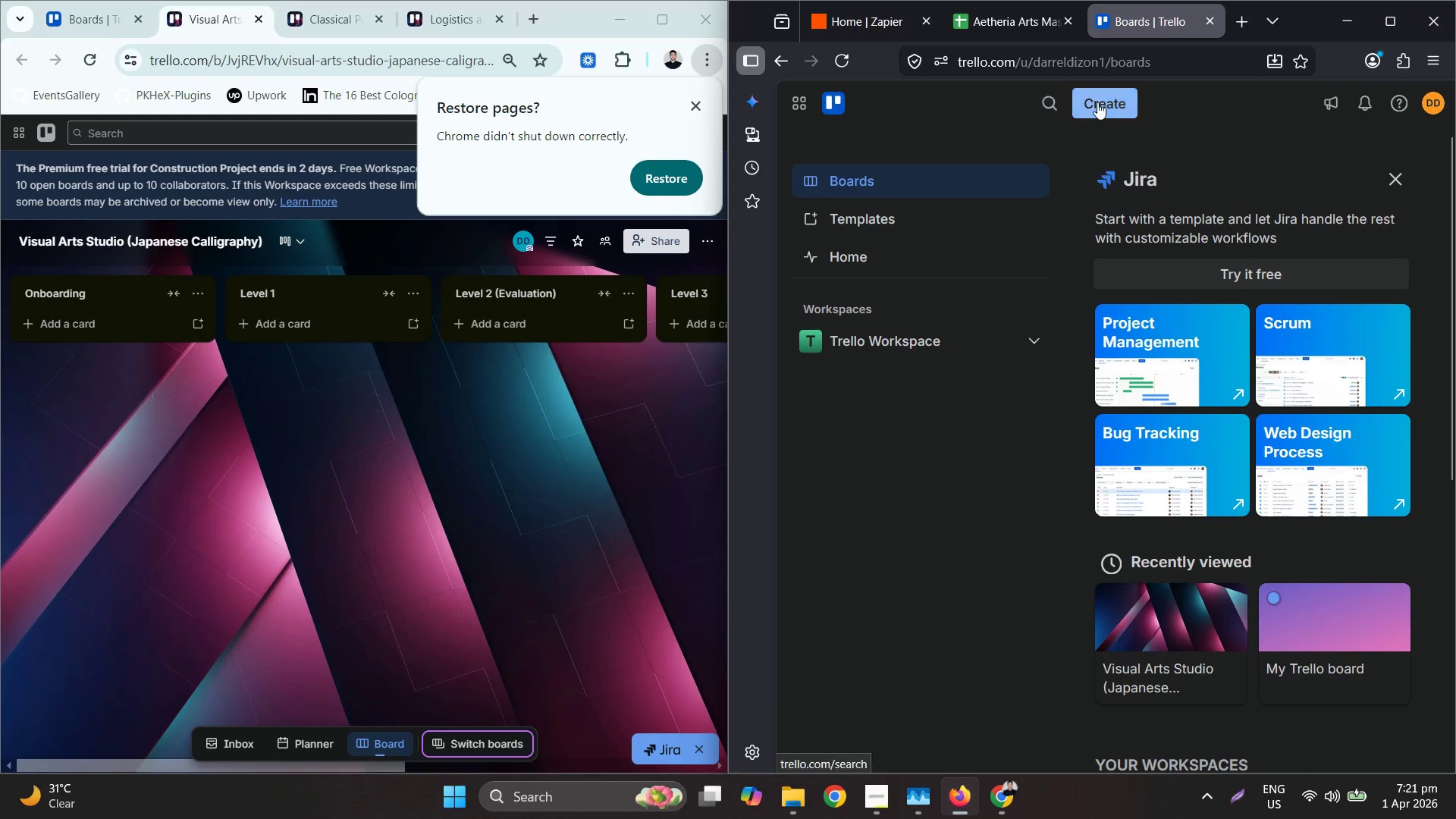 
left_click([1118, 103])
 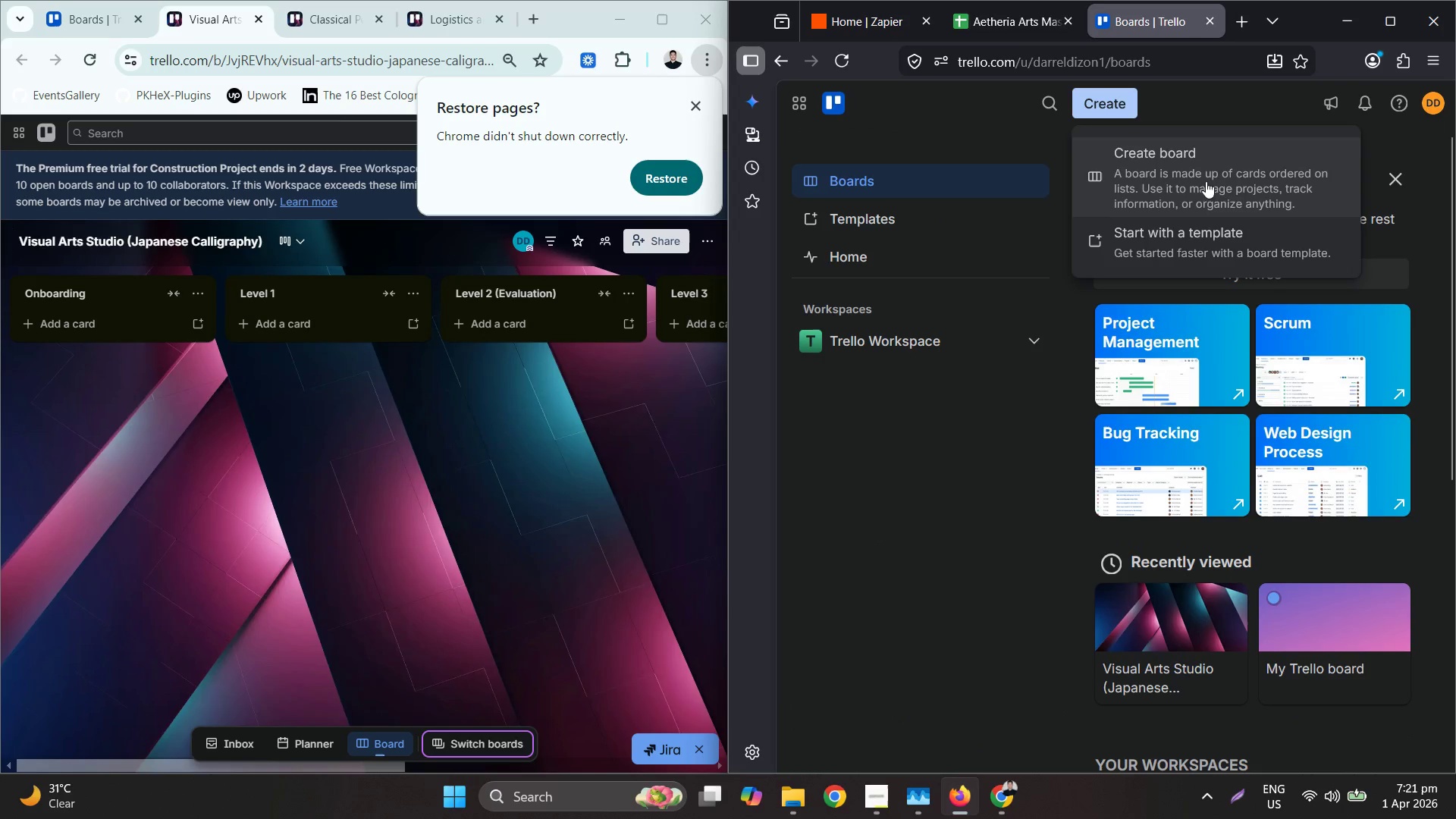 
left_click([1222, 192])
 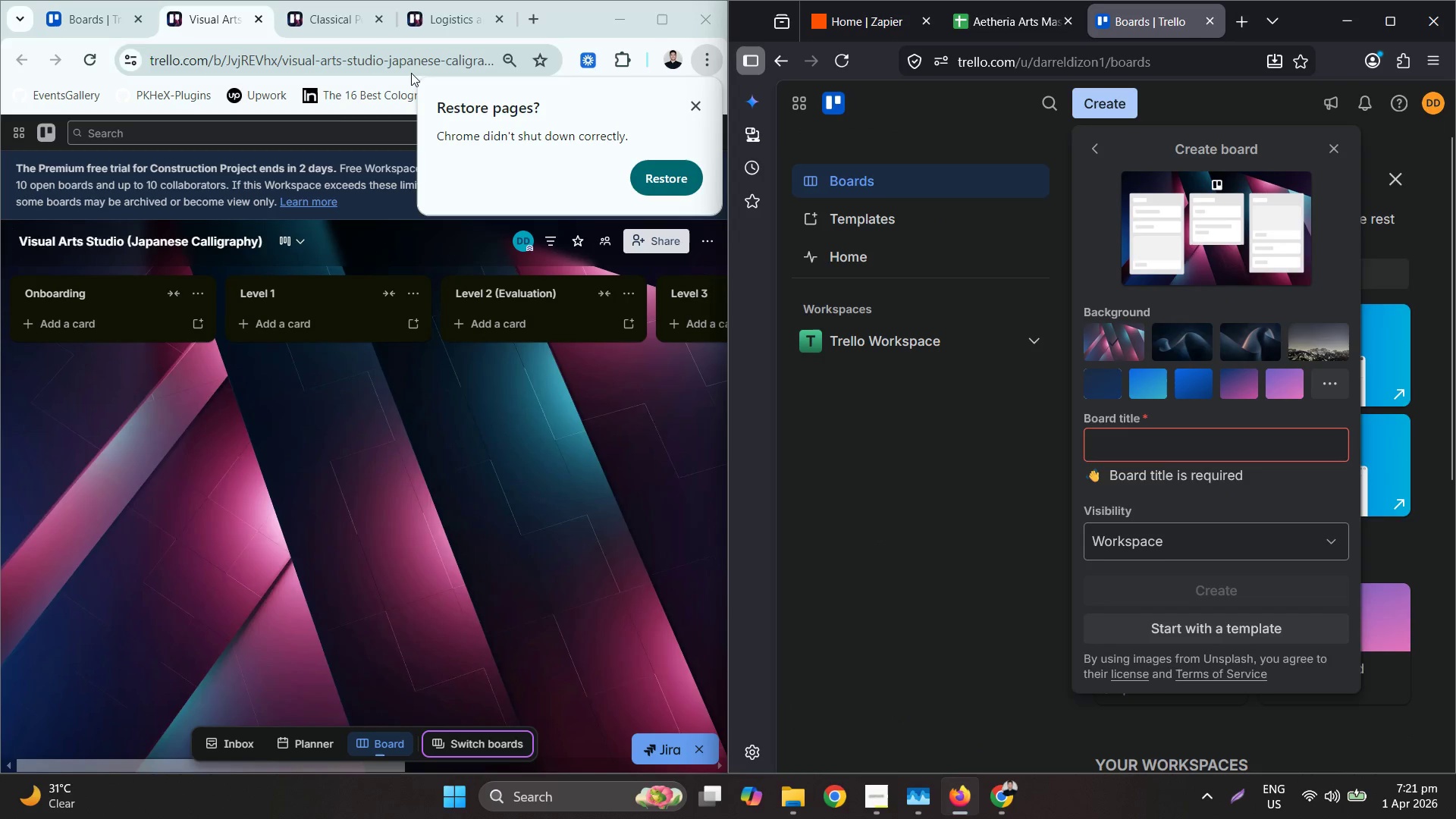 
left_click([323, 13])
 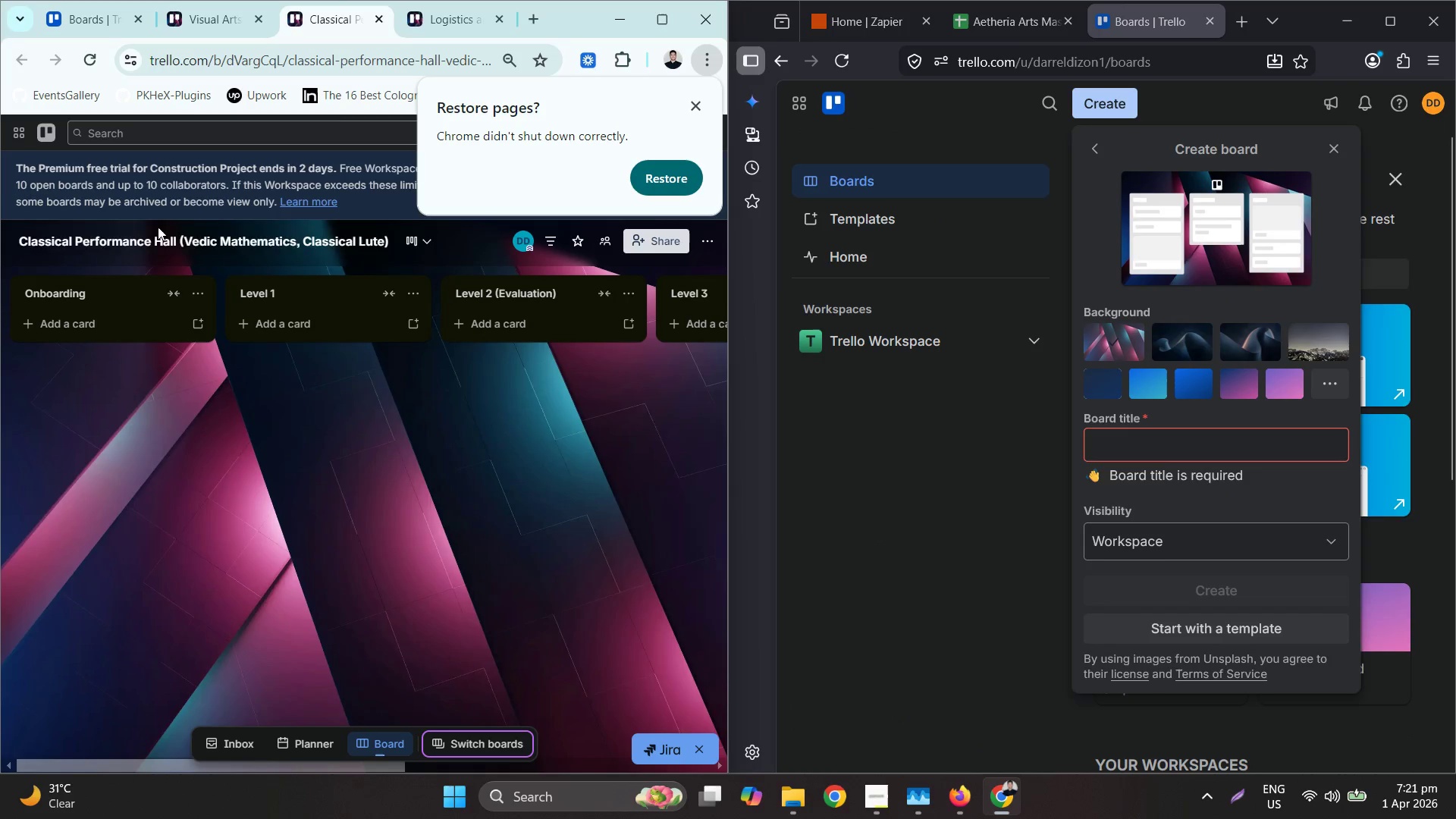 
left_click([151, 246])
 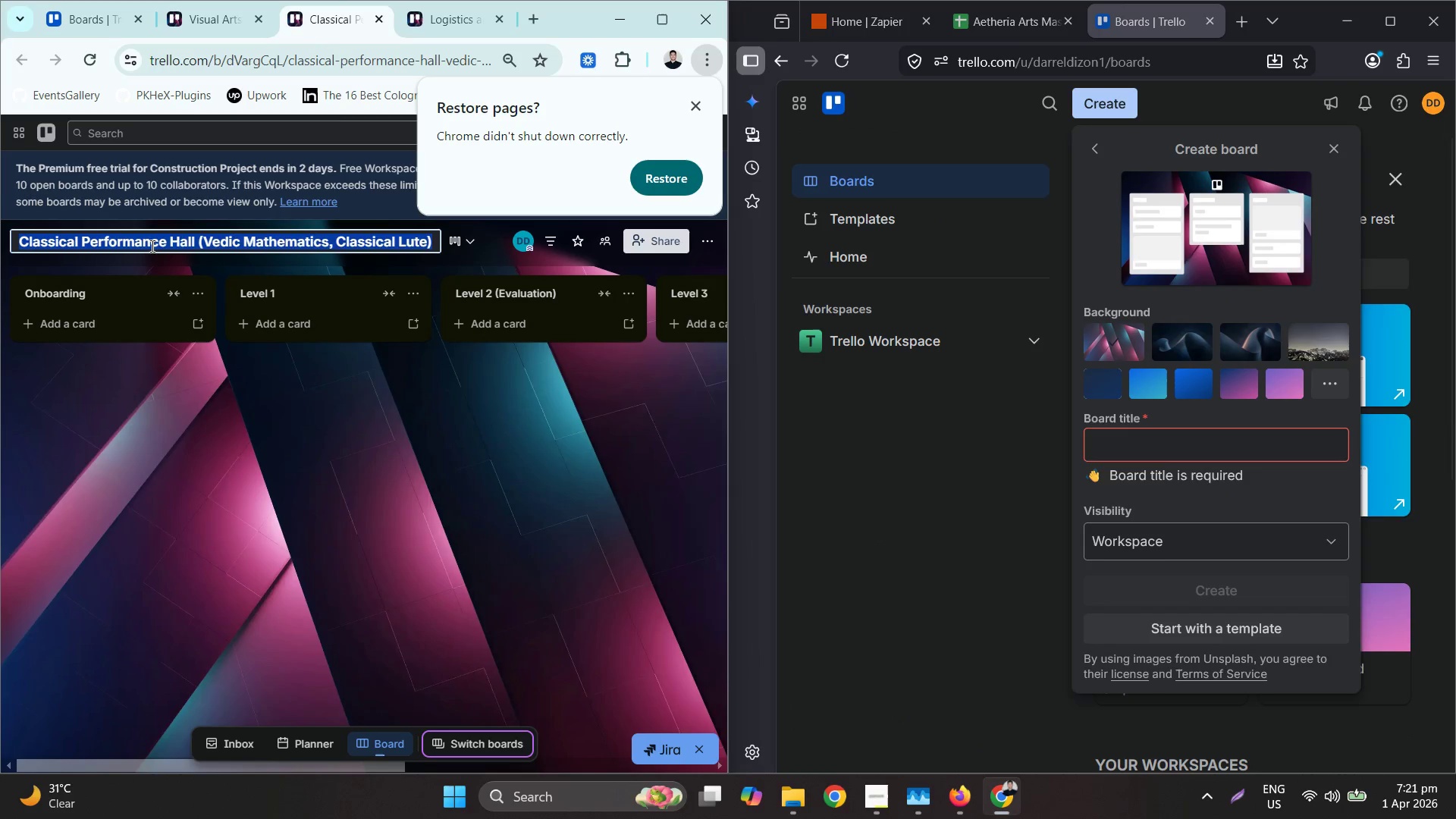 
key(Control+C)
 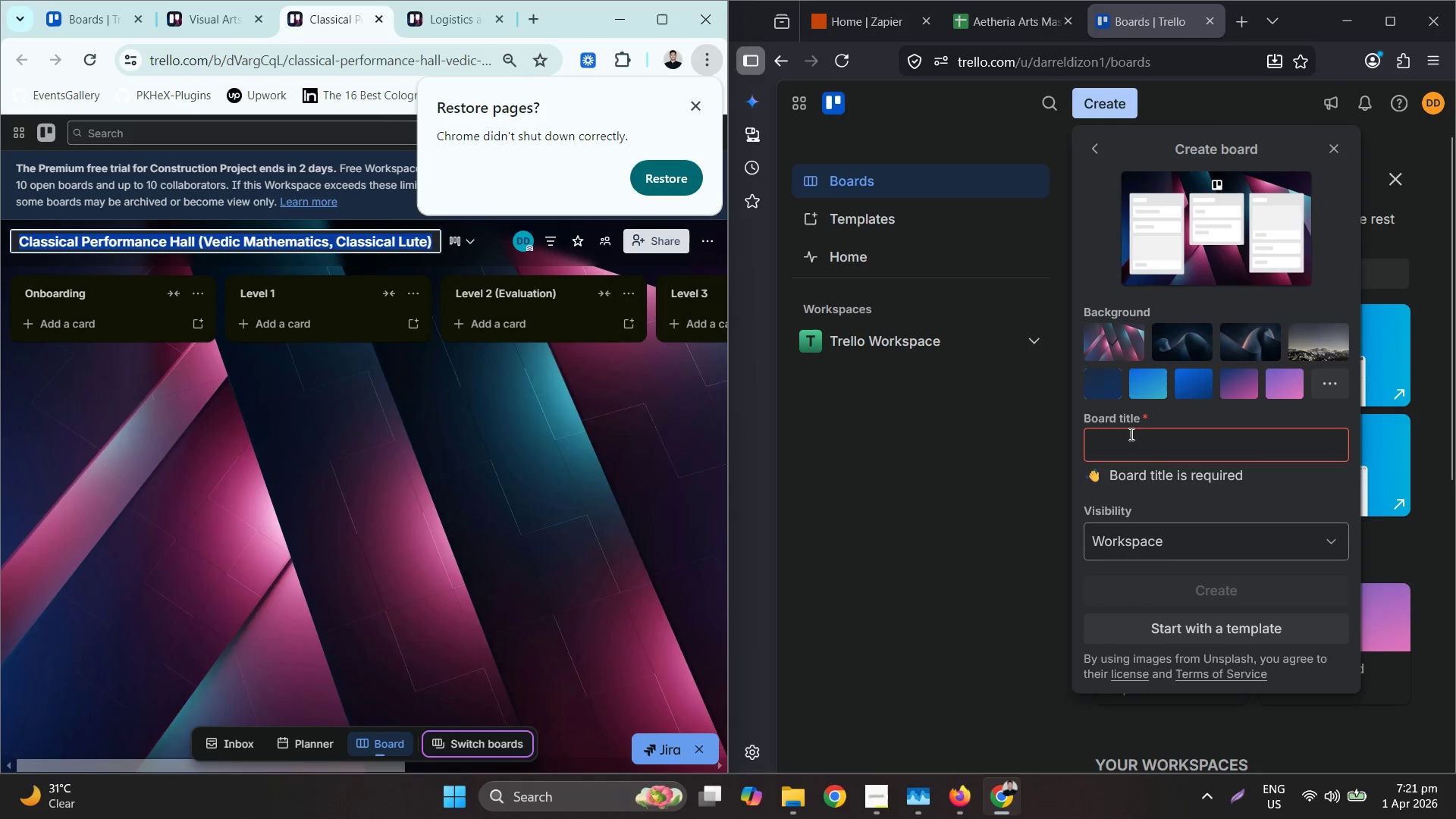 
key(Control+ControlLeft)
 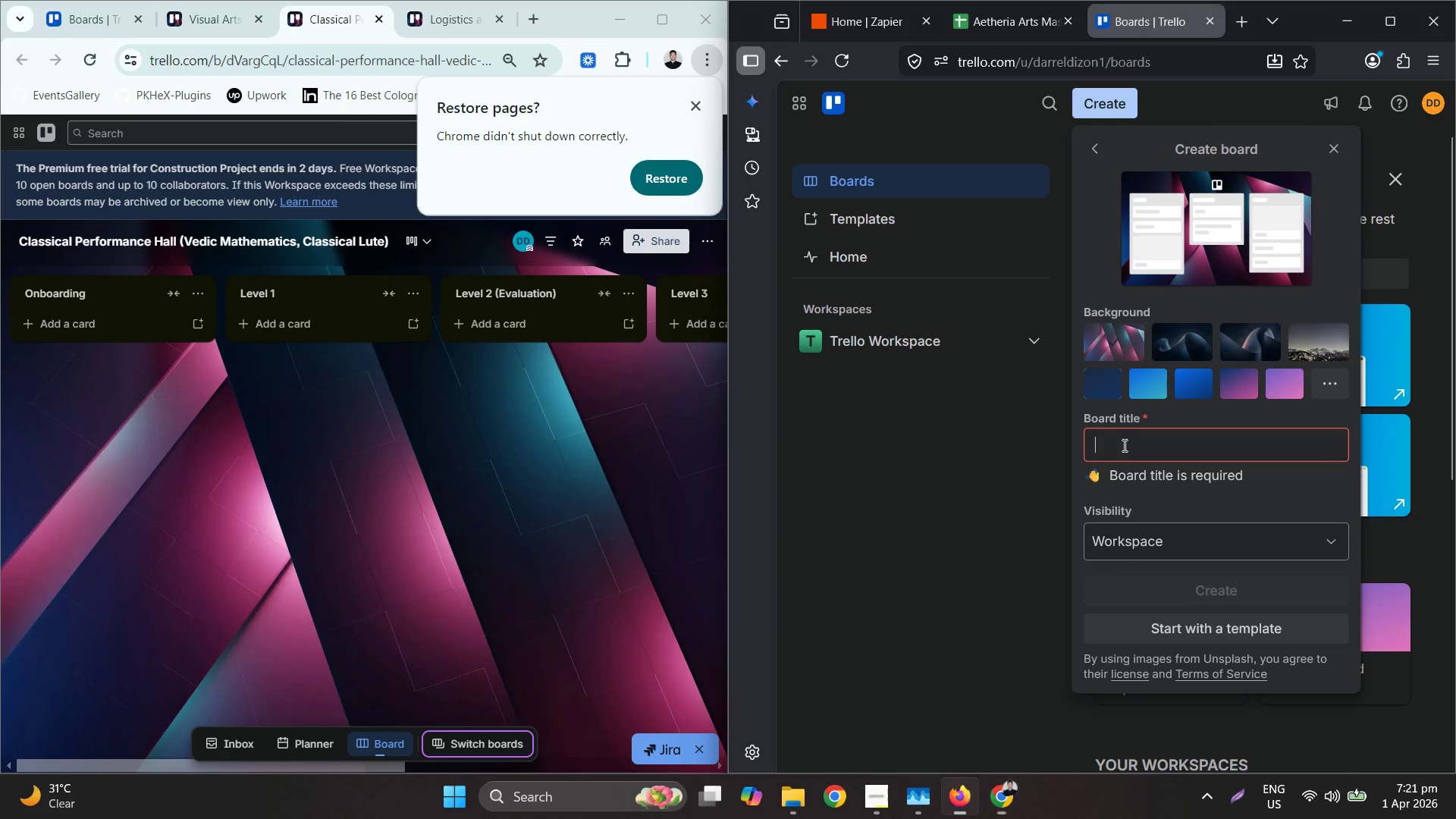 
key(Control+V)
 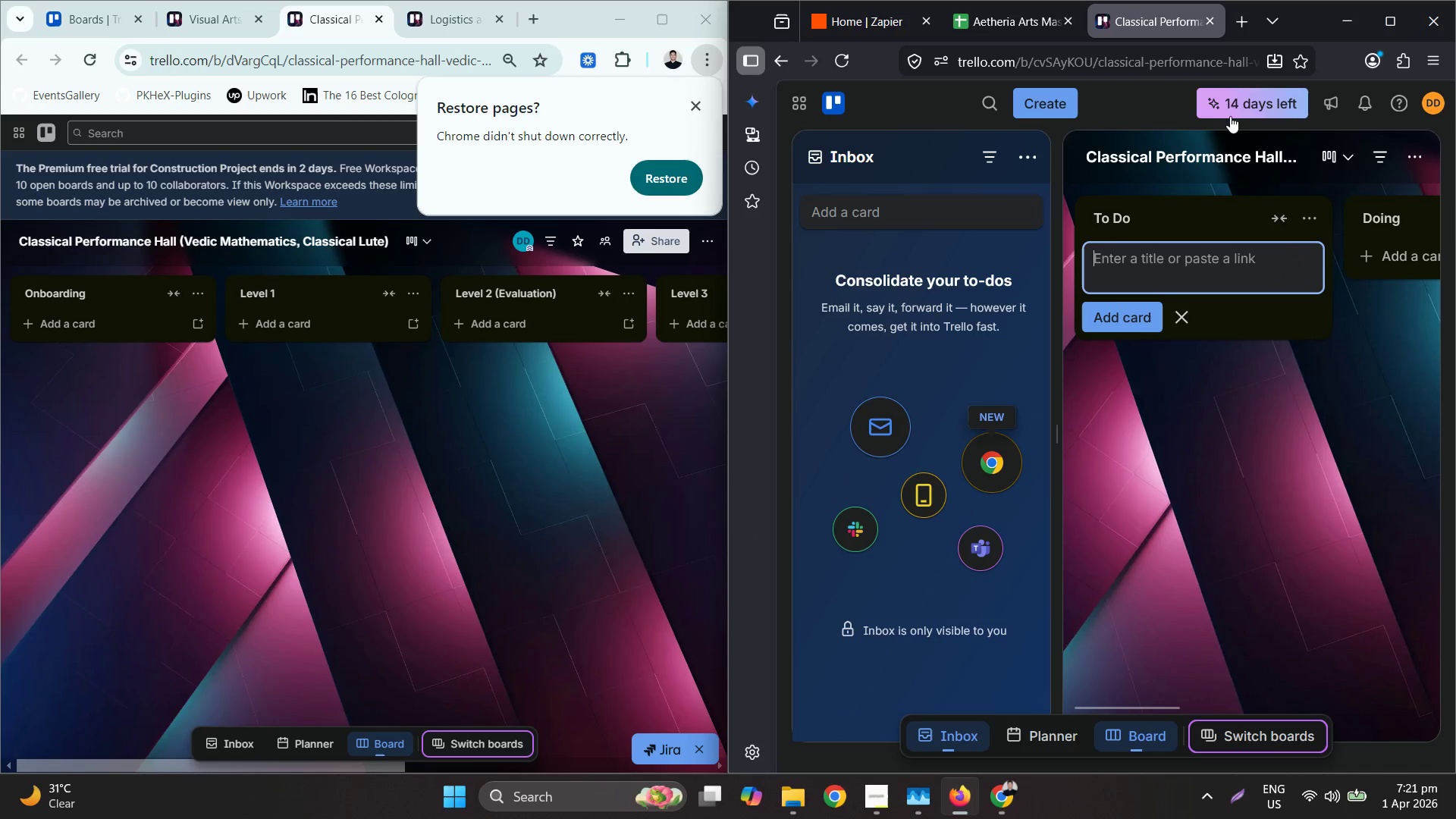 
left_click([1121, 165])
 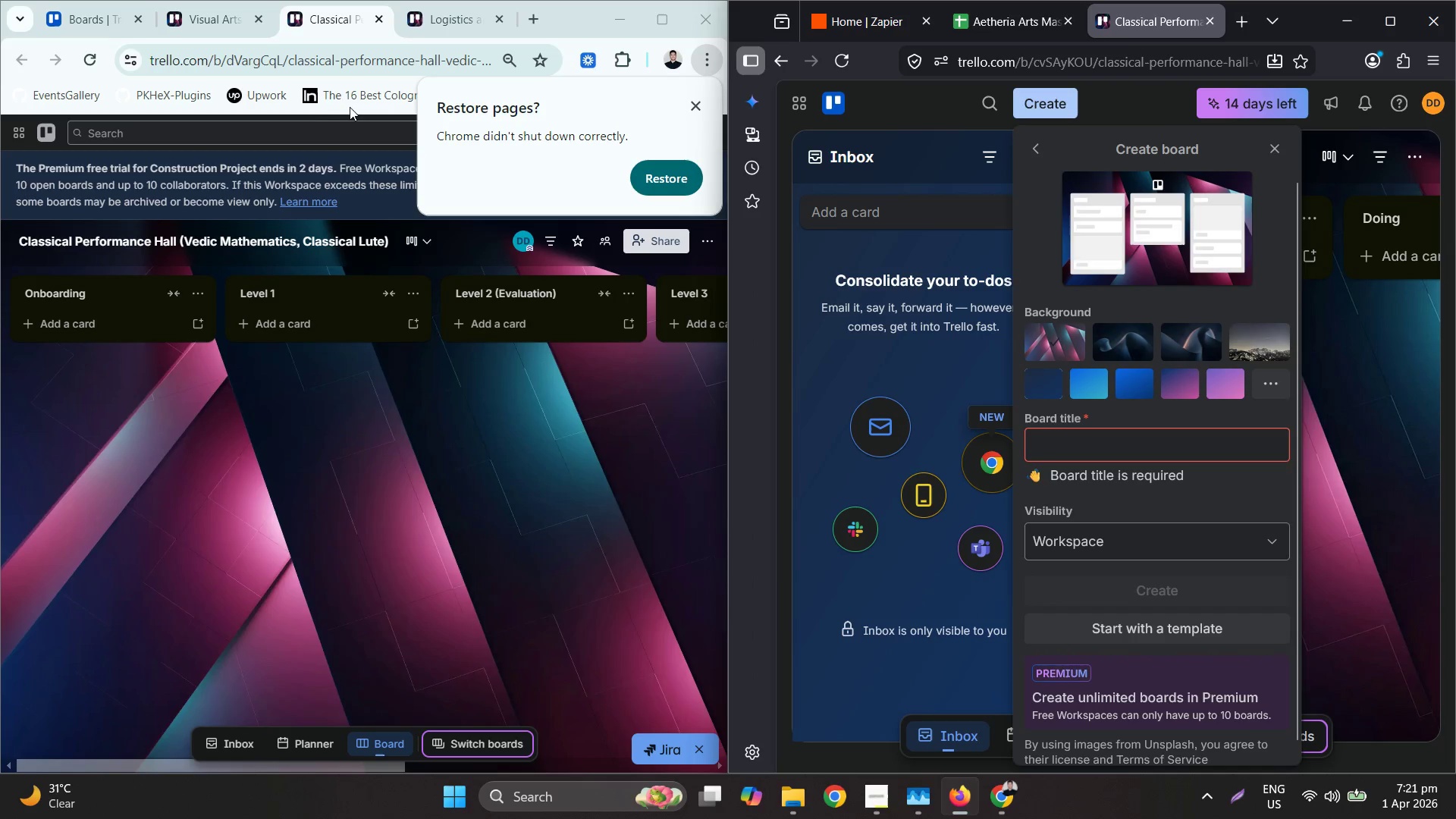 
left_click([441, 10])
 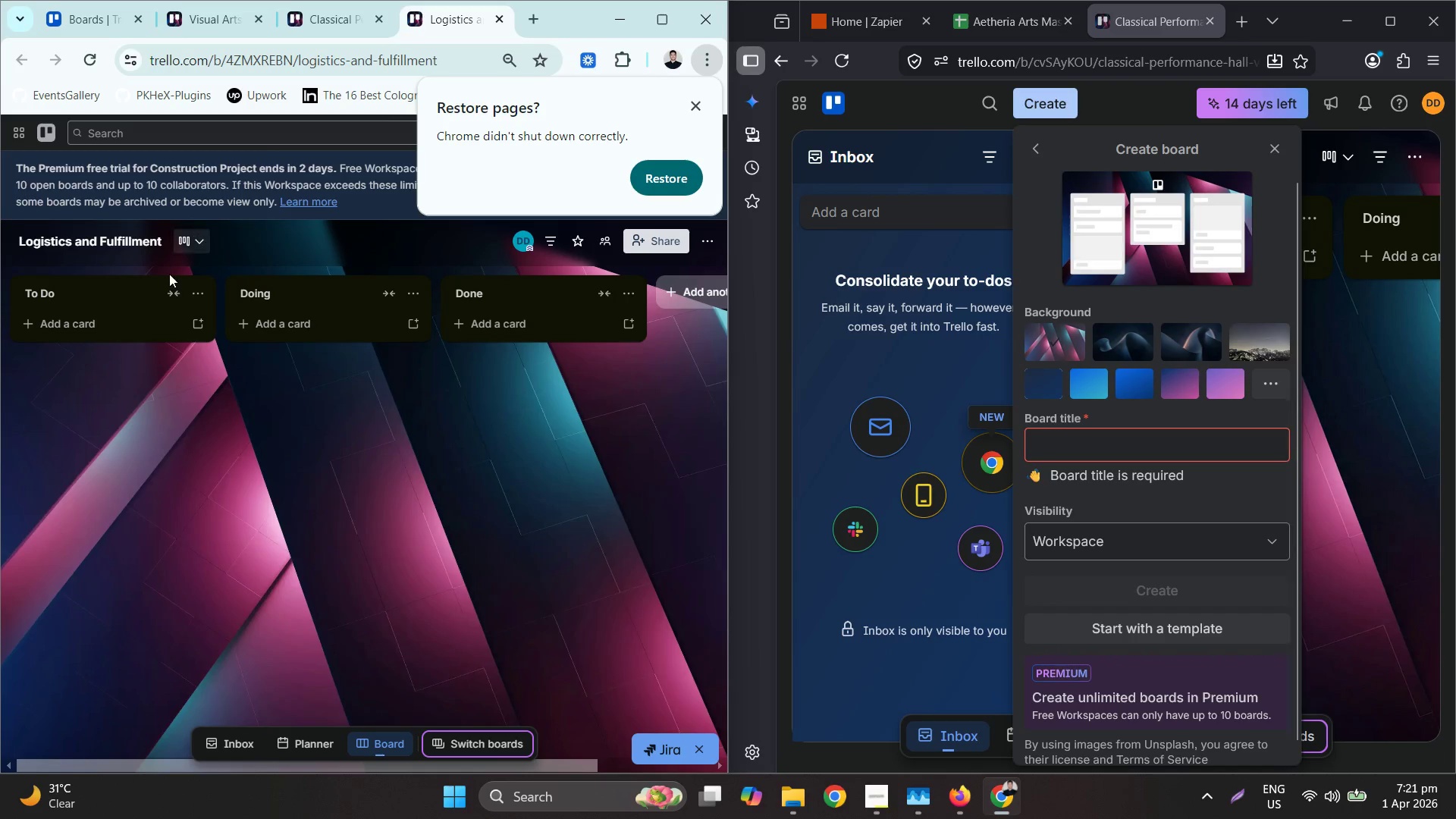 
left_click([140, 247])
 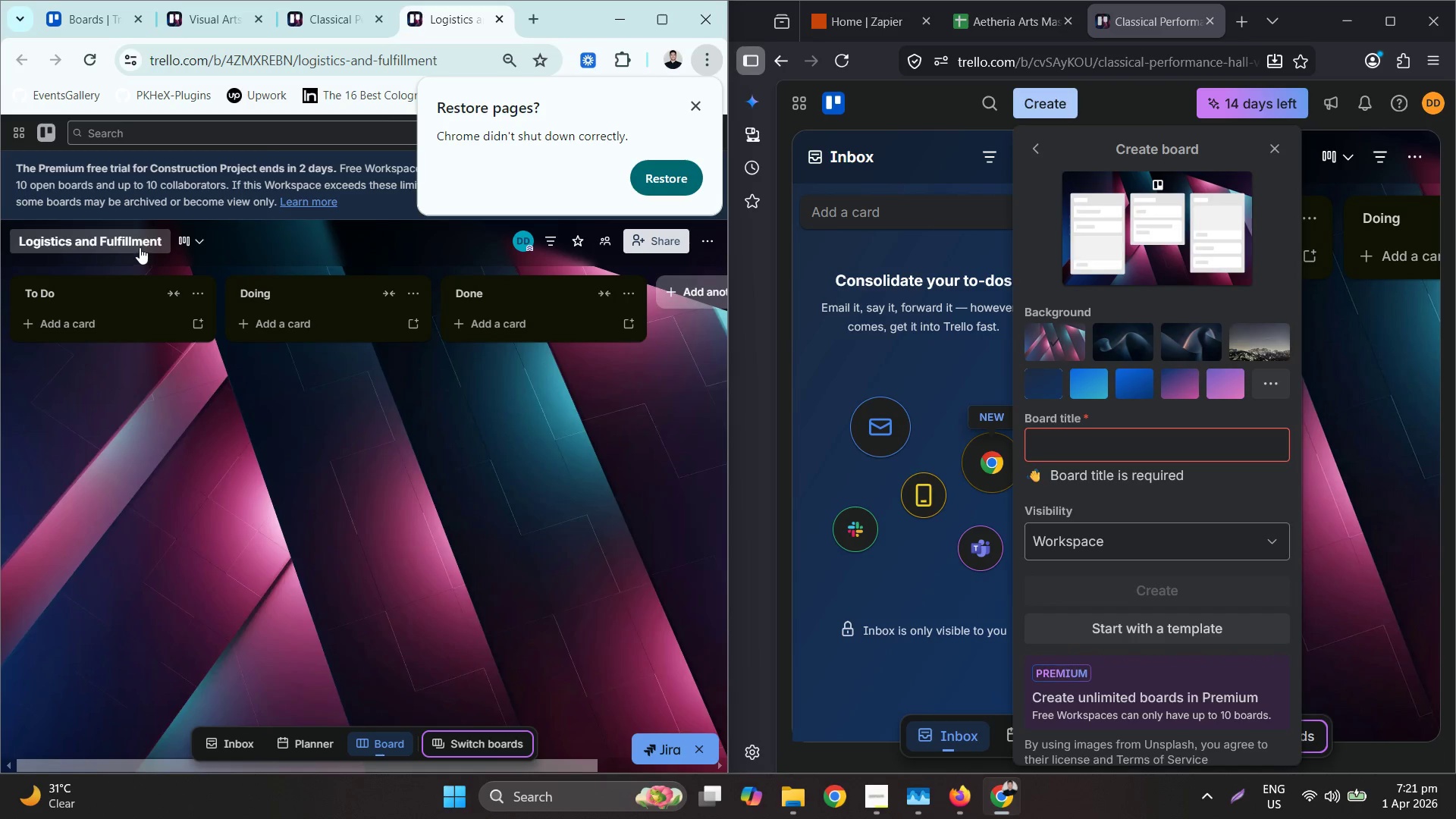 
key(Control+C)
 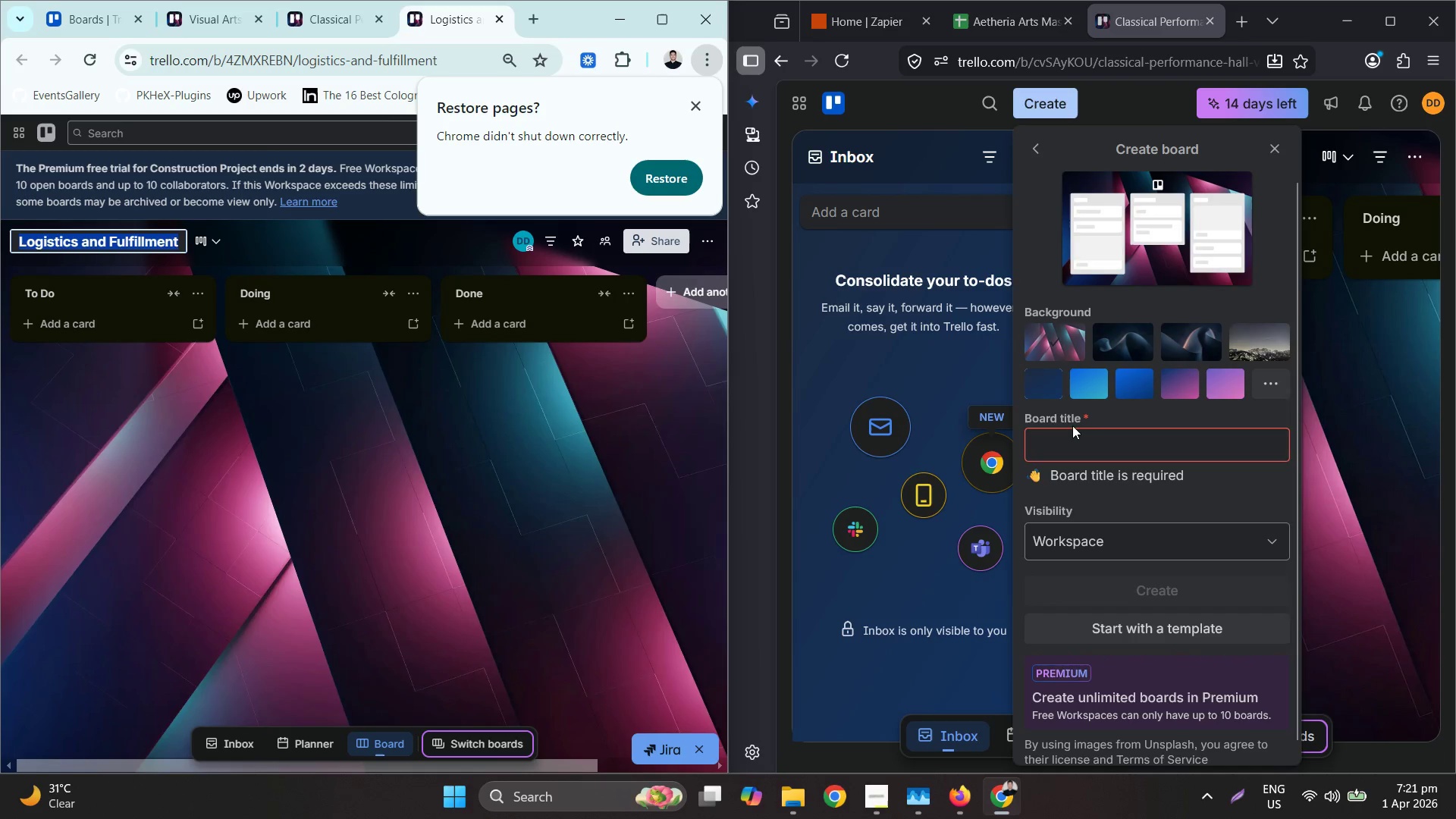 
left_click([1080, 433])
 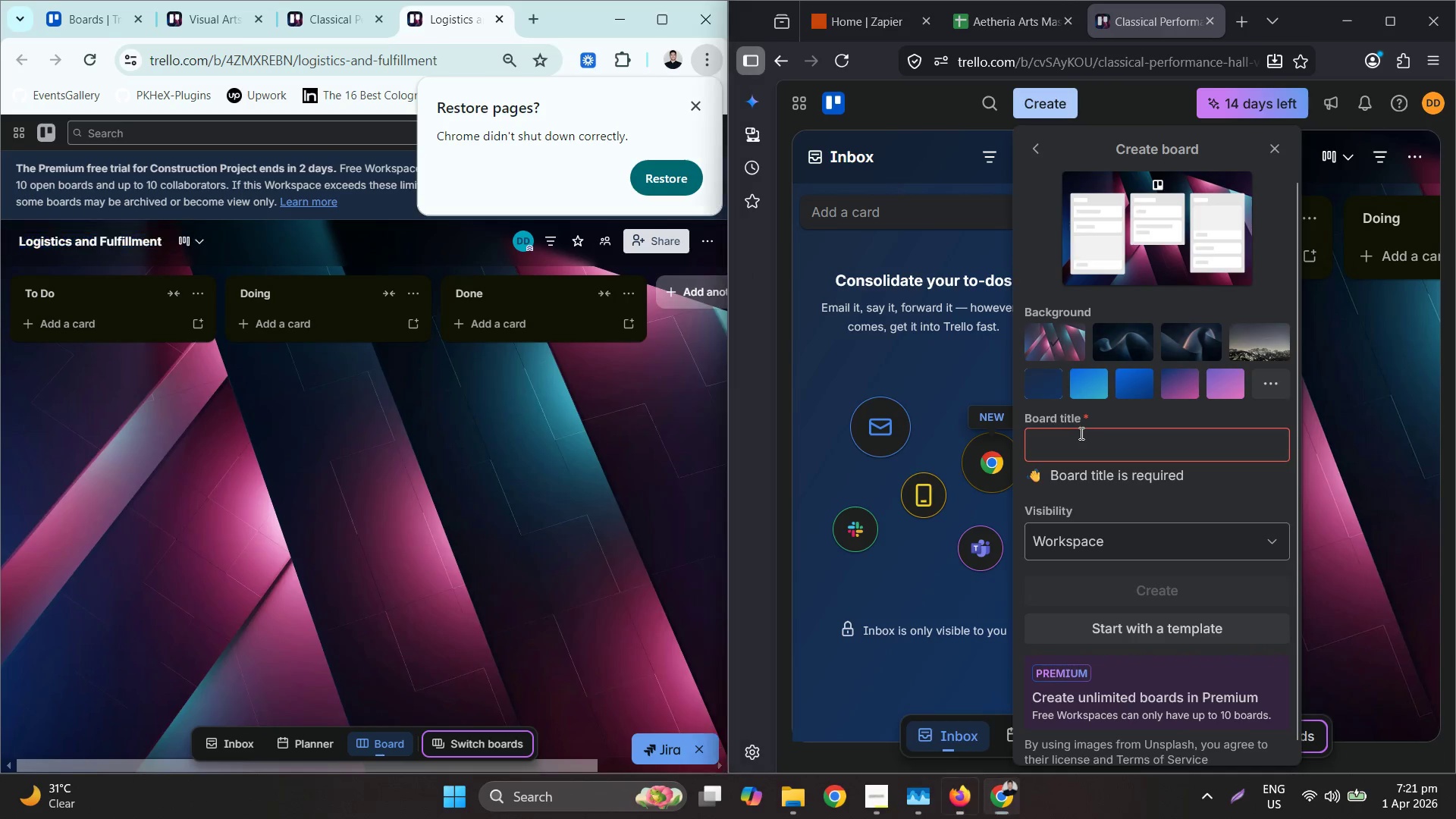 
key(Control+ControlLeft)
 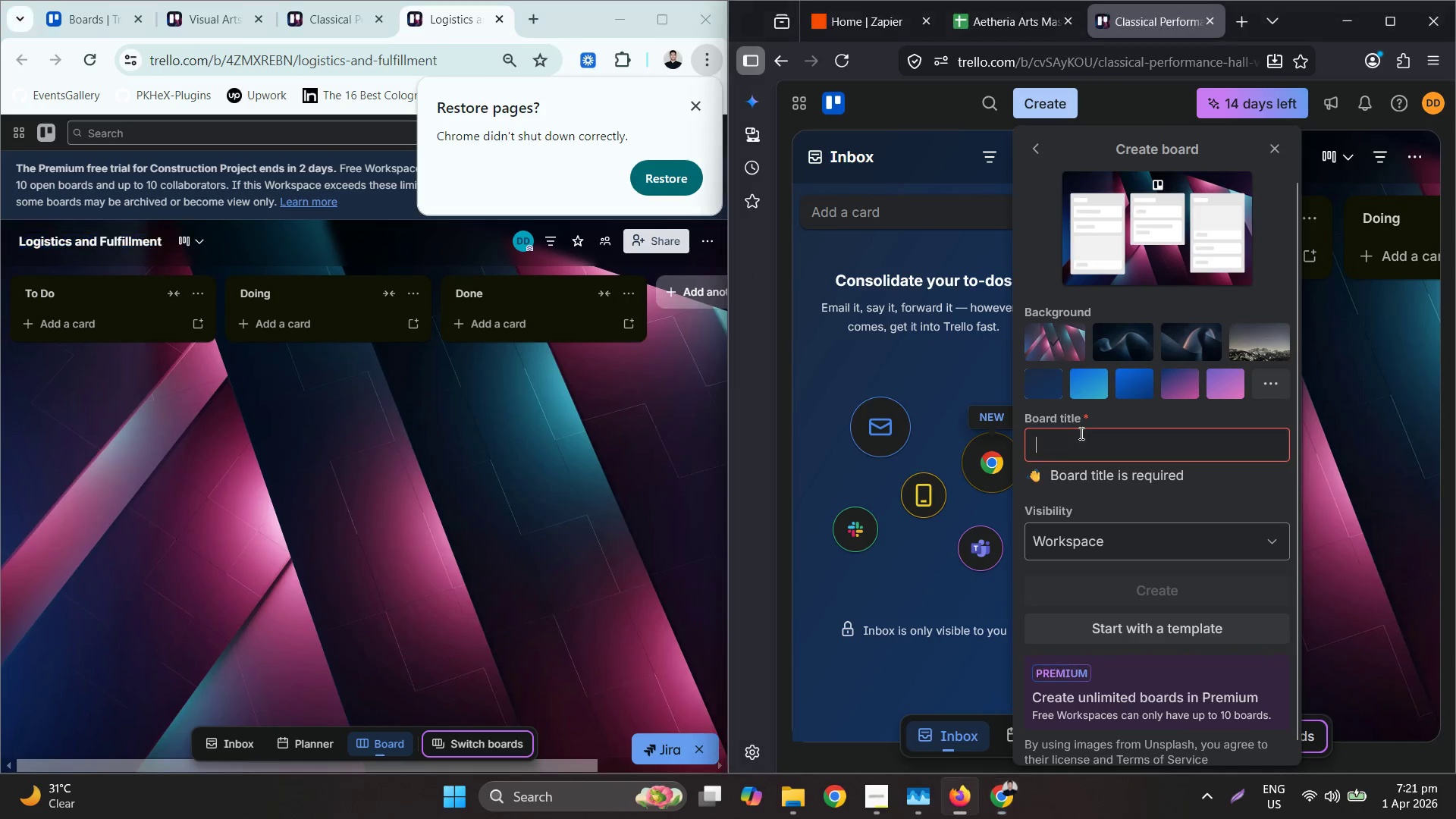 
key(Control+V)
 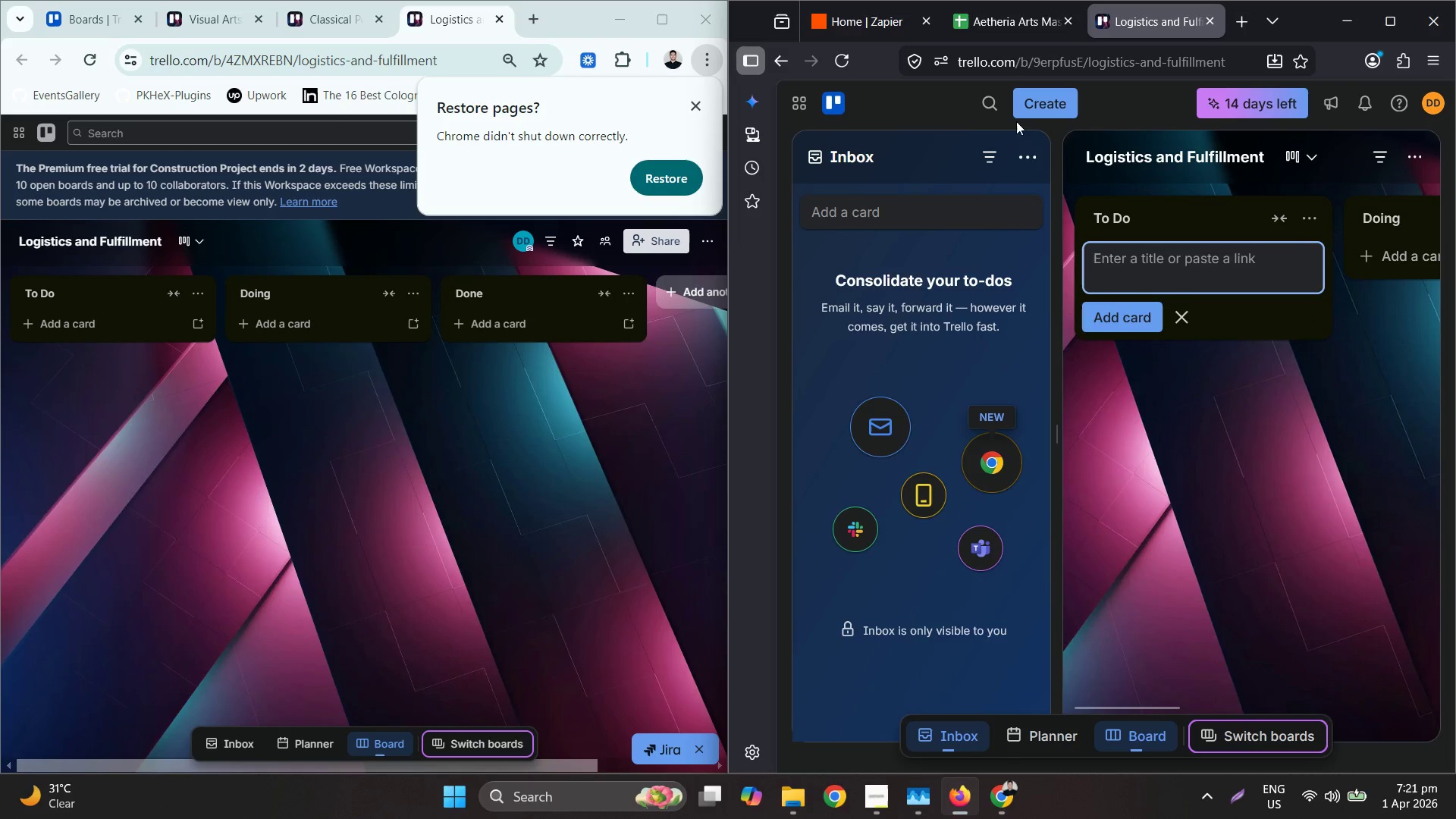 
left_click([1400, 13])
 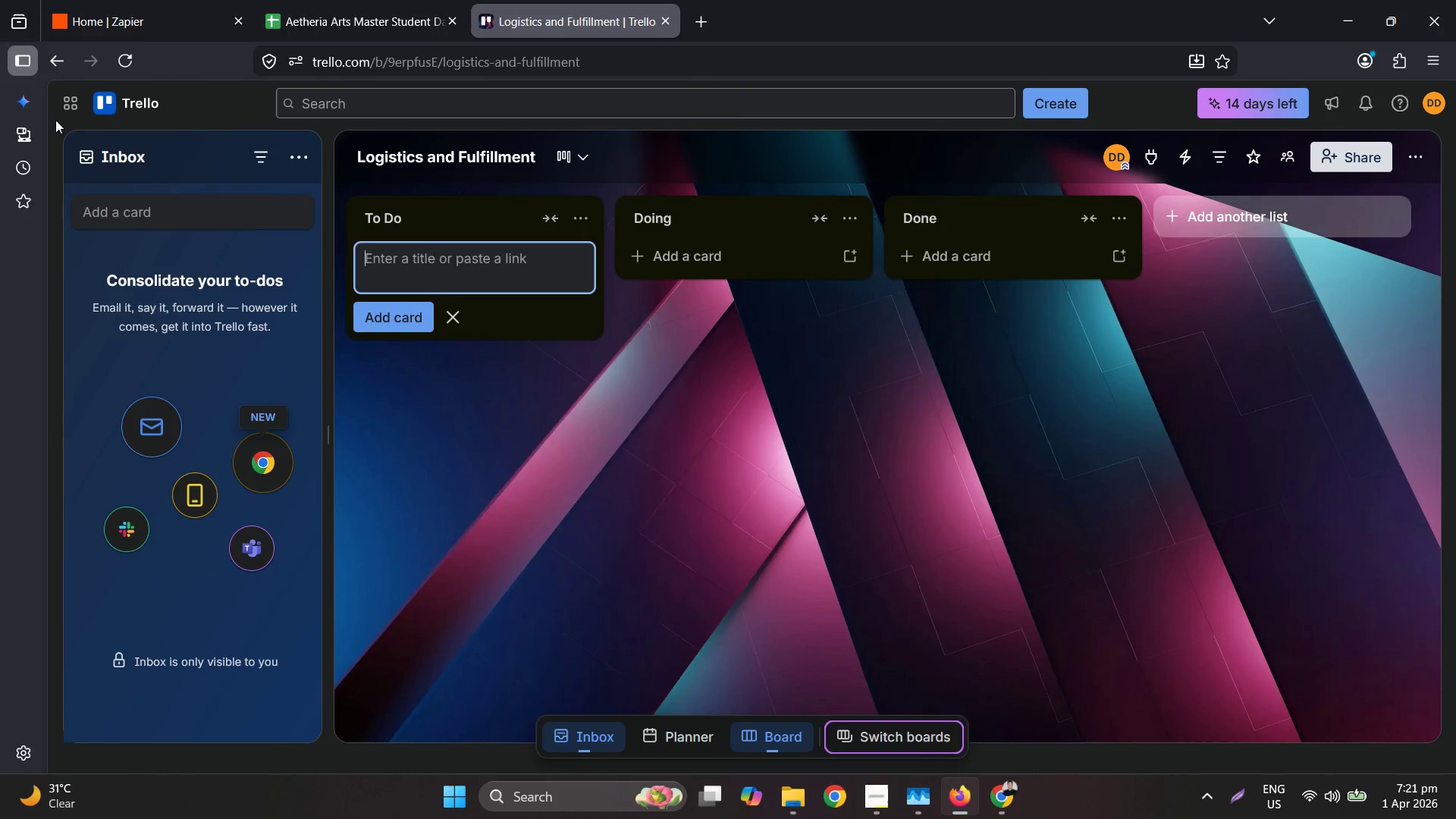 
left_click([147, 105])
 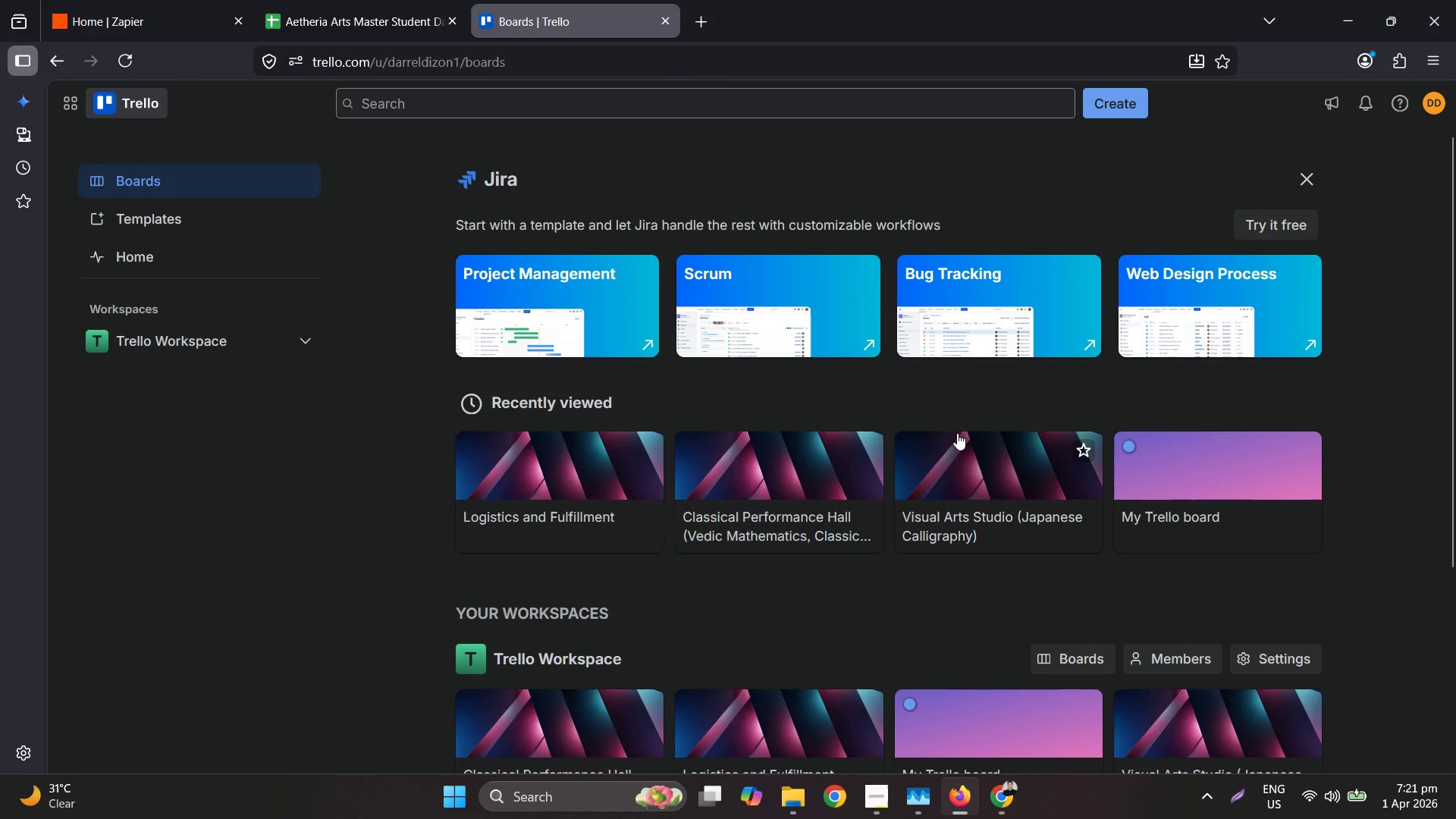 
left_click_drag(start_coordinate=[946, 0], to_coordinate=[1455, 397])
 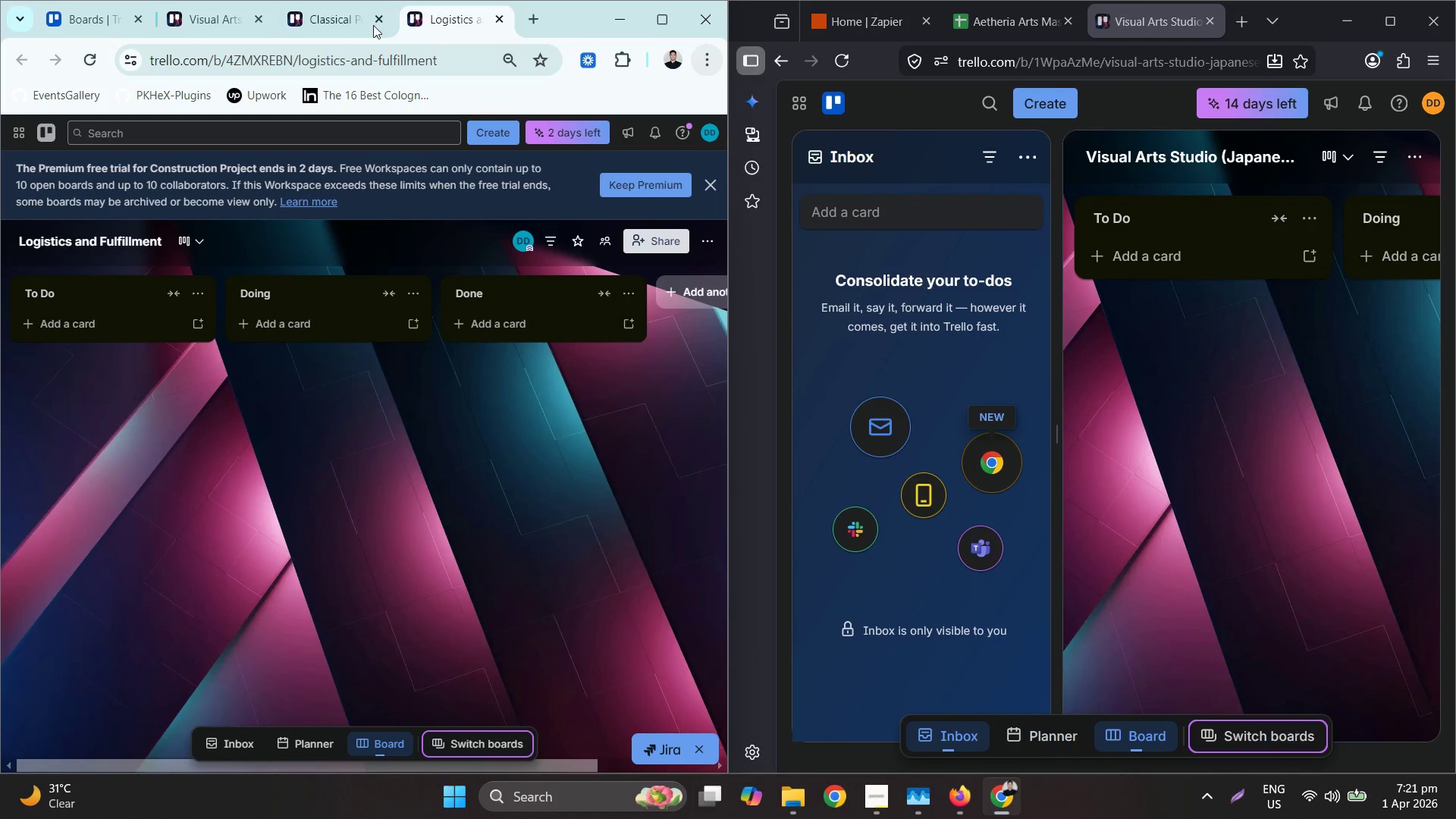 
wait(5.09)
 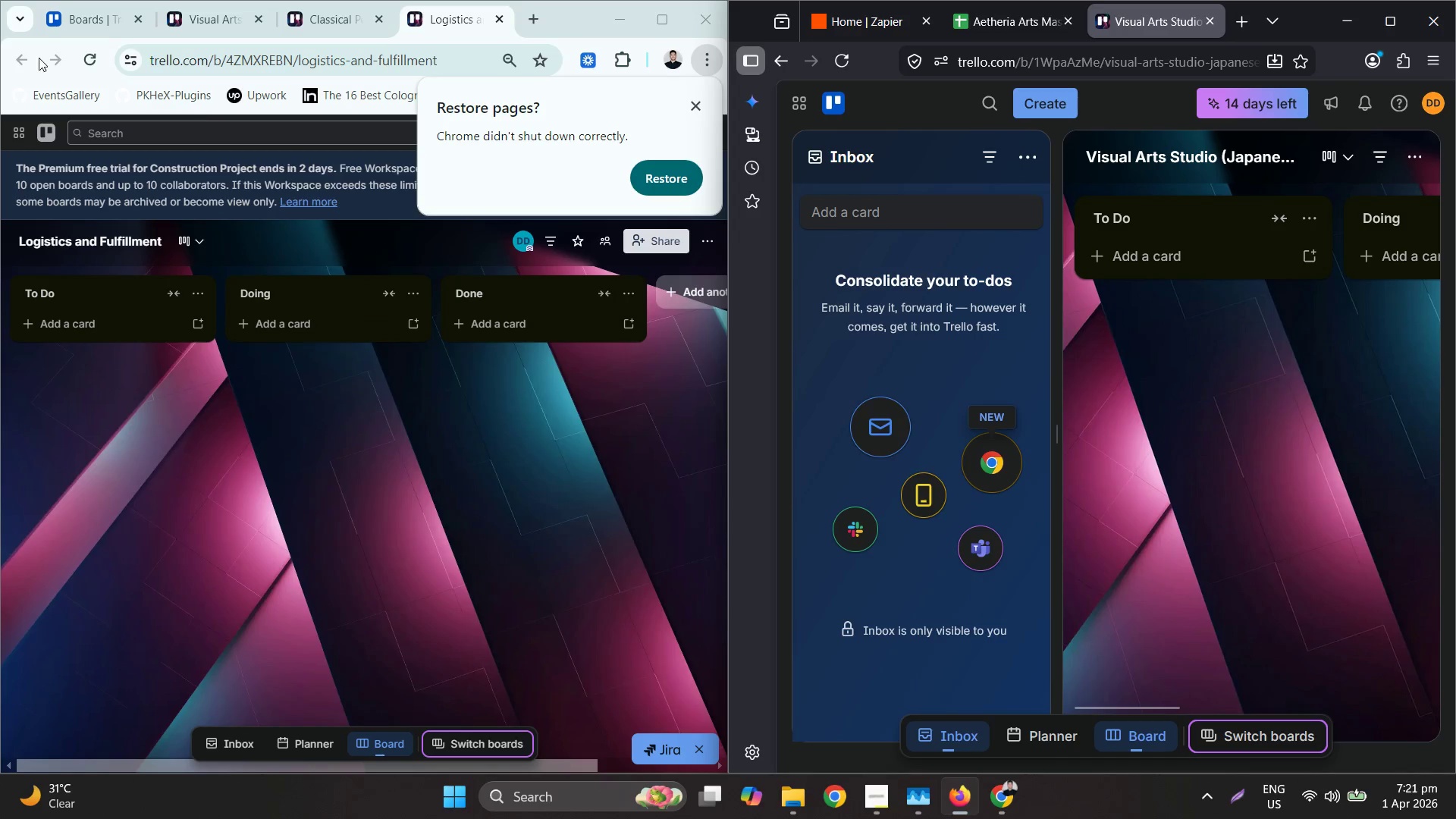 
left_click([80, 293])
 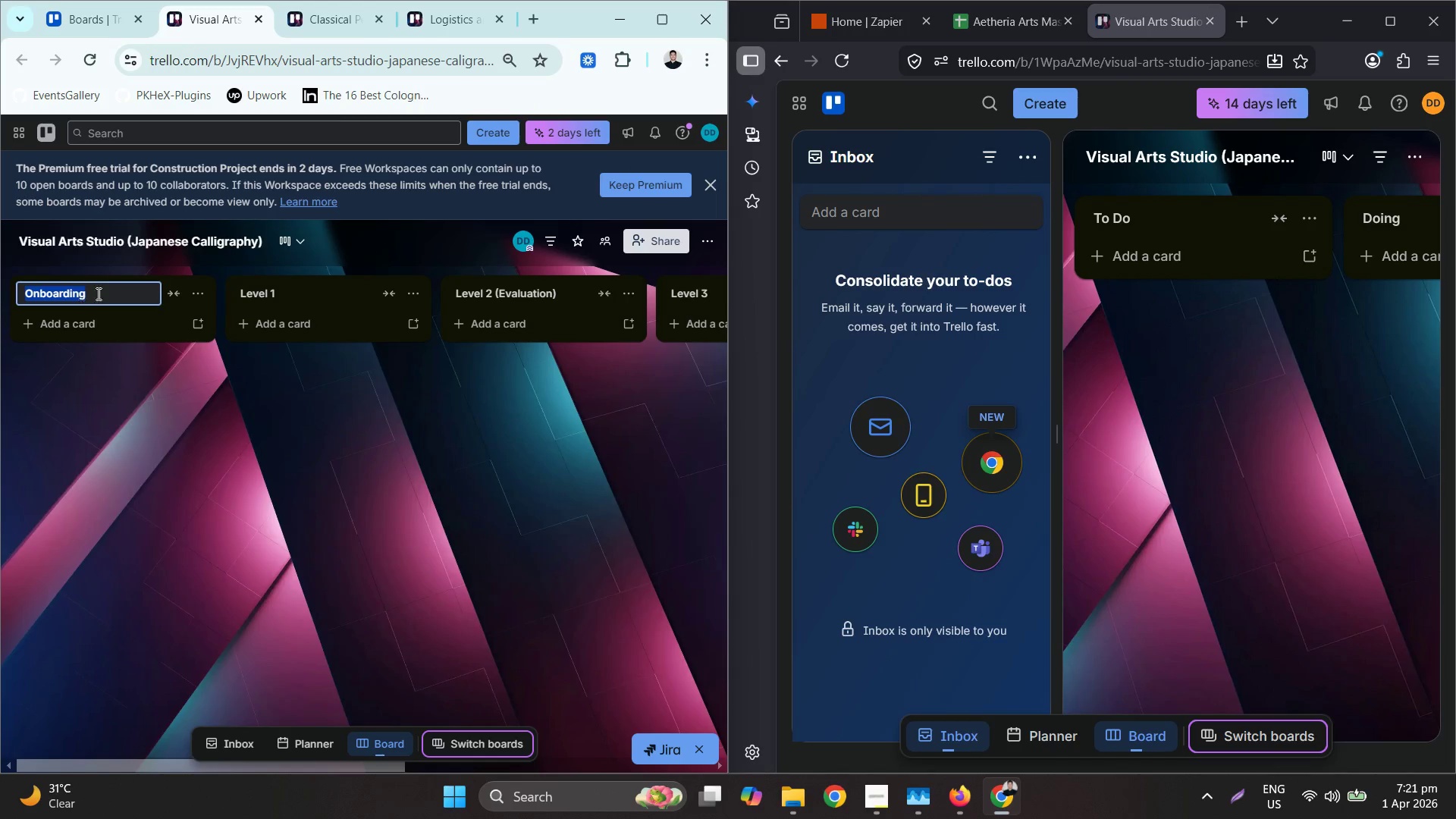 
key(Control+C)
 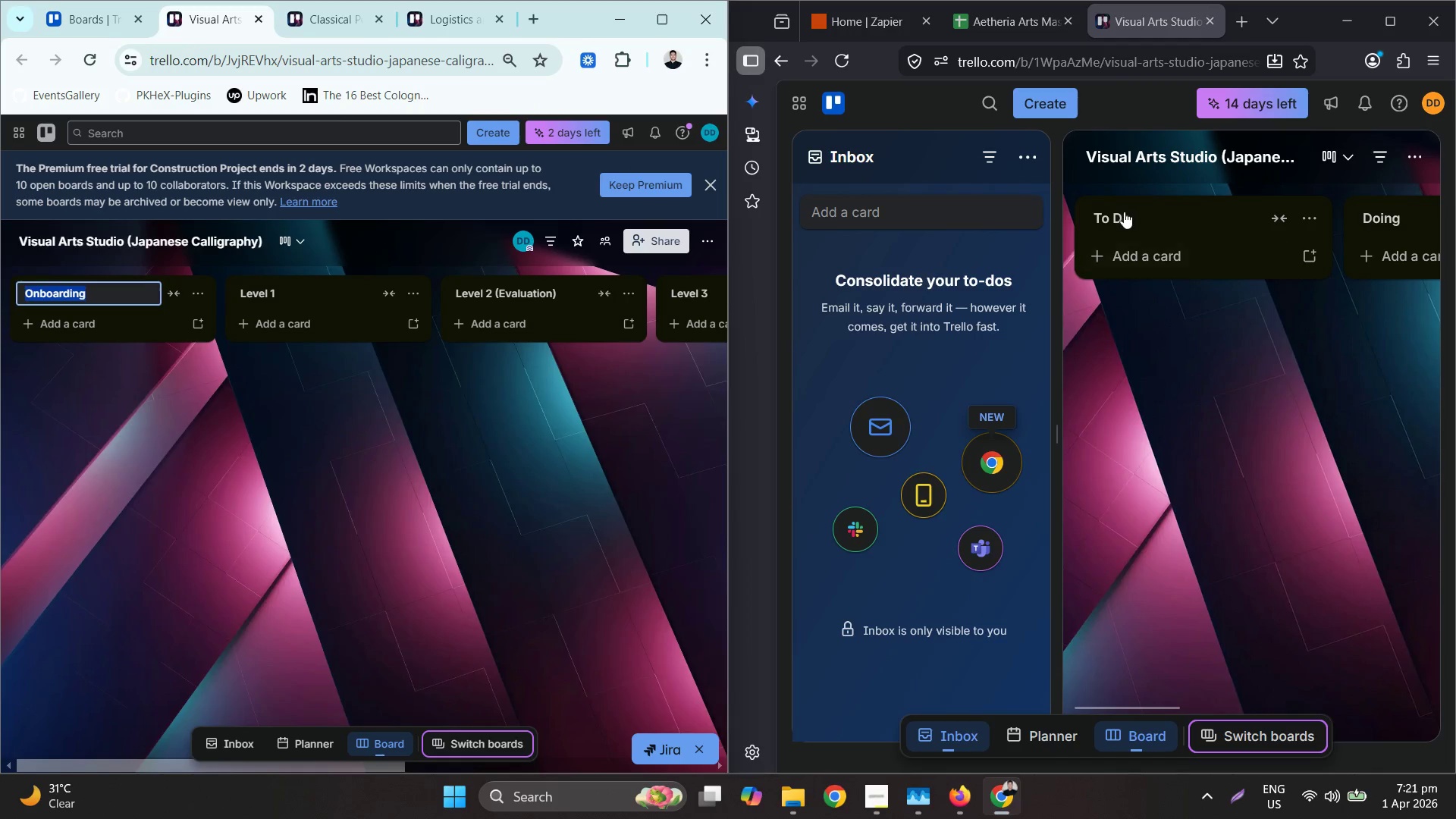 
hold_key(key=ControlLeft, duration=0.31)
 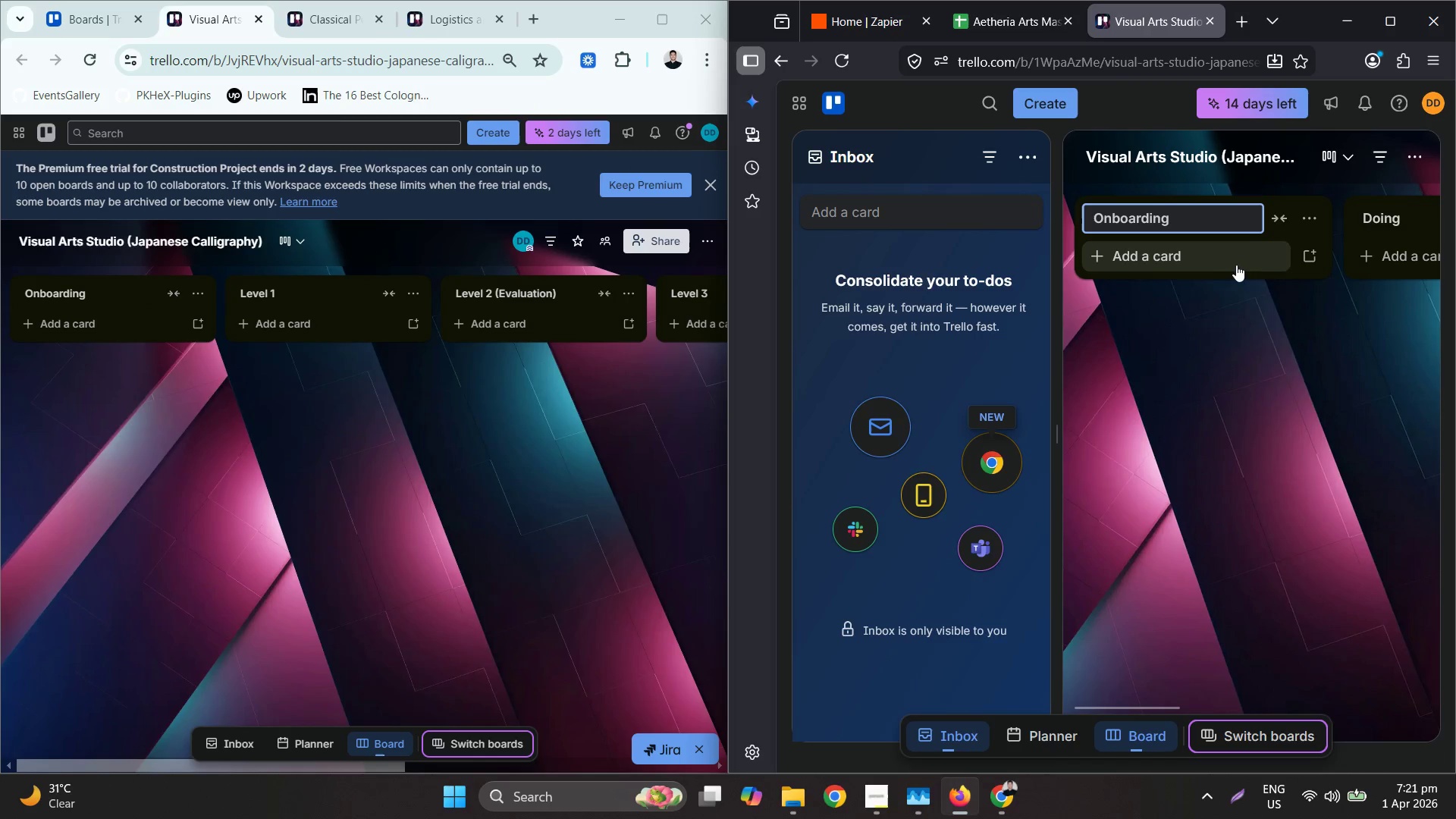 
key(V)
 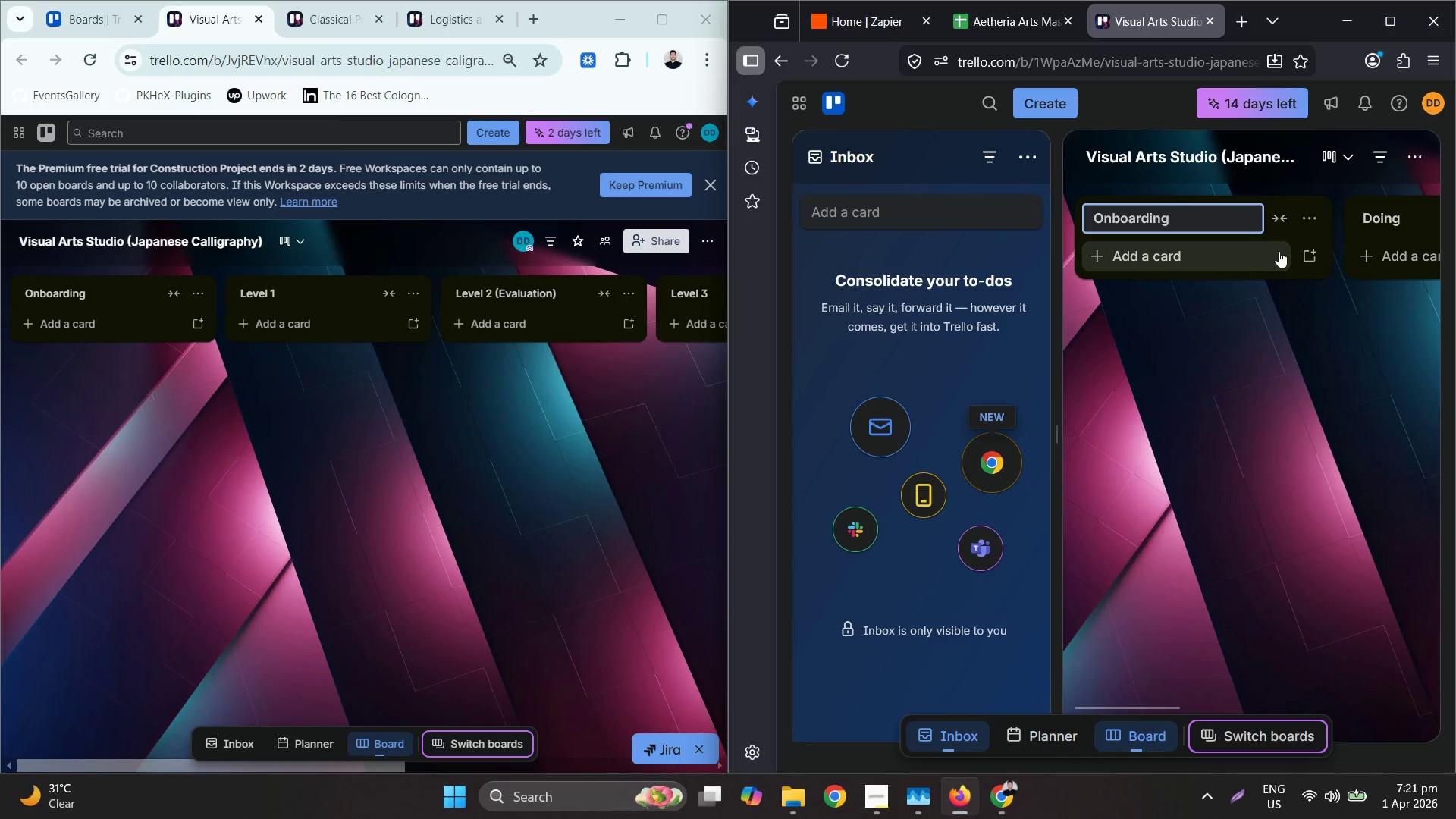 
left_click([1368, 214])
 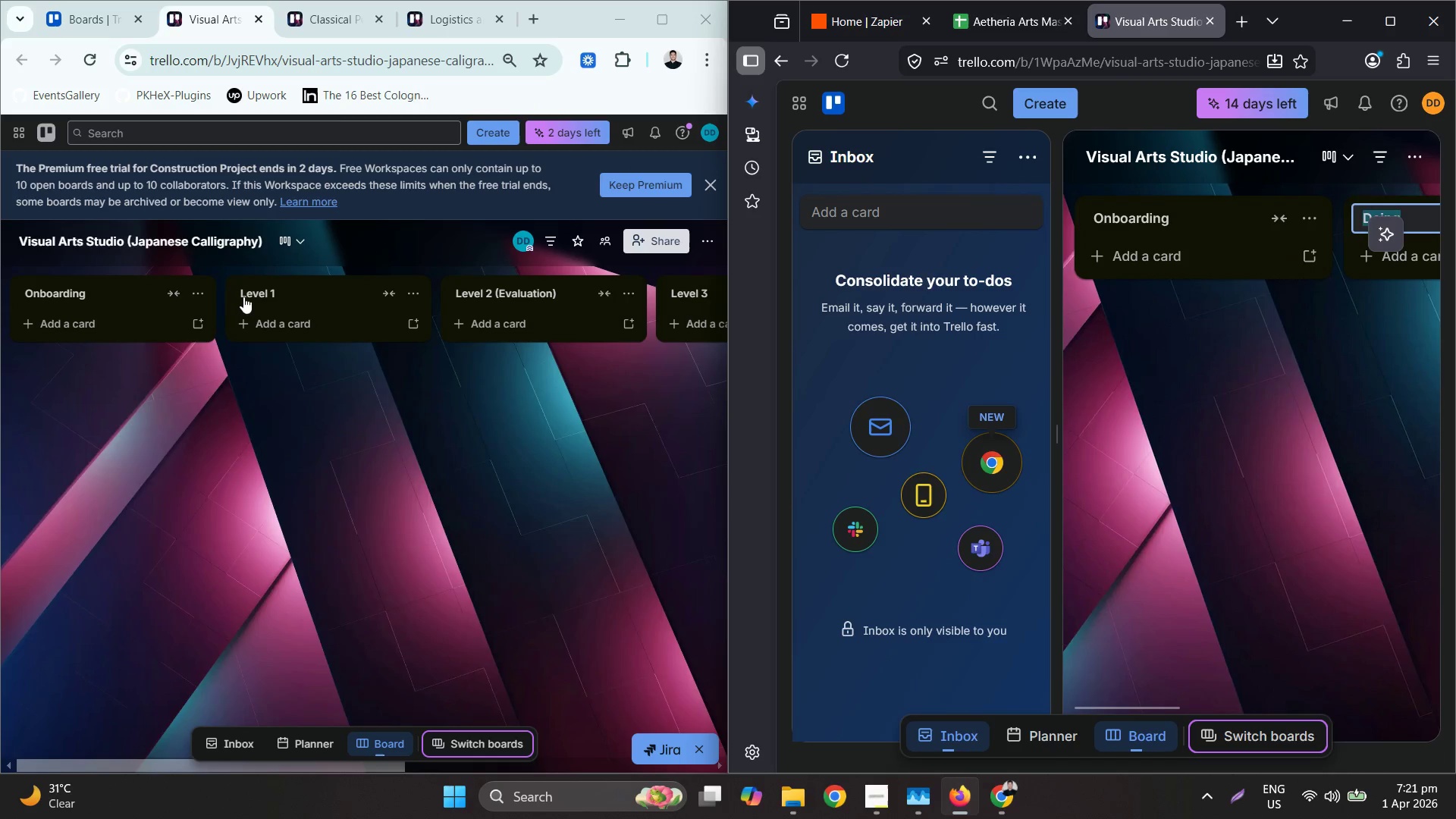 
key(Control+ControlLeft)
 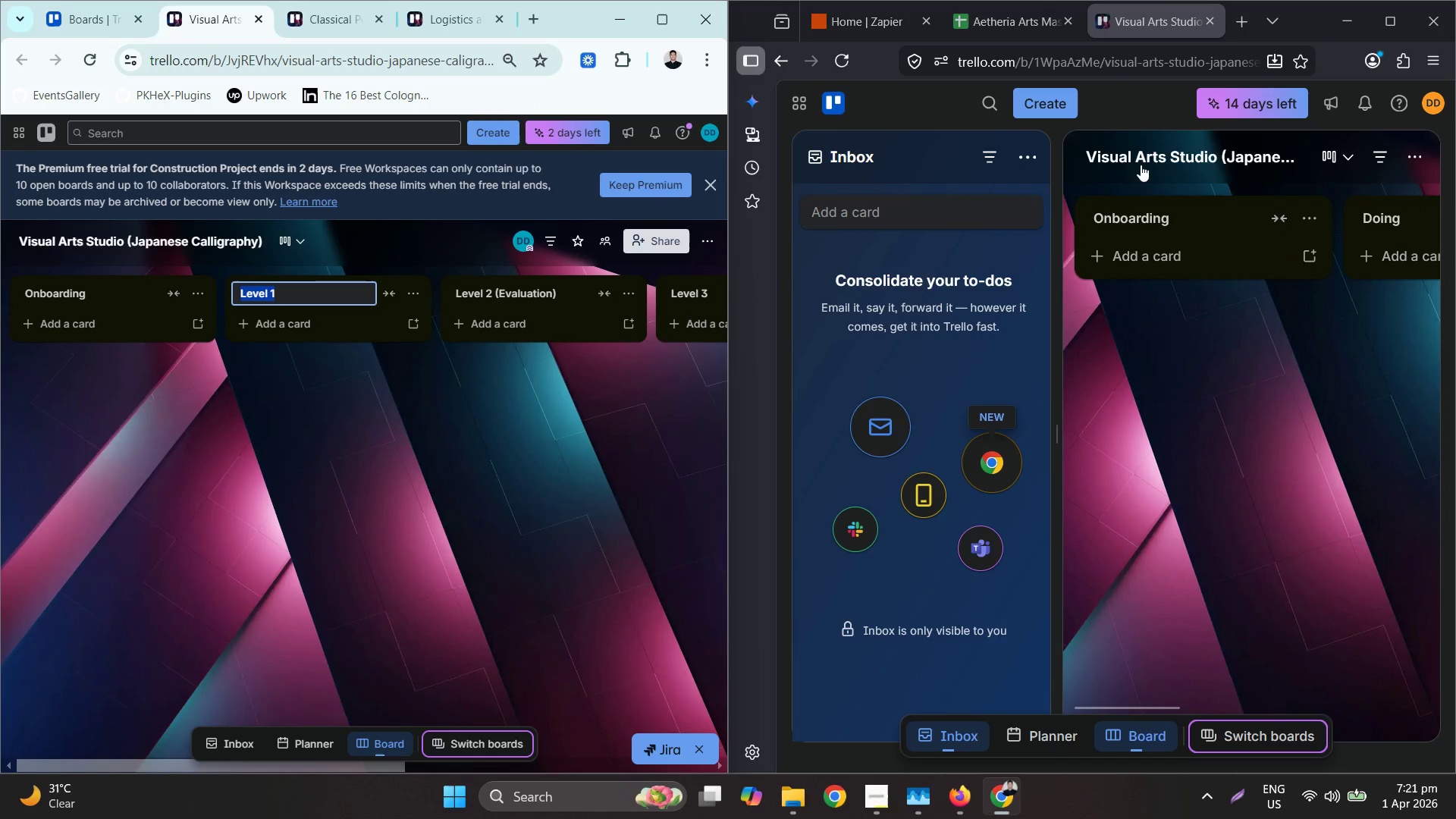 
key(Control+C)
 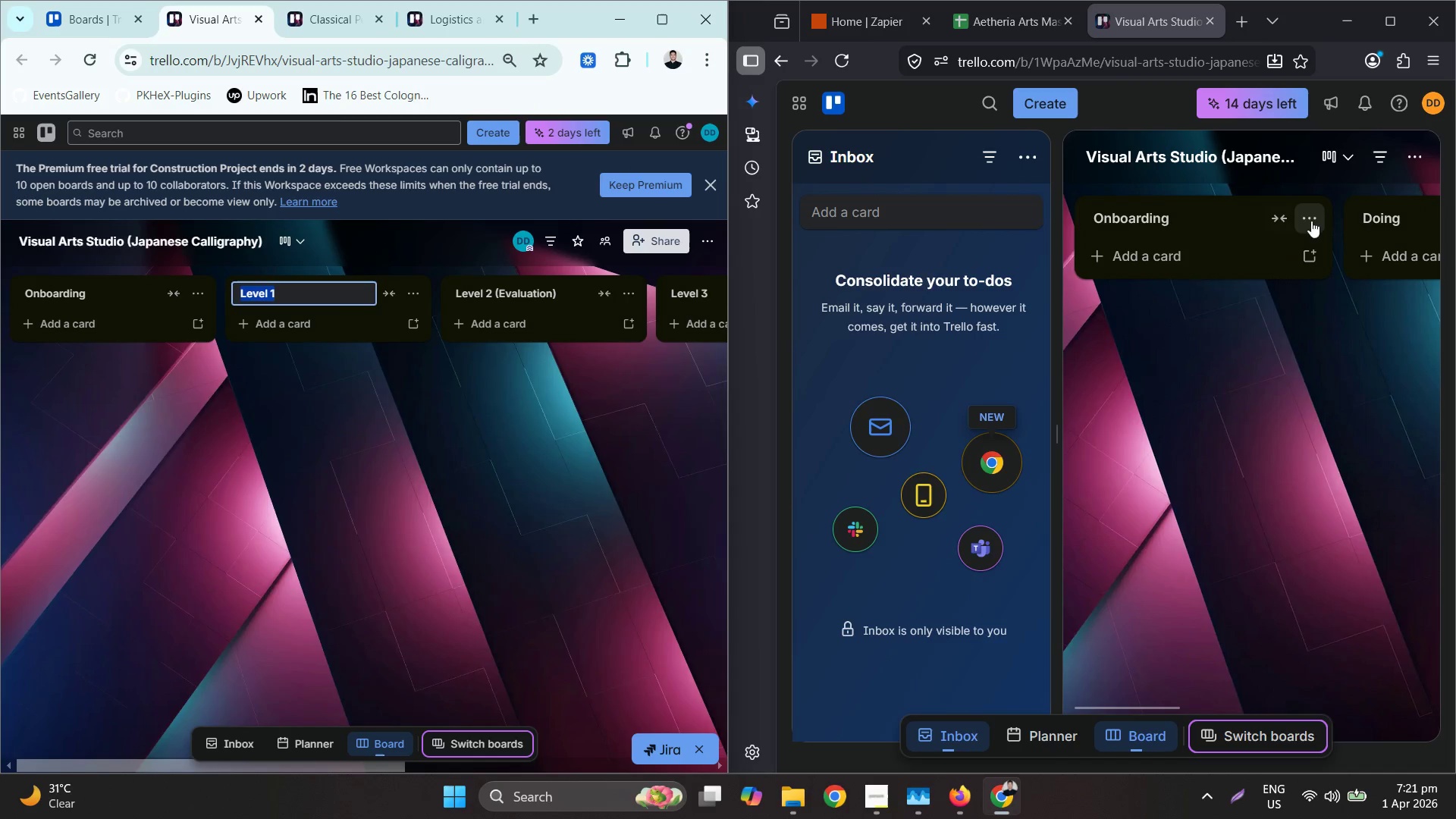 
left_click([1392, 224])
 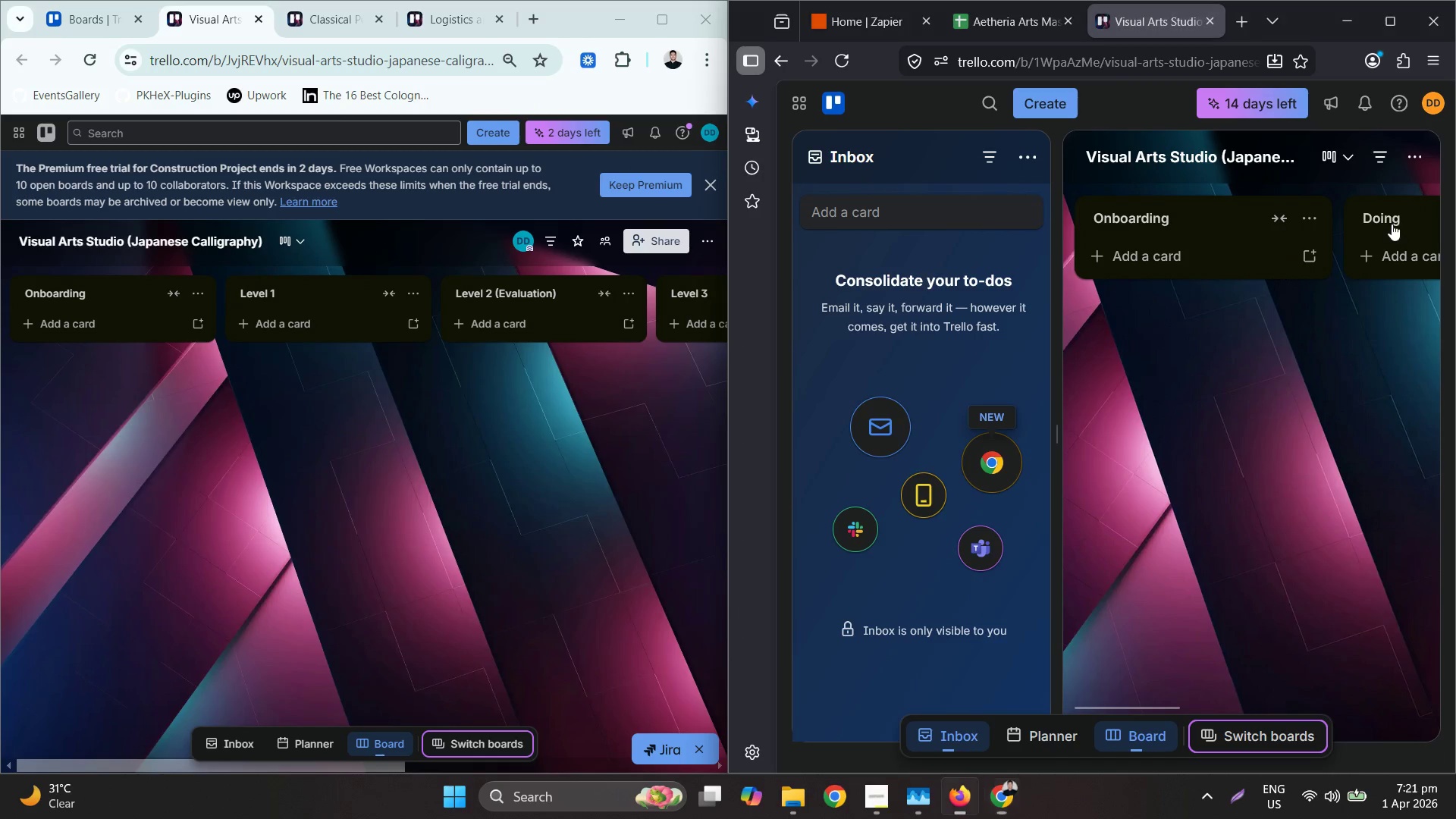 
key(Control+ControlLeft)
 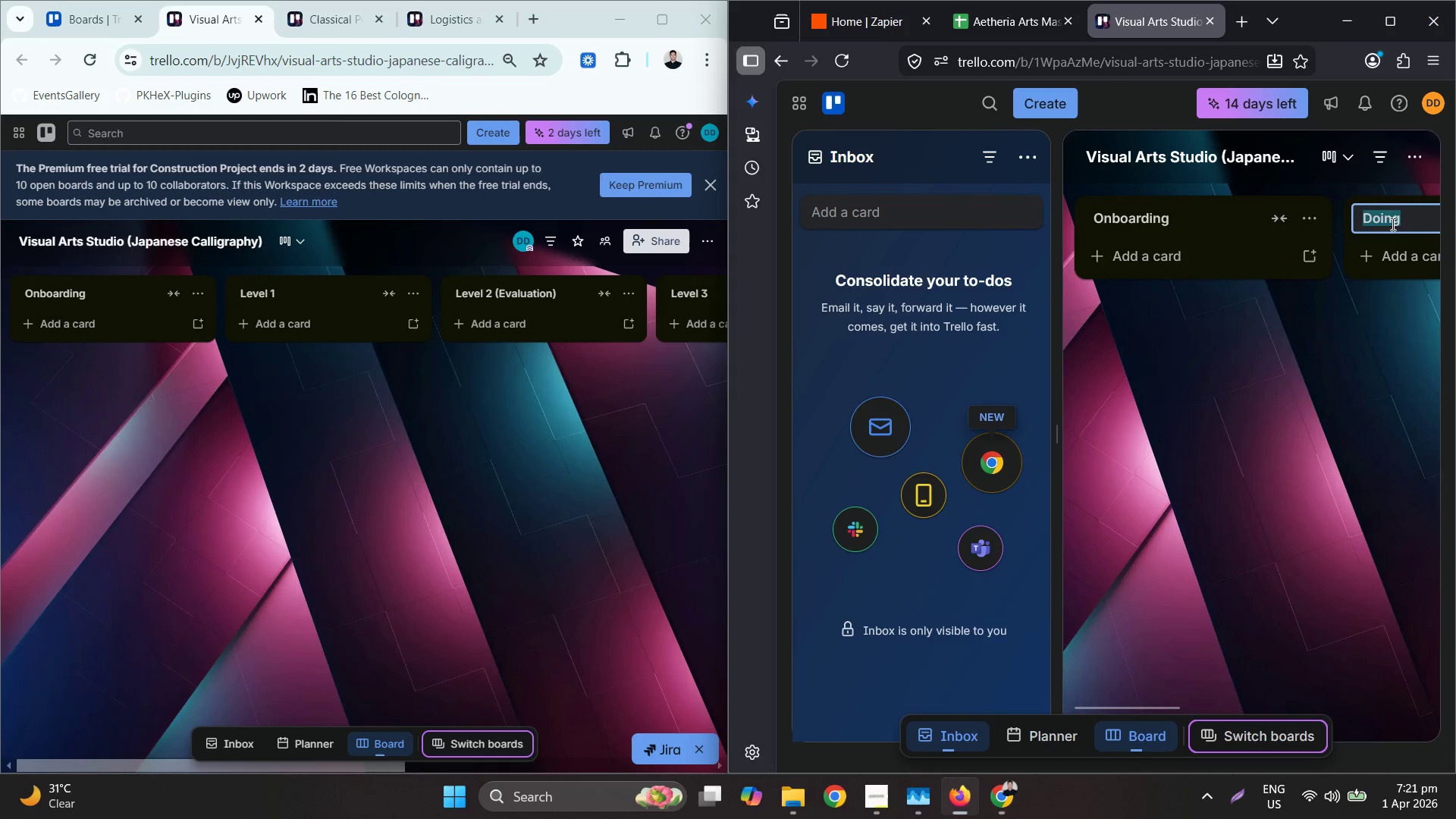 
key(Control+V)
 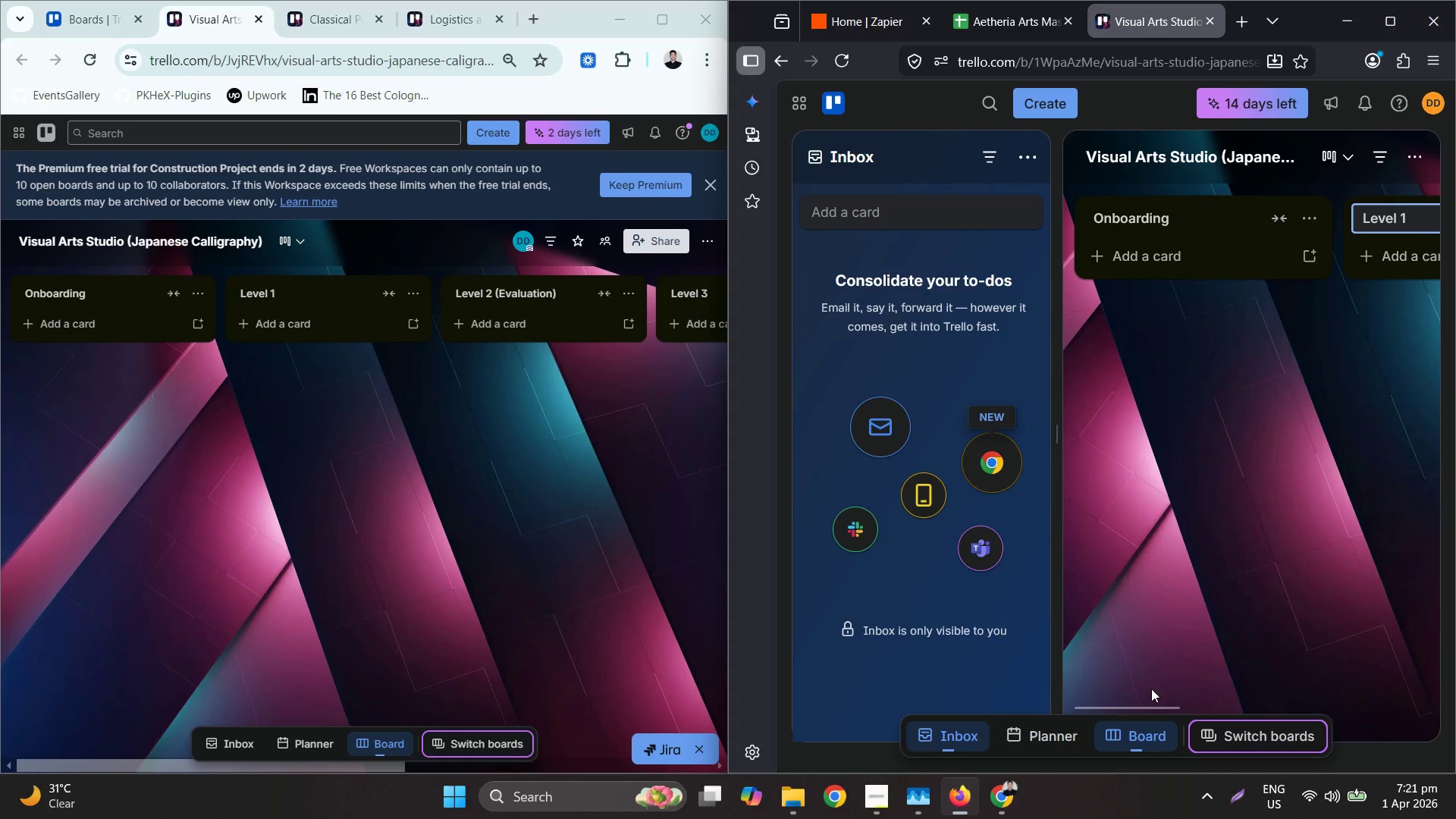 
left_click_drag(start_coordinate=[1147, 703], to_coordinate=[1343, 688])
 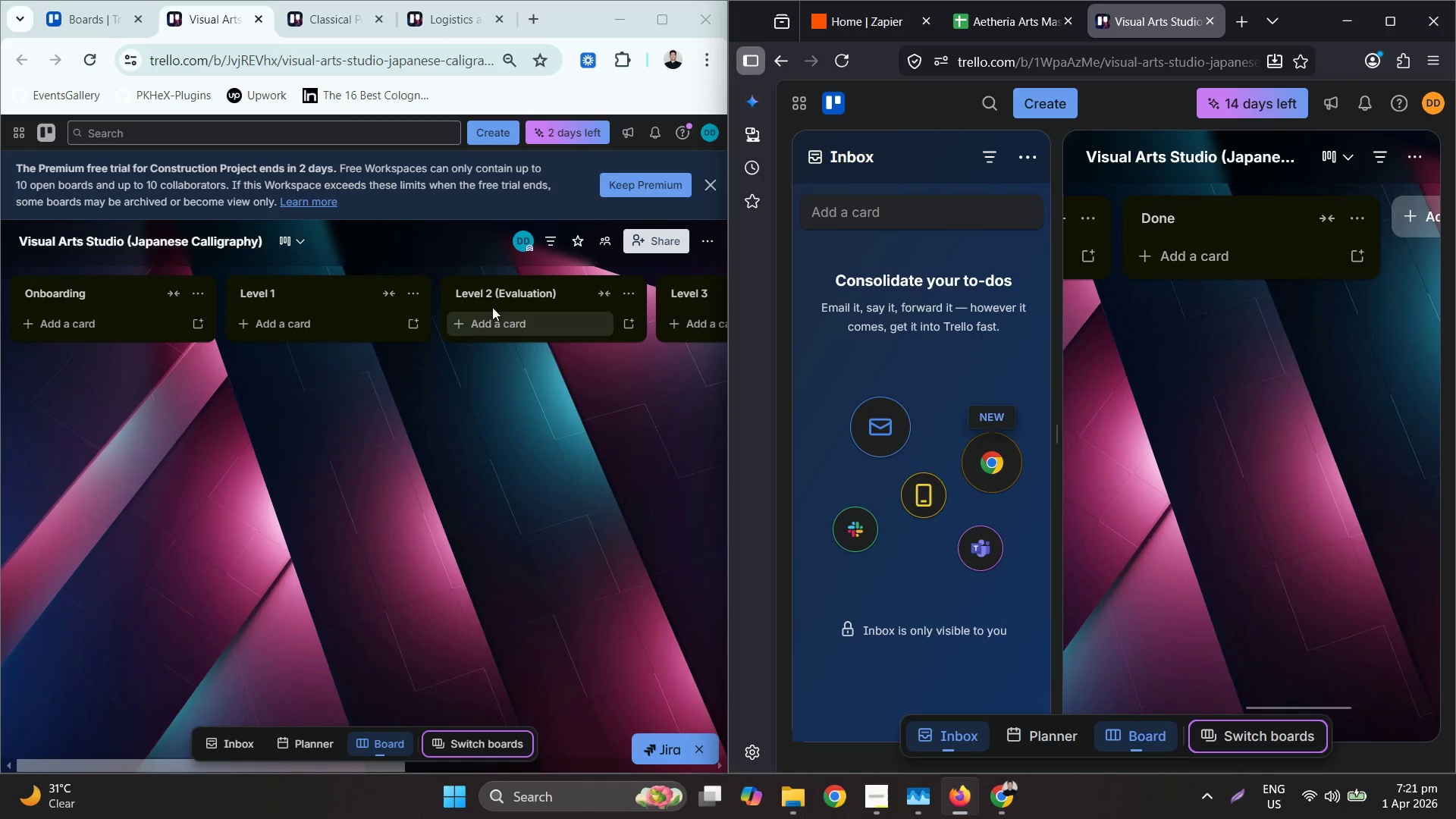 
key(Control+C)
 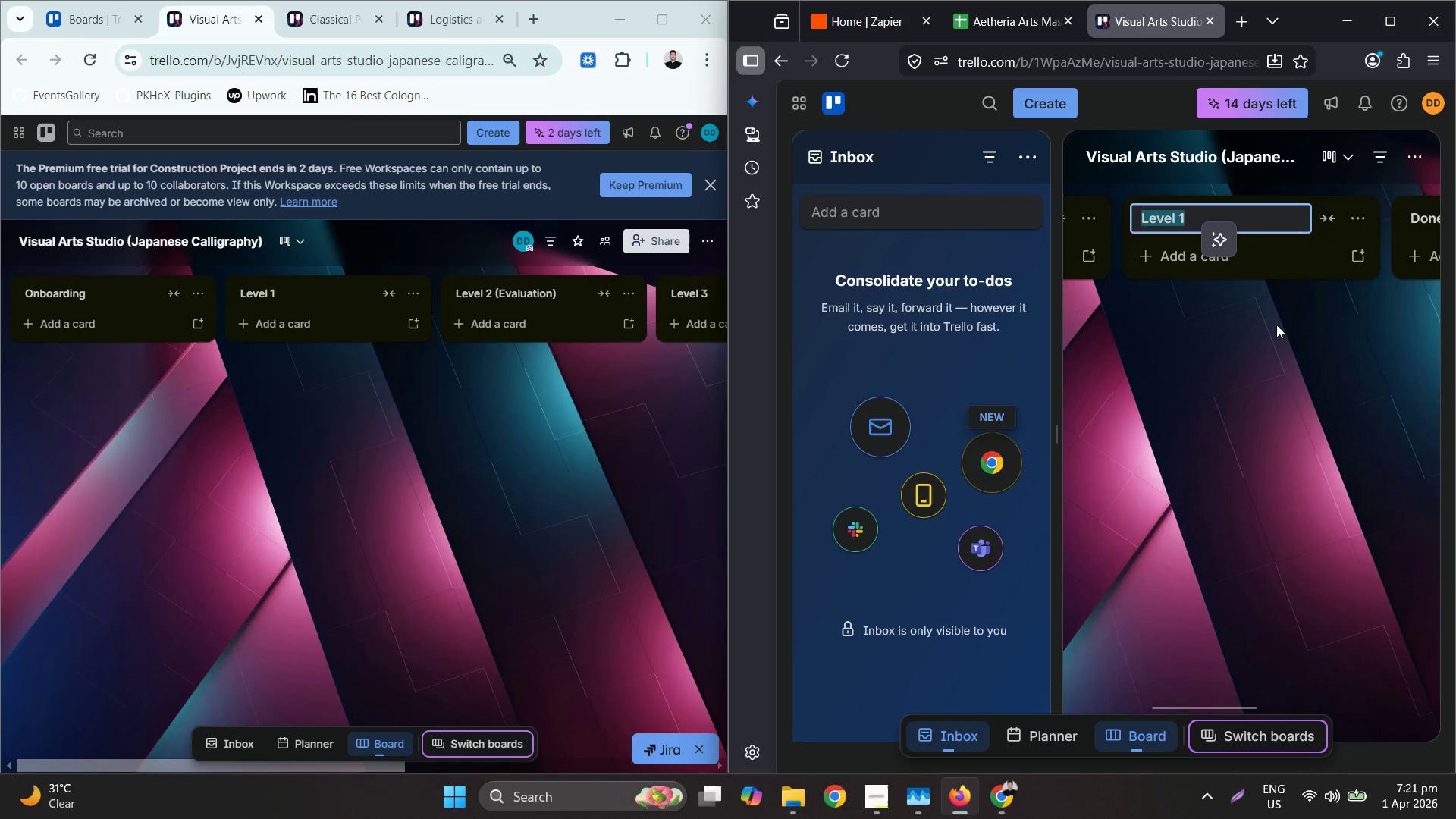 
left_click([1420, 206])
 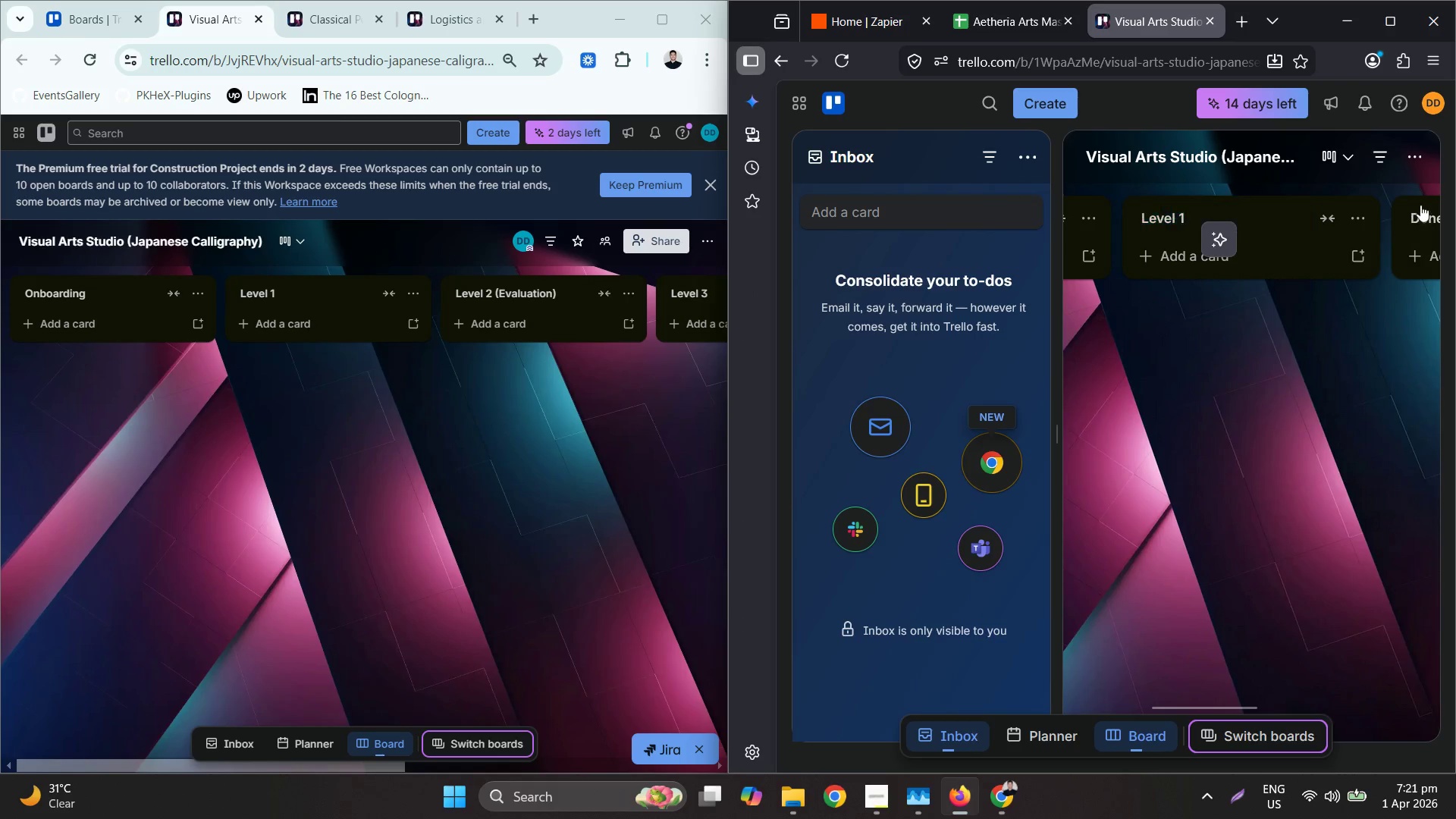 
key(Control+ControlLeft)
 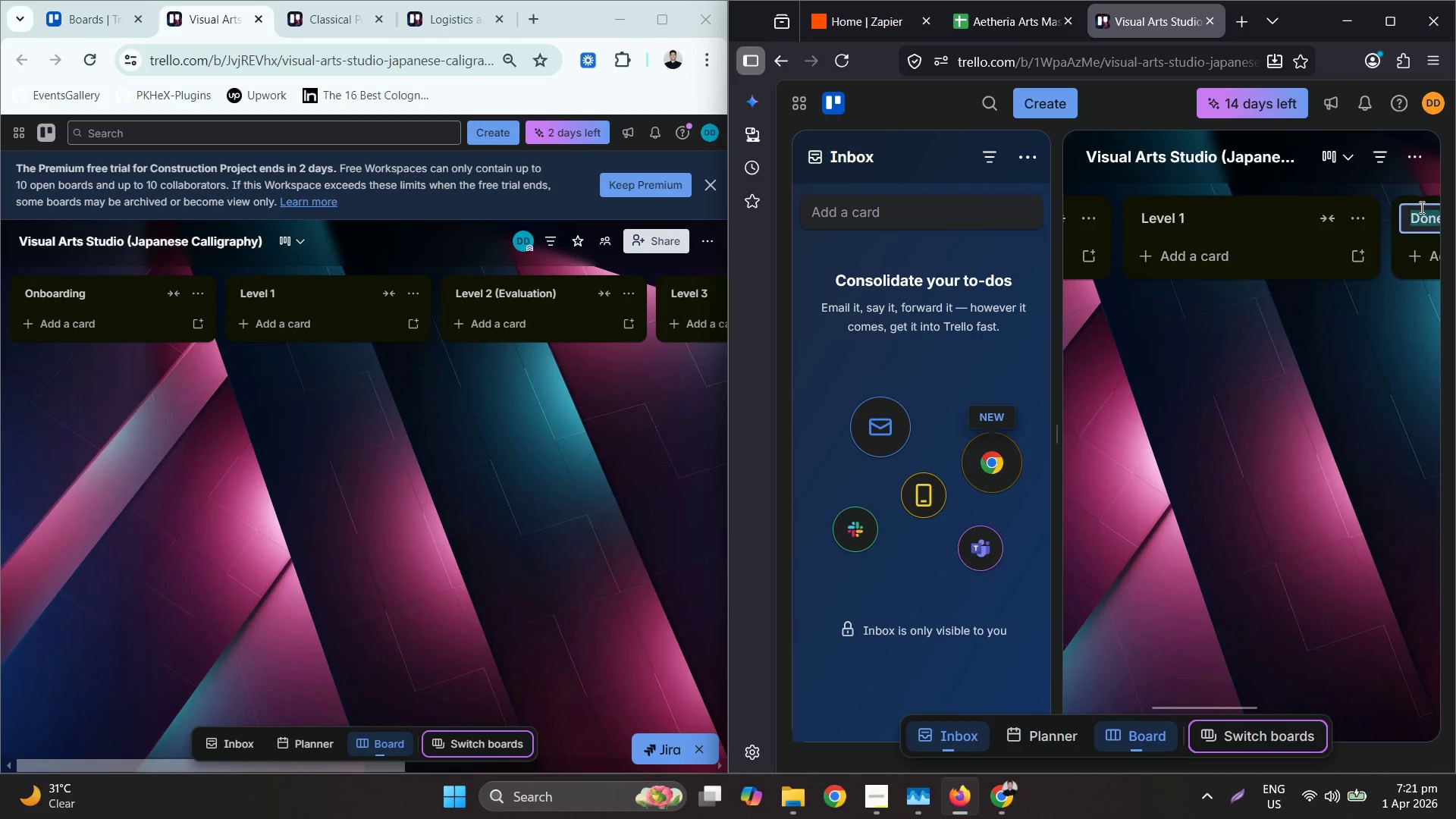 
key(Control+V)
 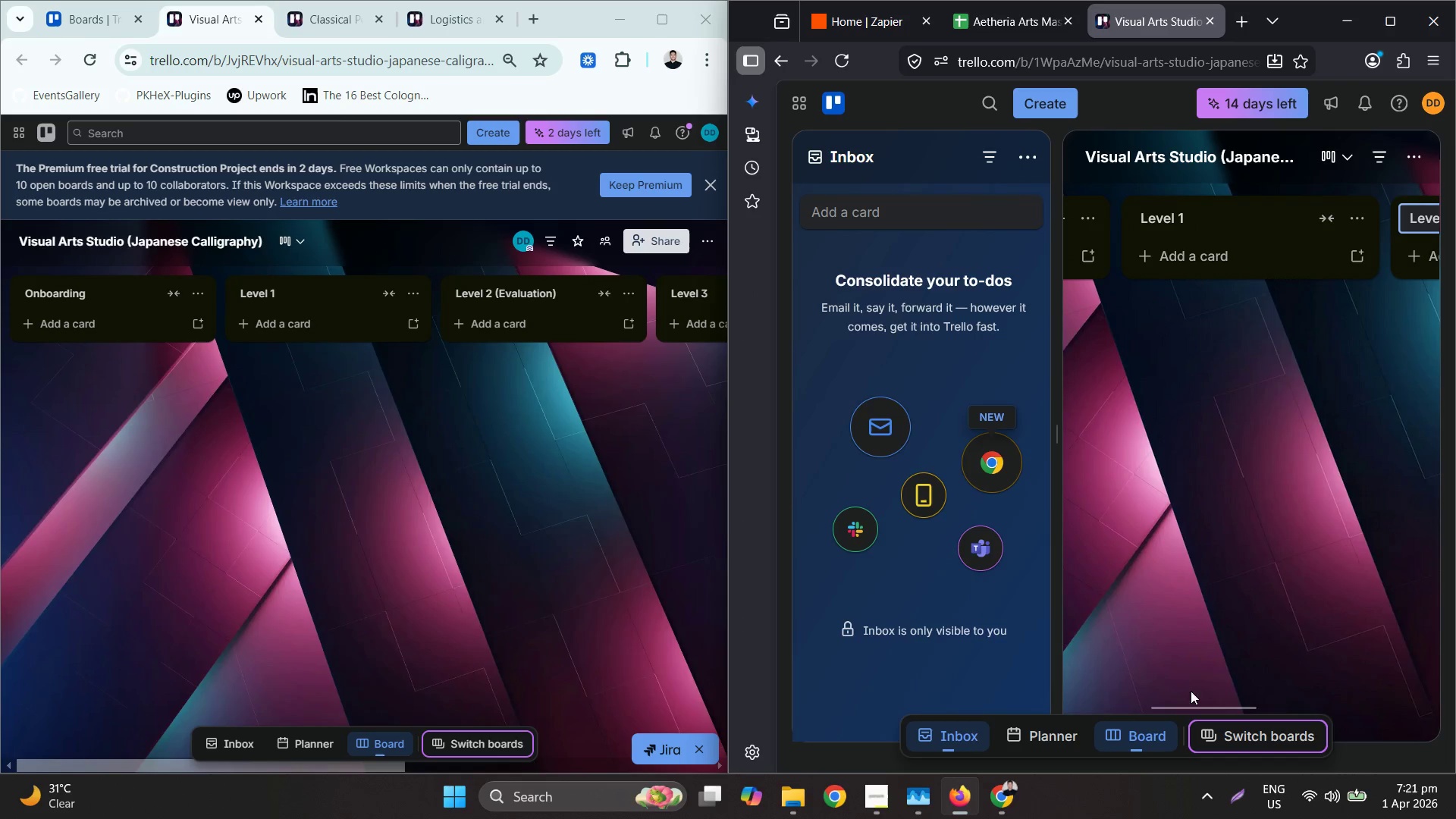 
left_click_drag(start_coordinate=[1188, 704], to_coordinate=[1442, 712])
 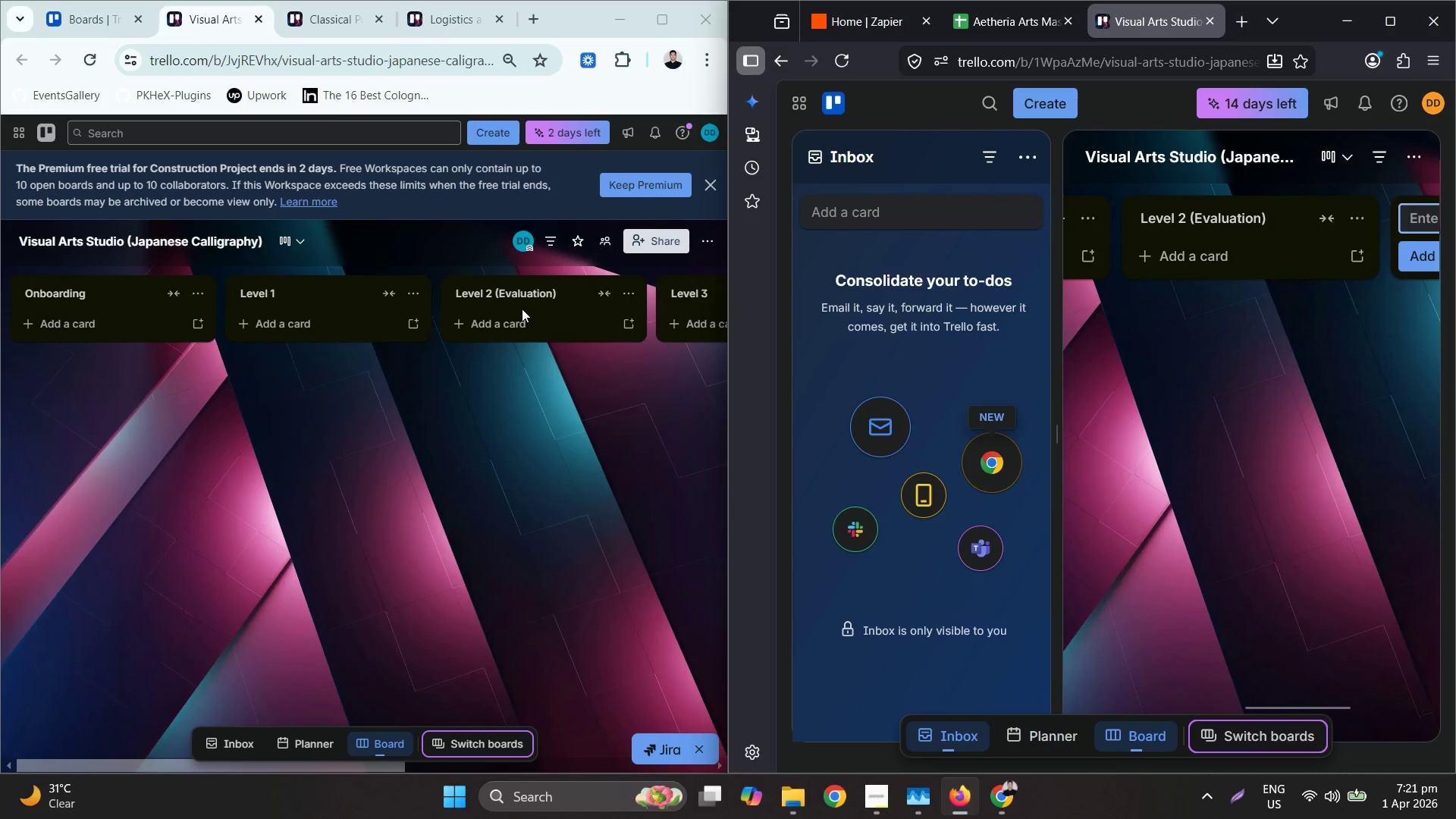 
left_click([710, 290])
 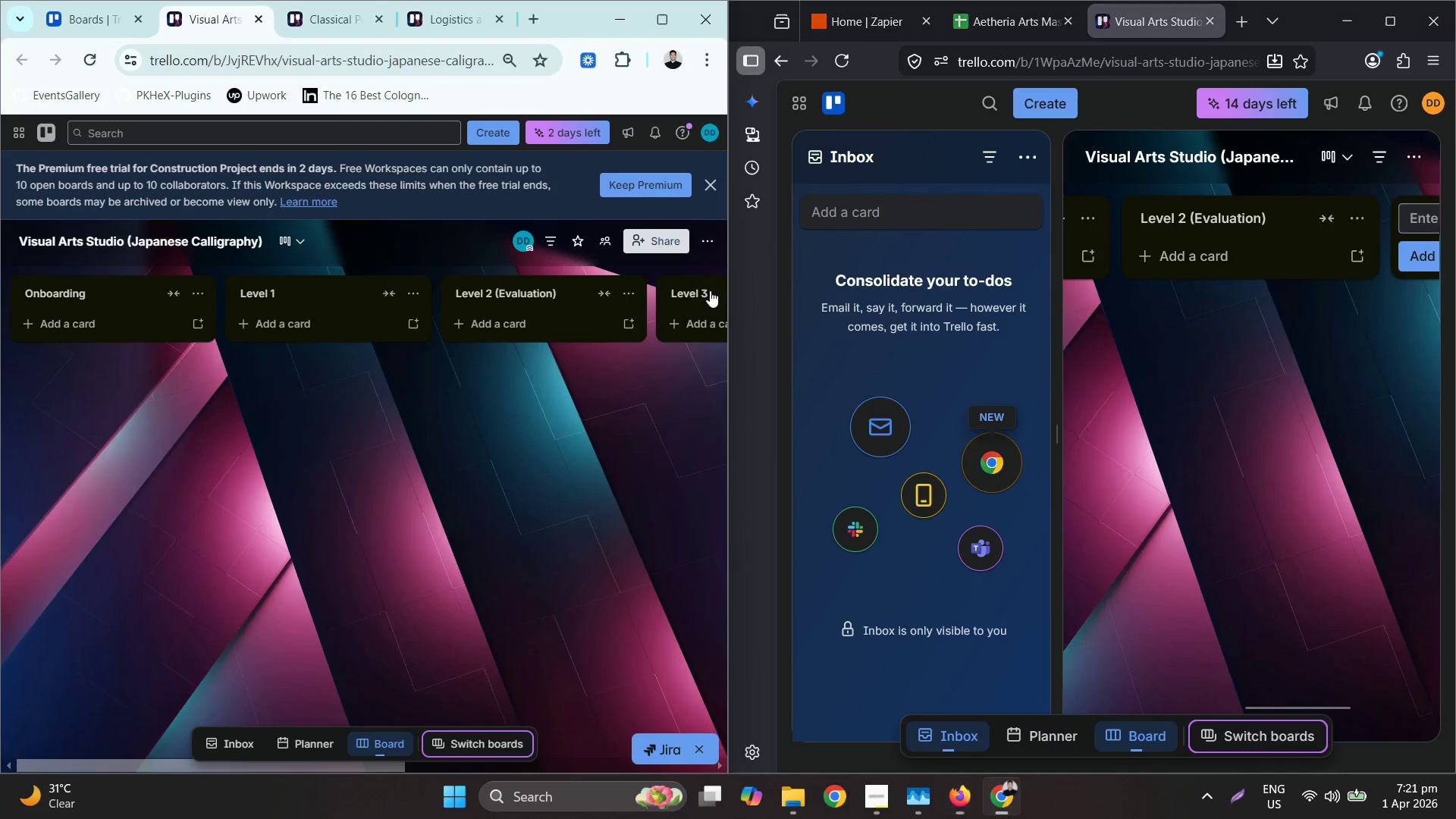 
key(Control+ControlLeft)
 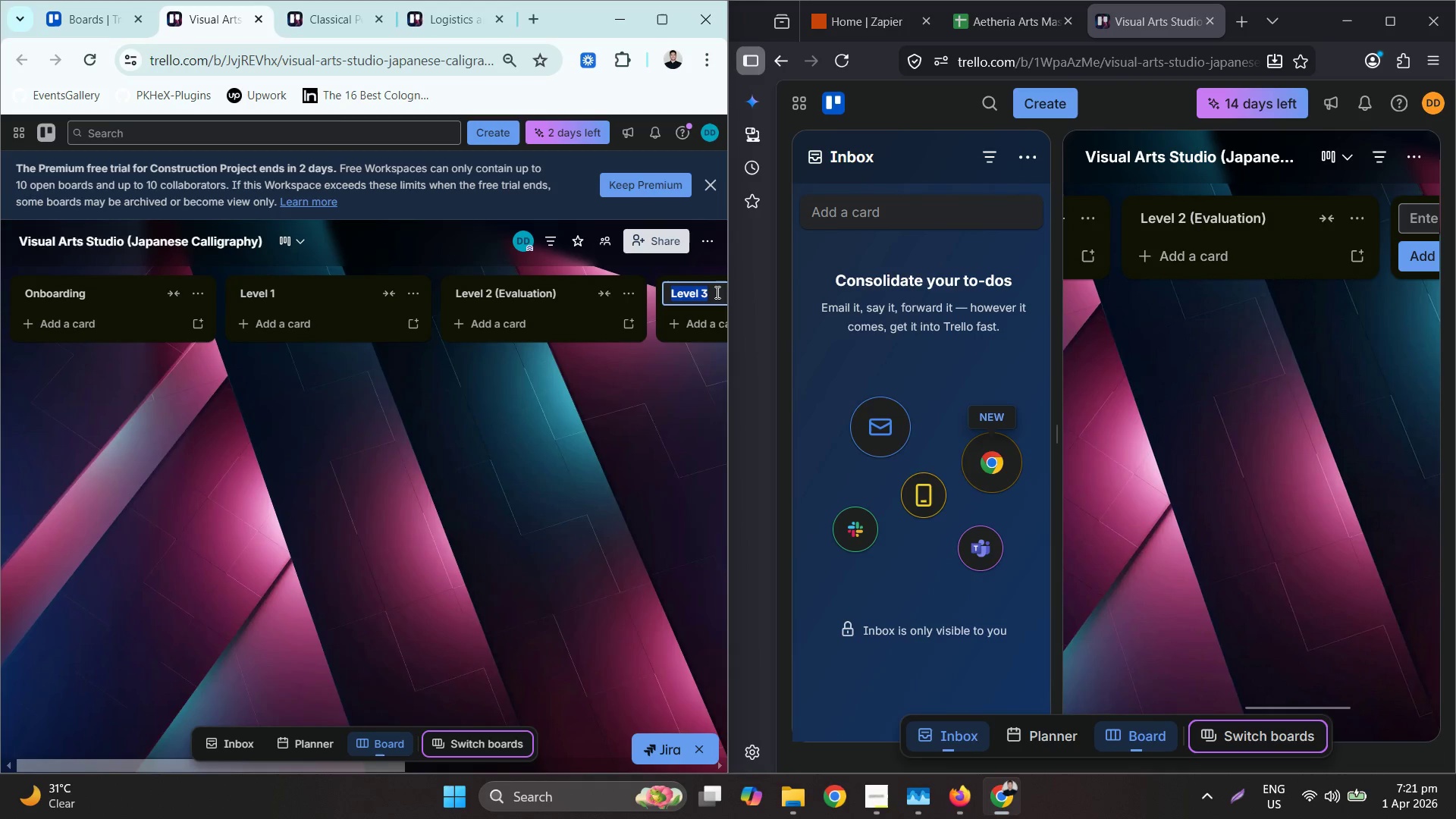 
key(Control+C)
 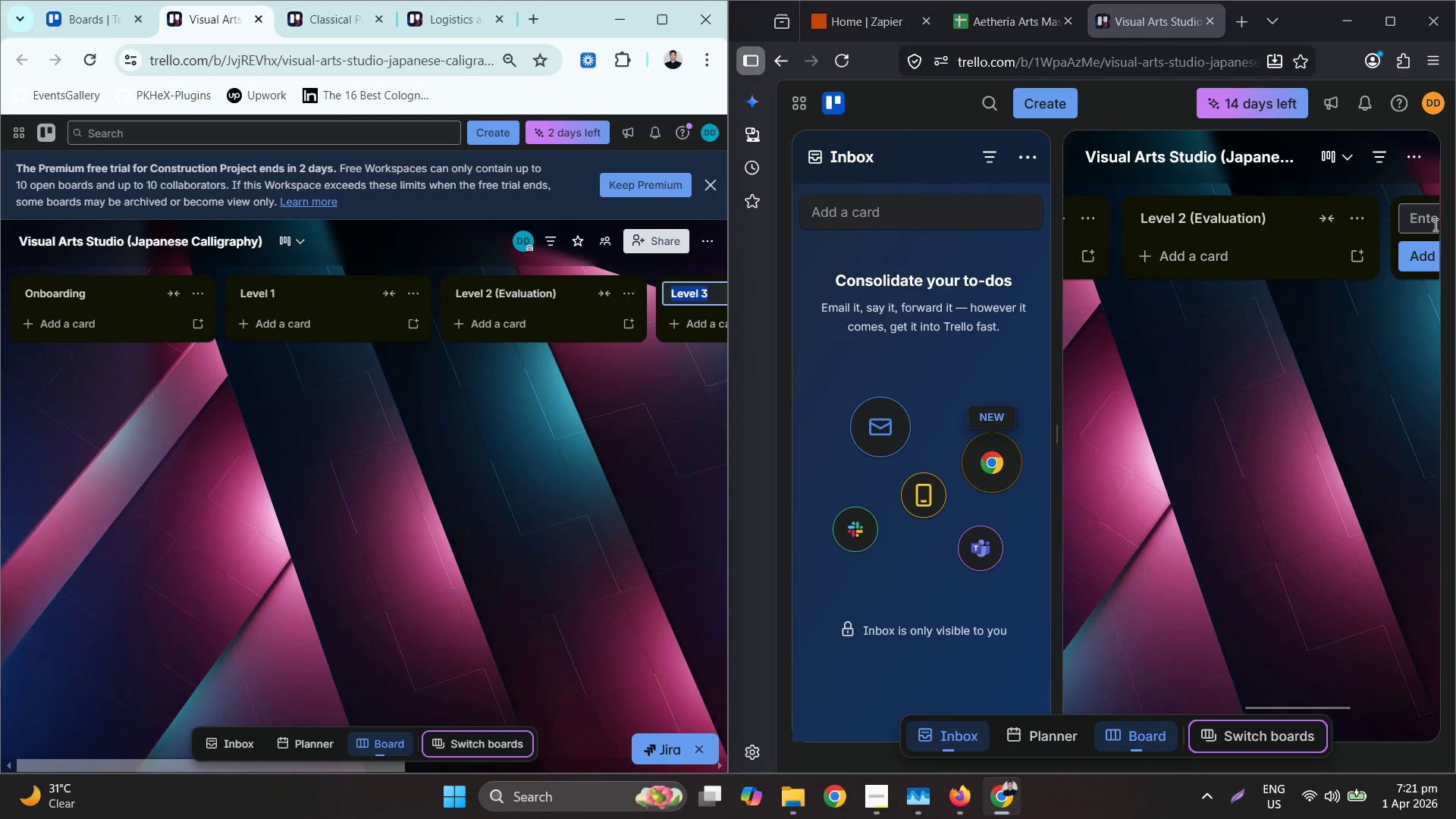 
key(Control+ControlLeft)
 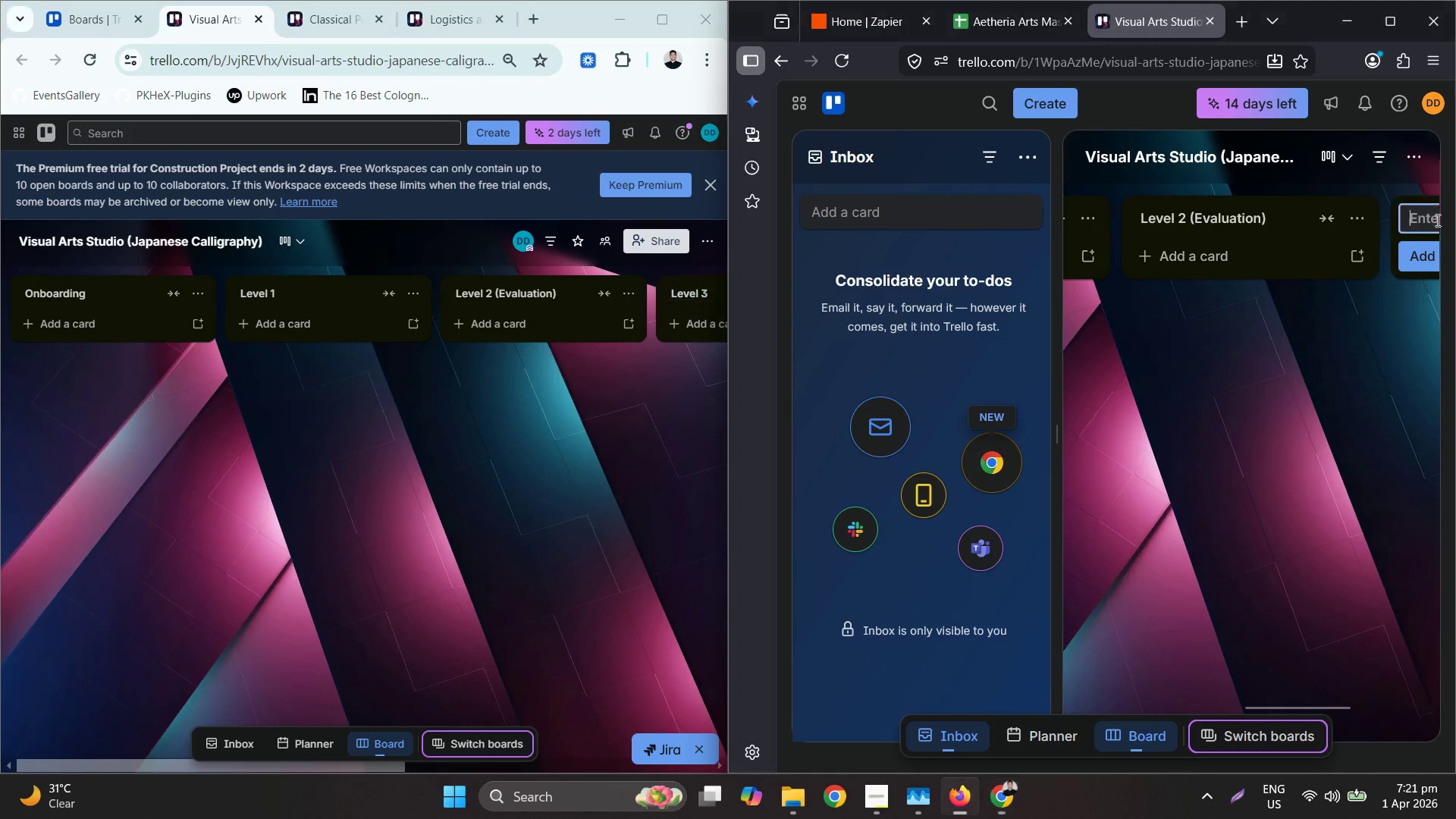 
key(Control+V)
 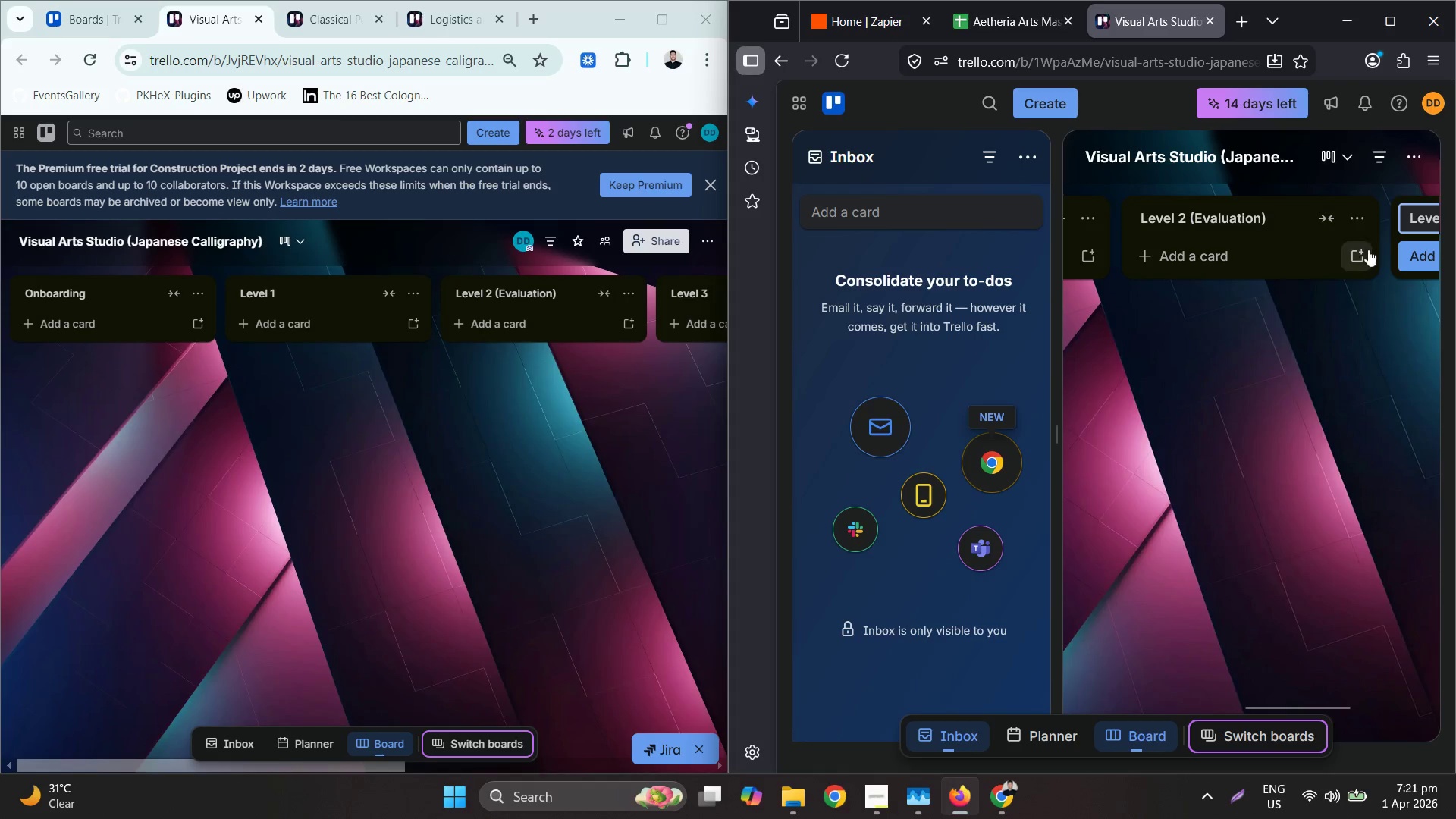 
left_click([1426, 252])
 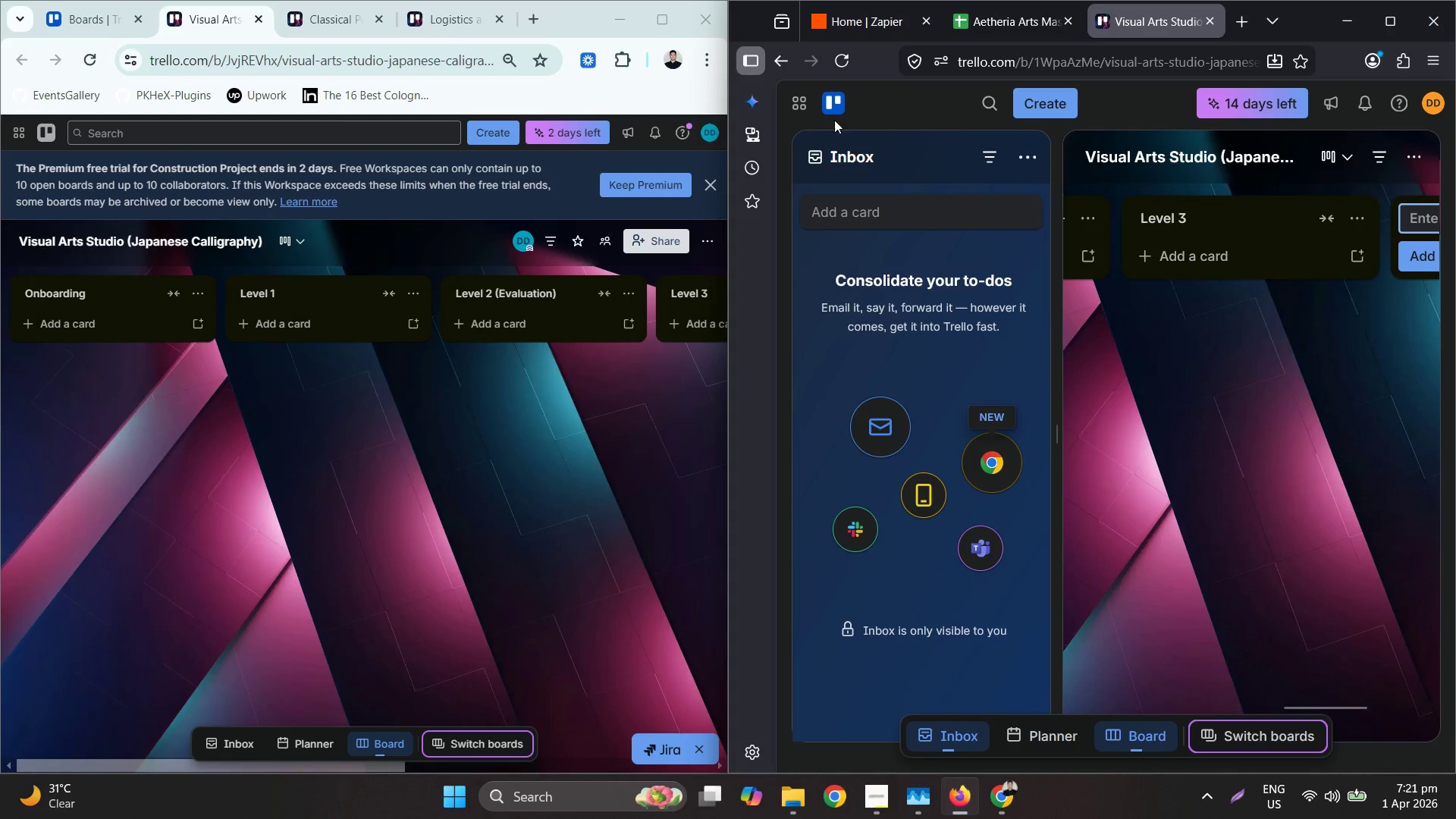 
left_click([833, 103])
 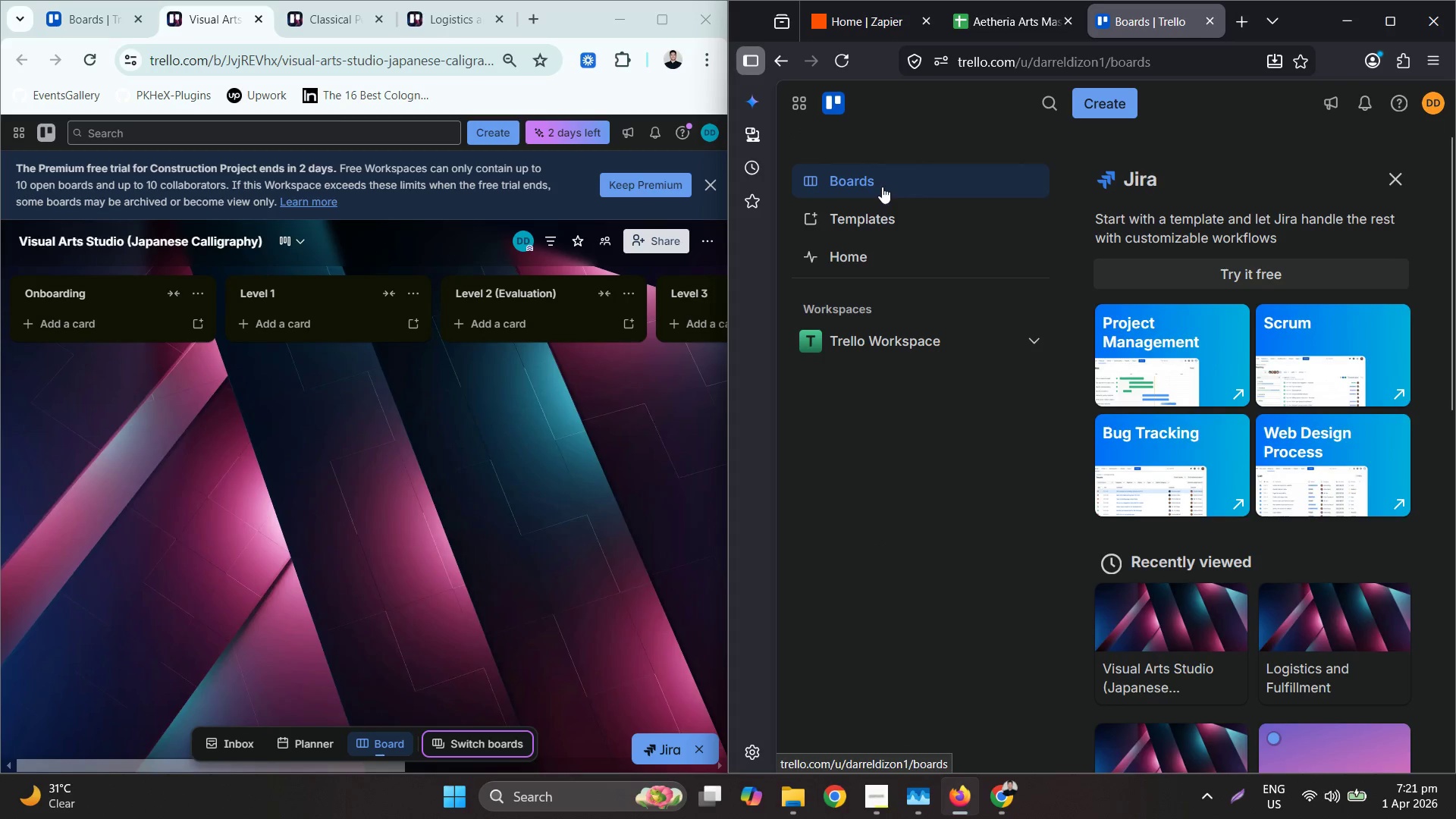 
scroll: coordinate [1271, 557], scroll_direction: down, amount: 2.0
 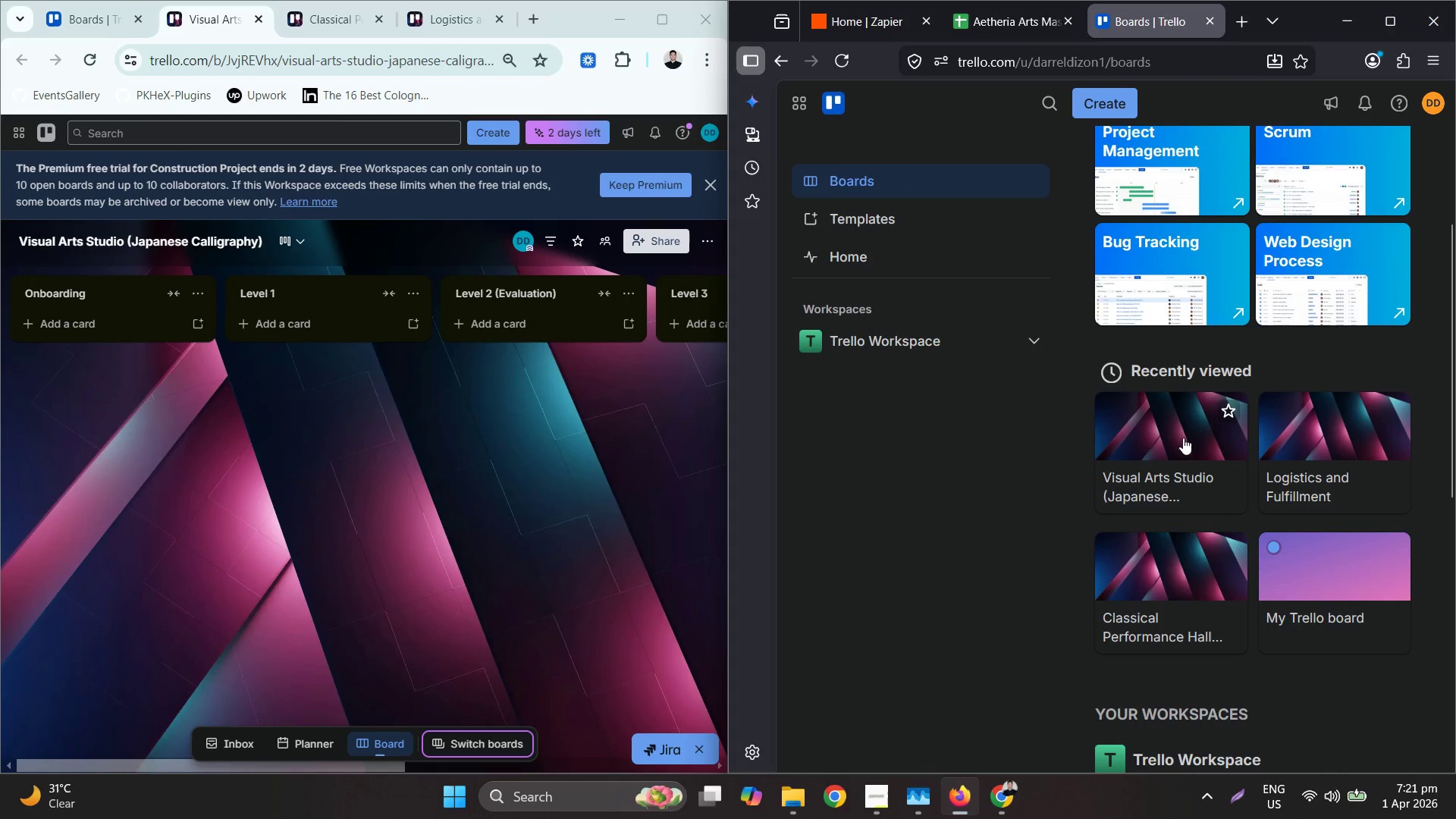 
left_click([1184, 435])
 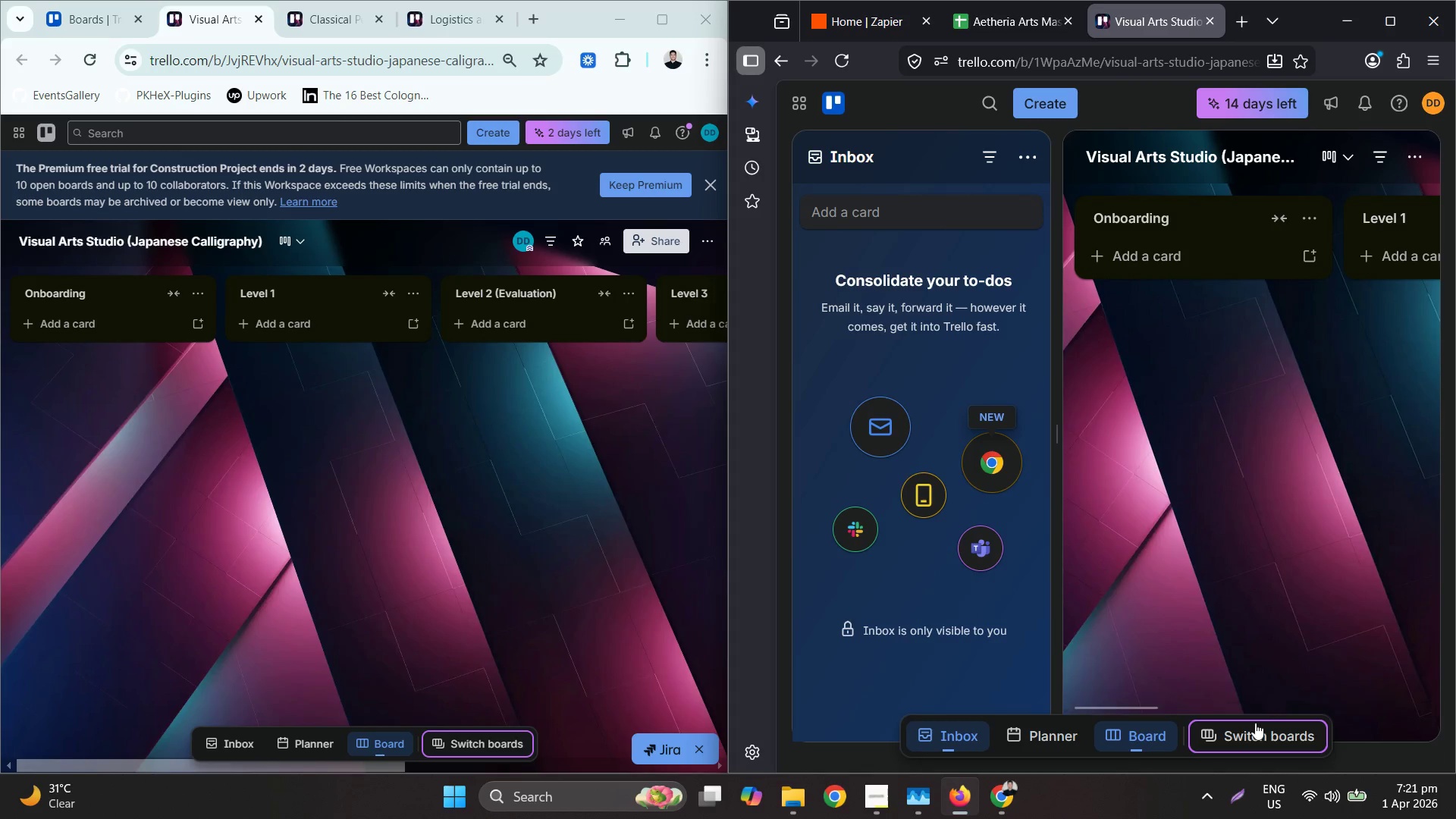 
left_click_drag(start_coordinate=[1151, 708], to_coordinate=[1452, 701])
 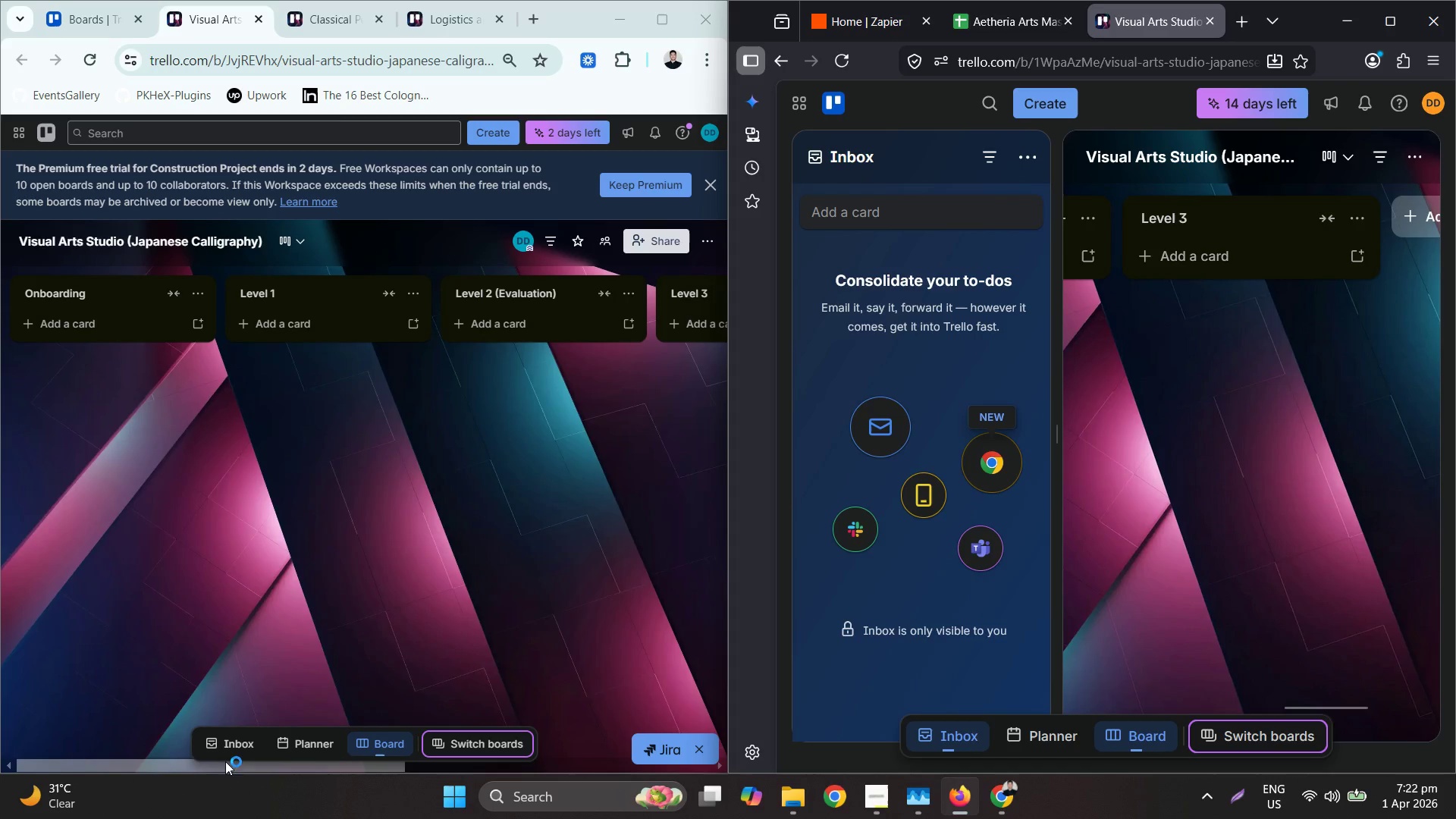 
left_click_drag(start_coordinate=[151, 762], to_coordinate=[469, 755])
 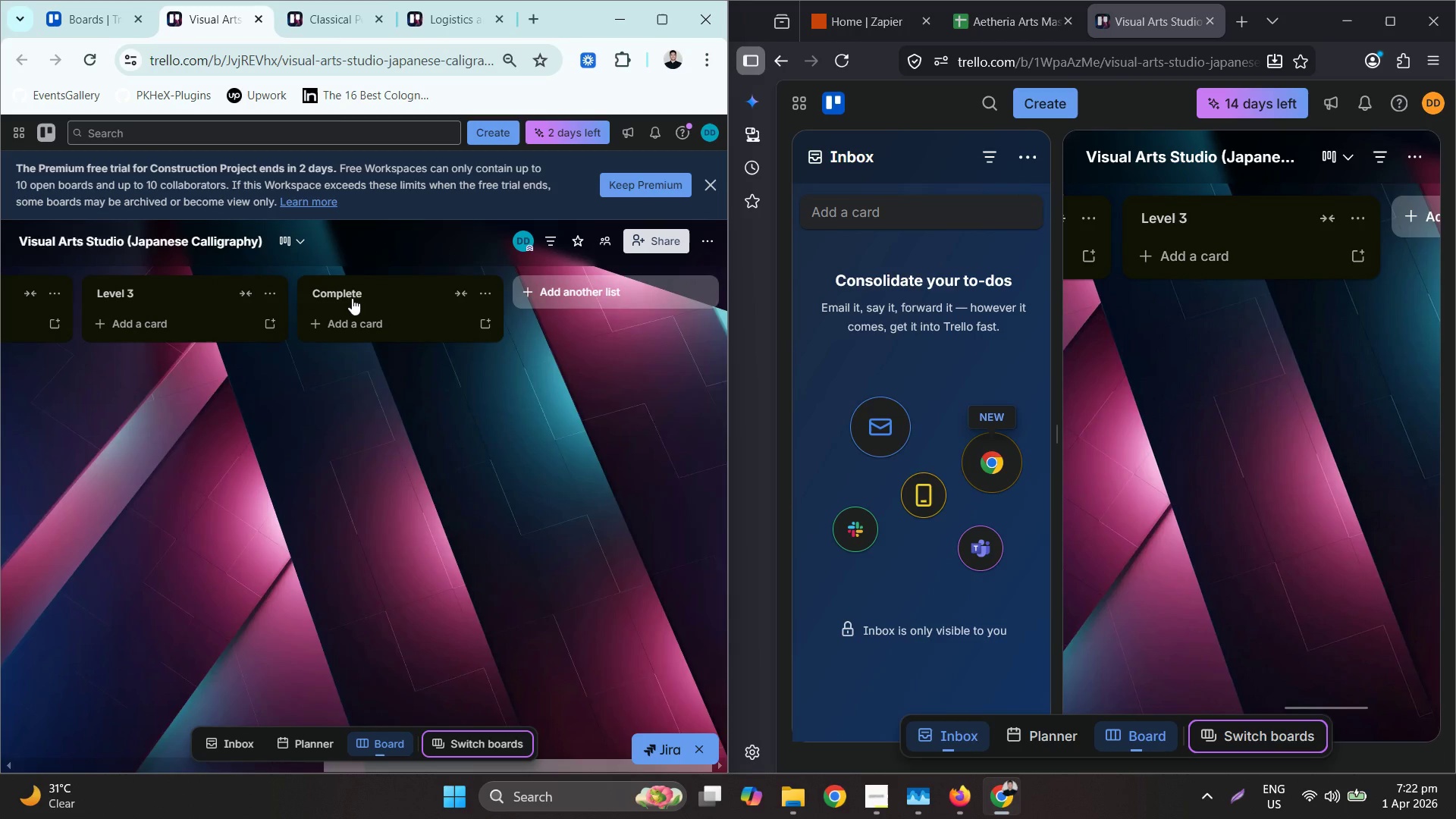 
left_click([352, 298])
 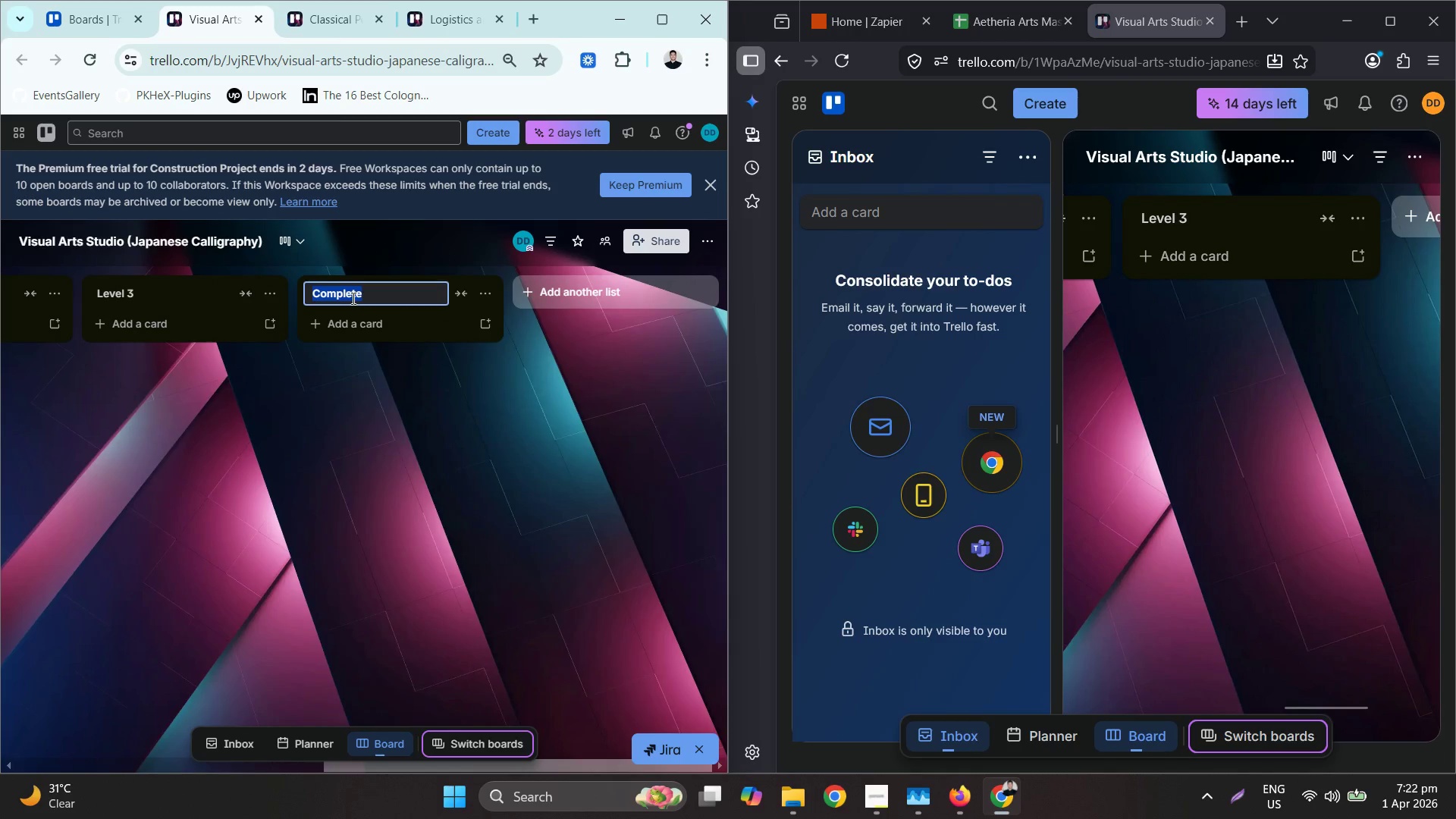 
key(Control+C)
 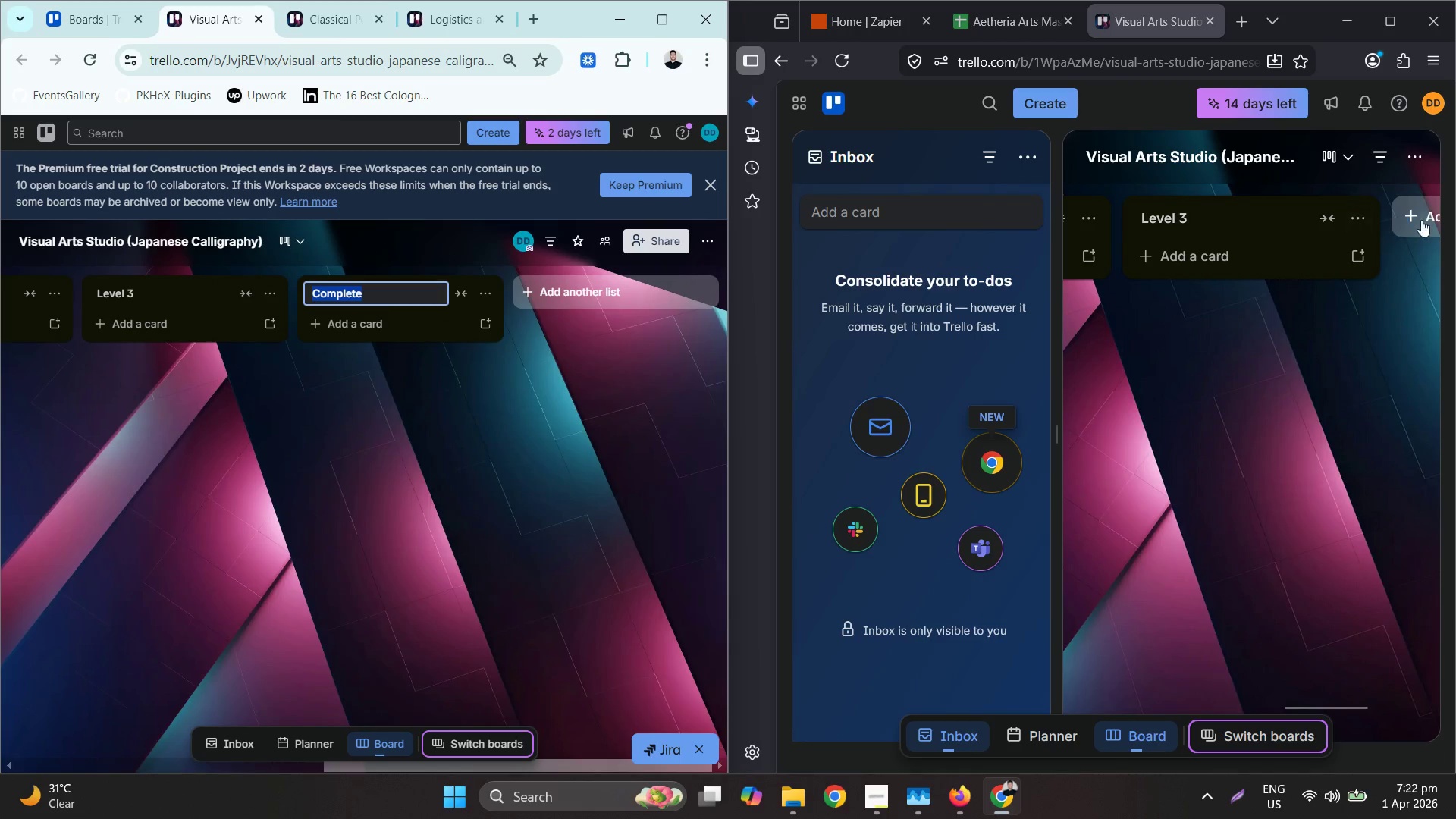 
left_click([1425, 220])
 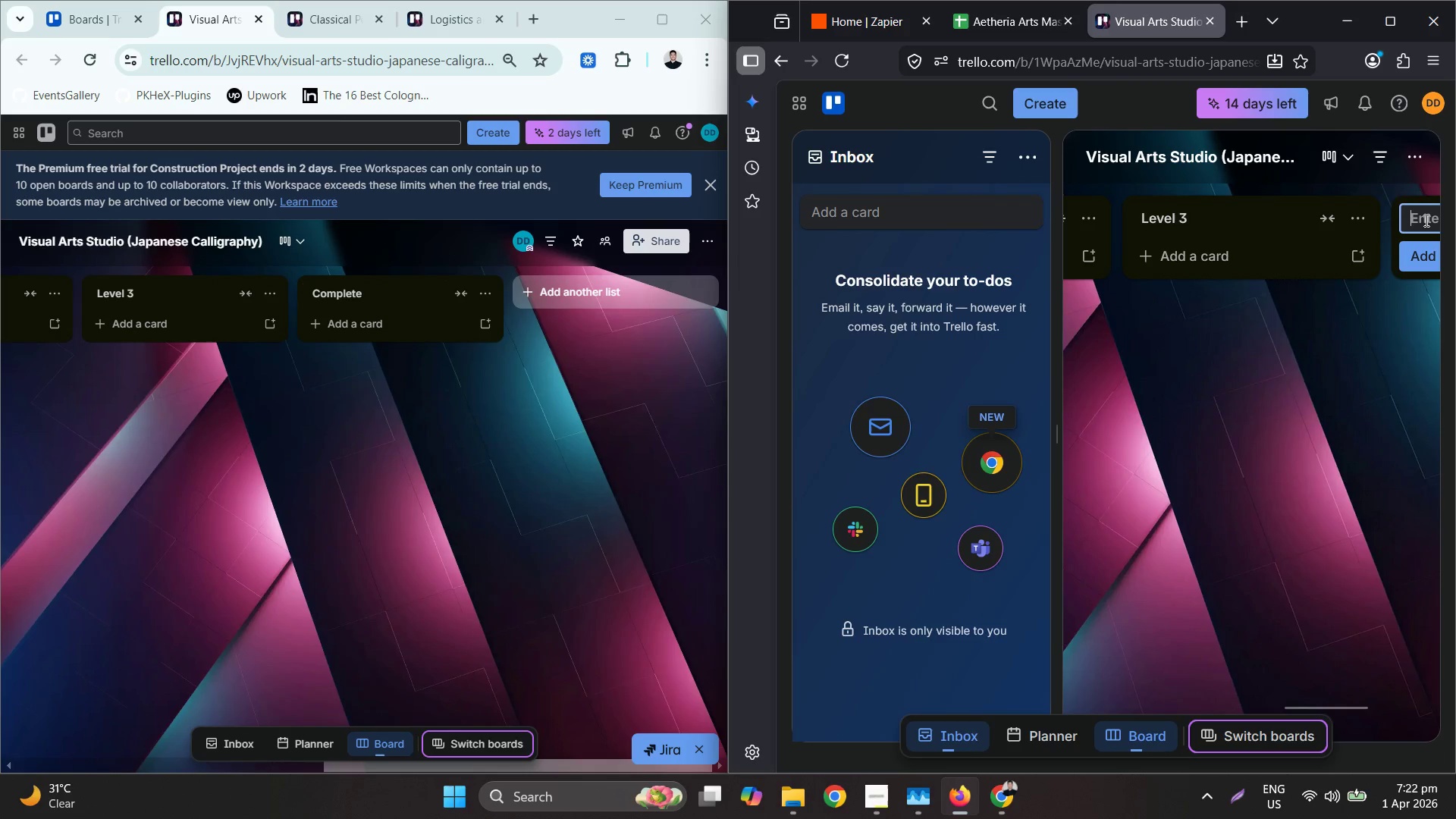 
key(Control+ControlLeft)
 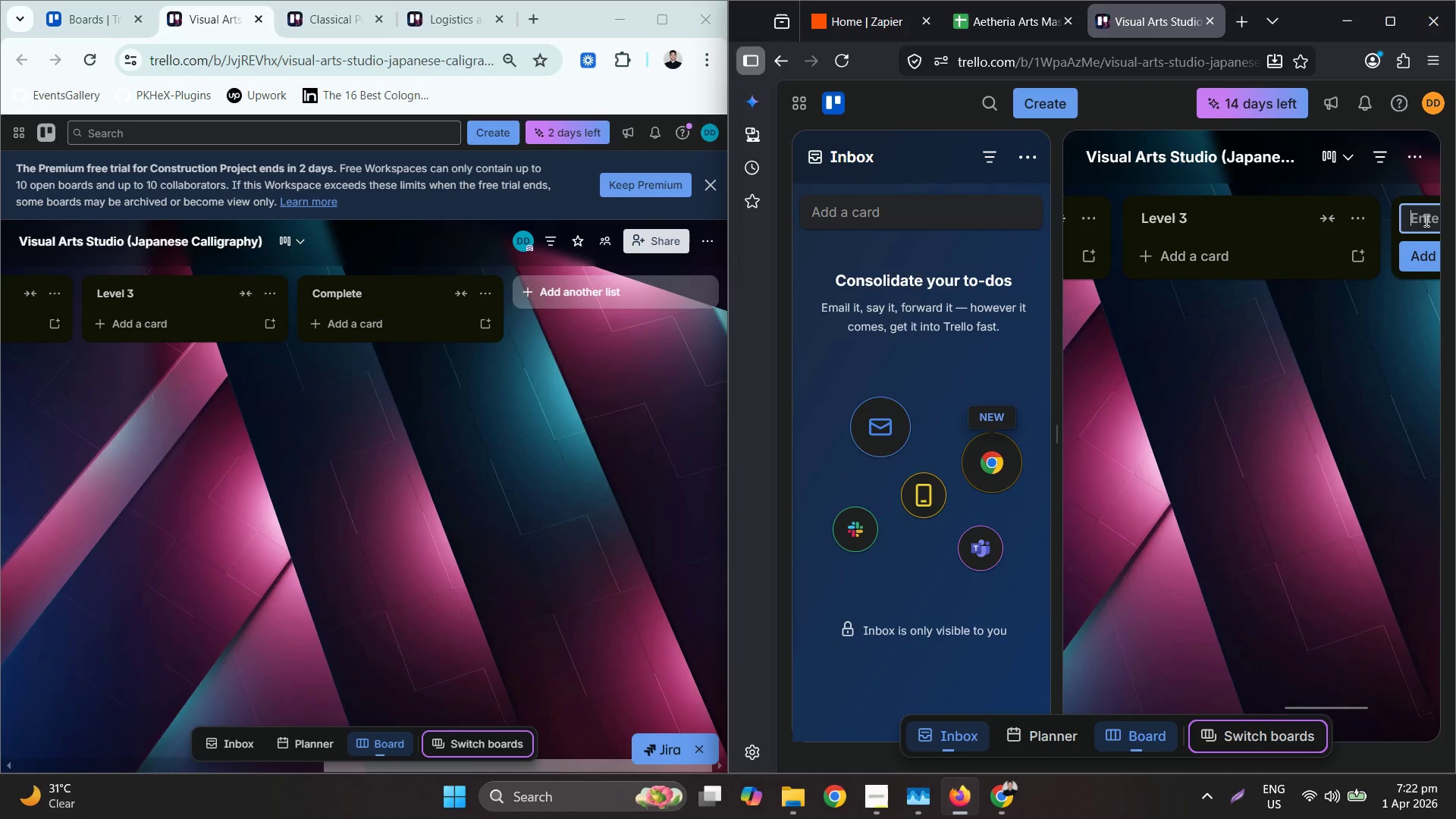 
key(Control+V)
 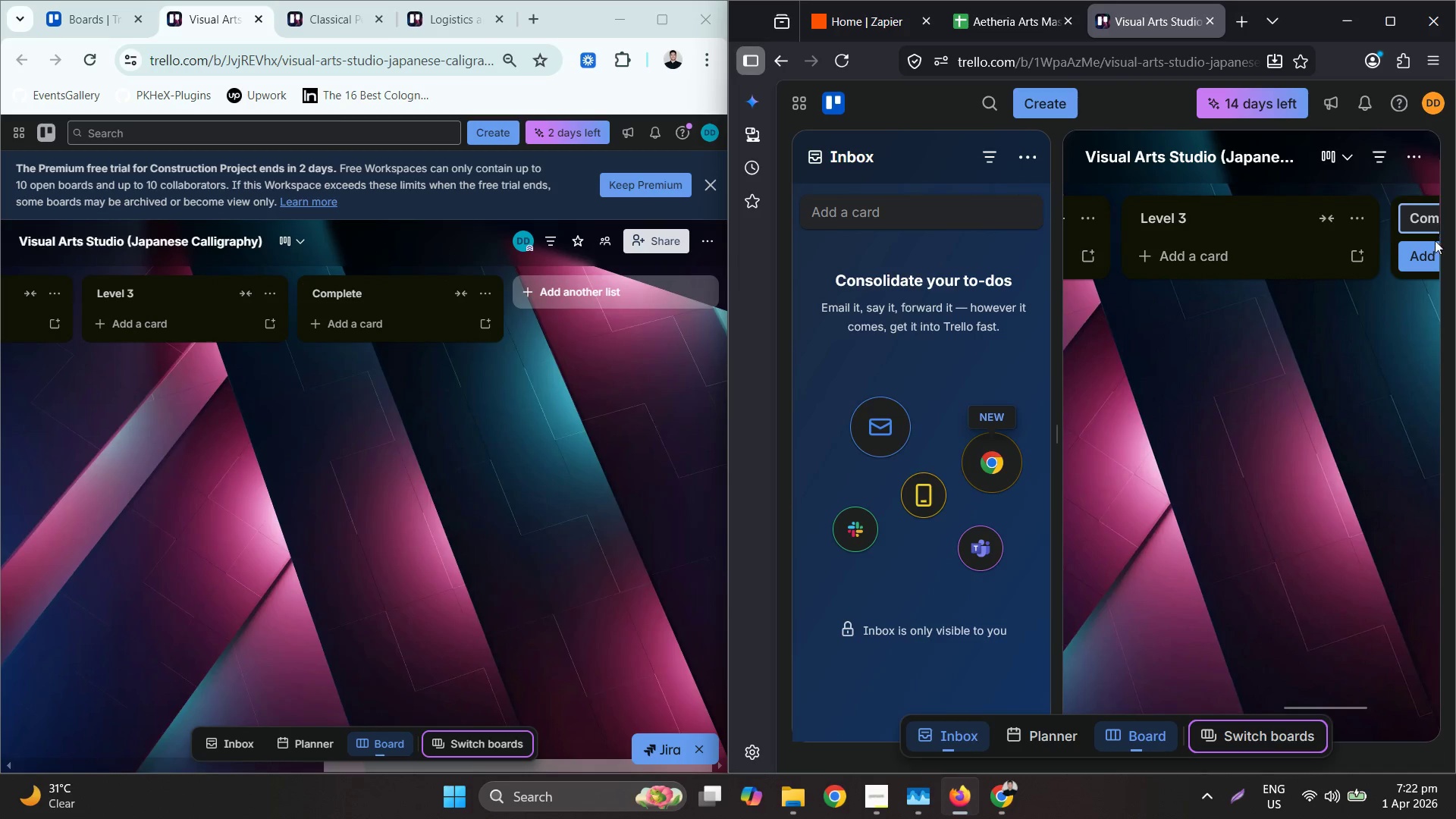 
left_click([1430, 256])
 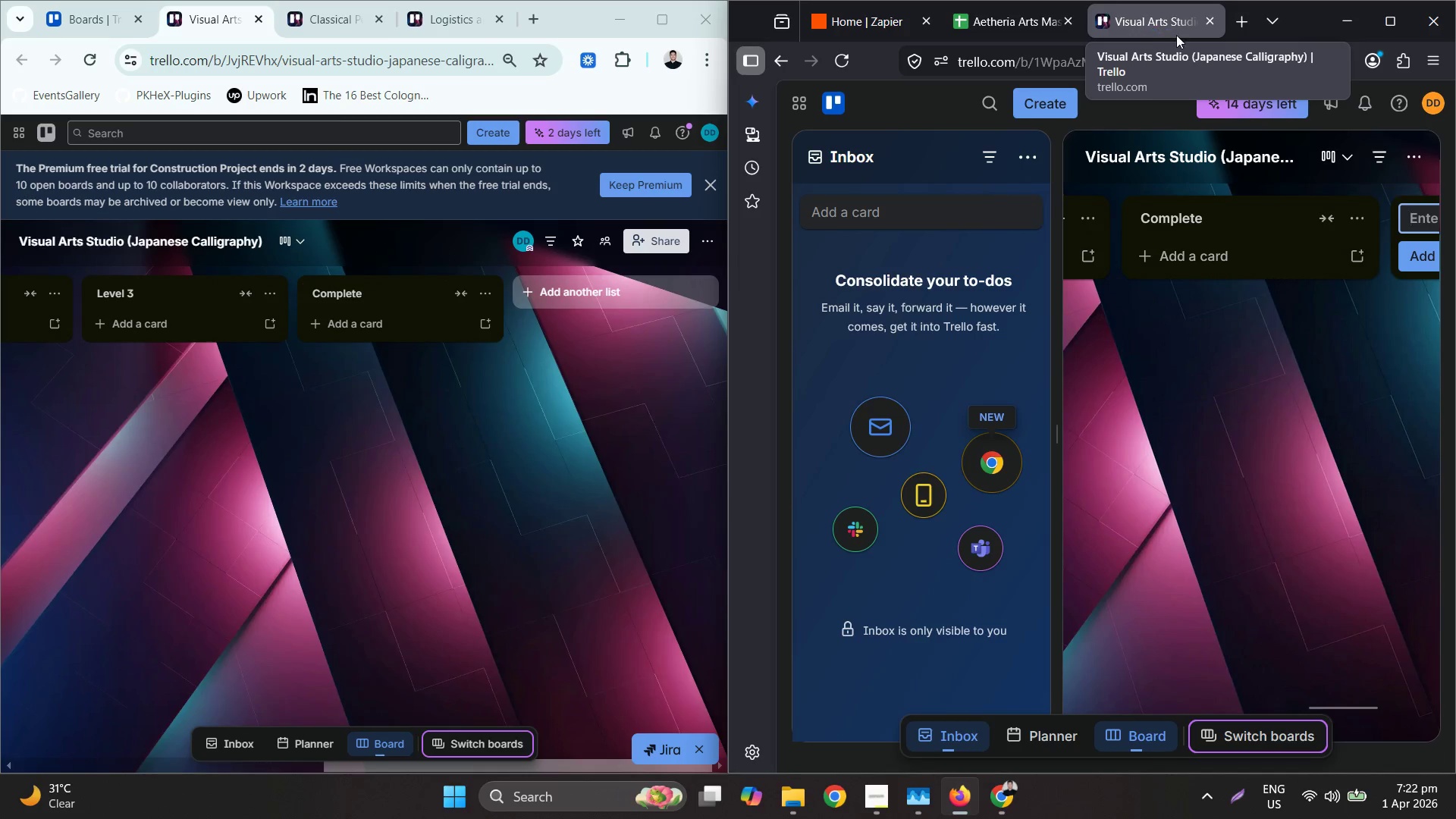 
left_click([1375, 27])
 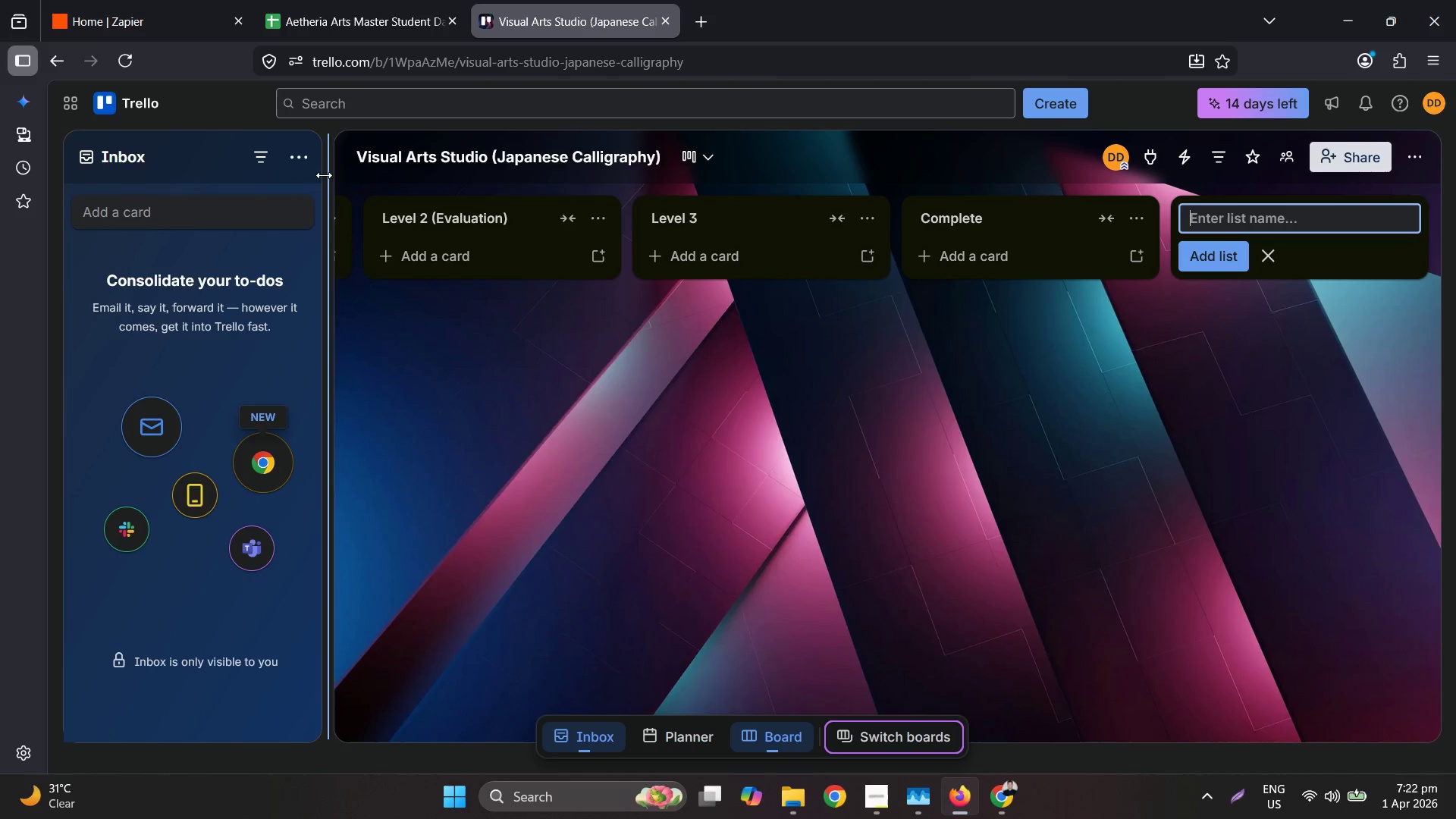 
wait(5.76)
 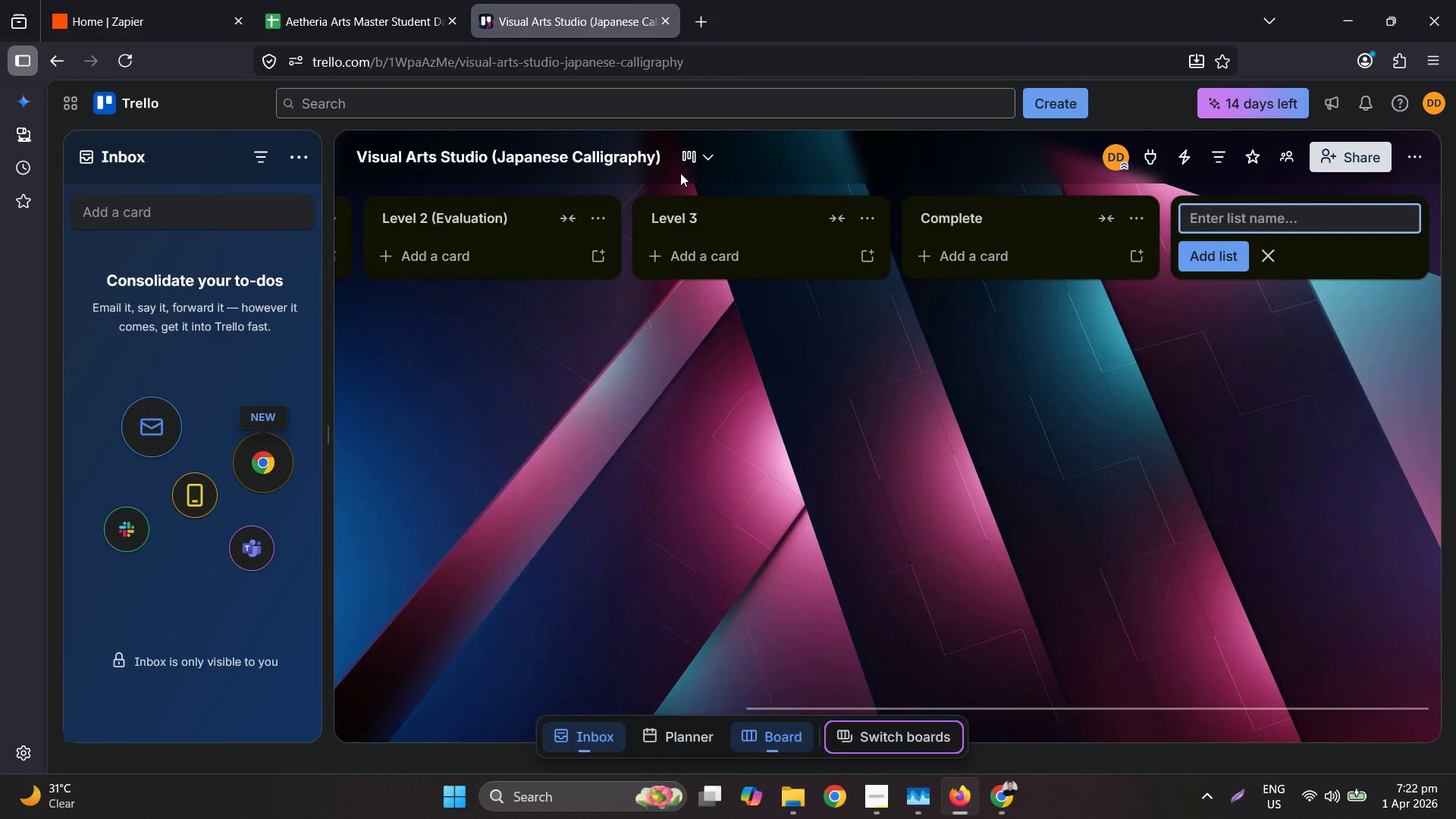 
mouse_move([130, 95])
 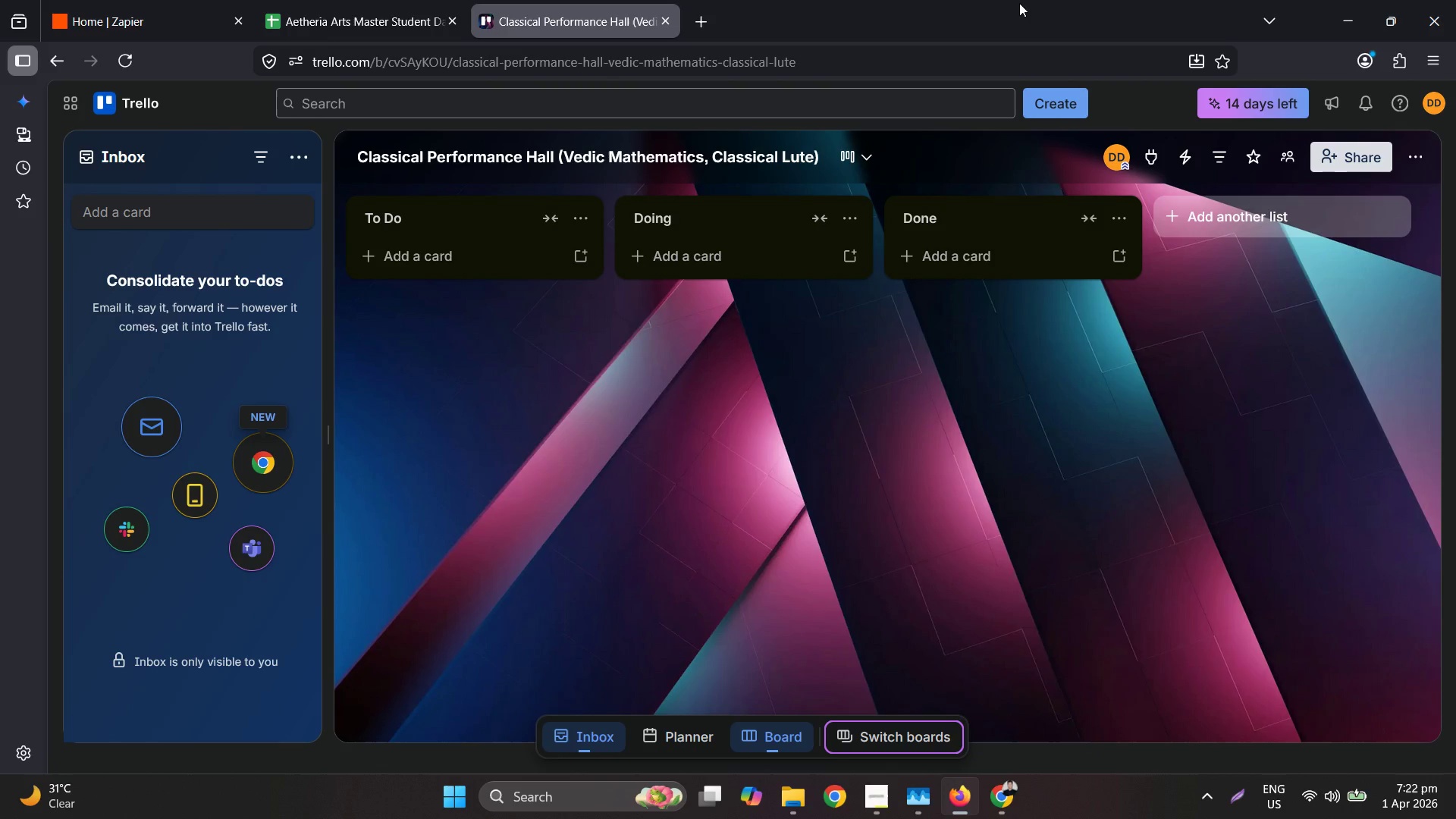 
left_click_drag(start_coordinate=[1019, 3], to_coordinate=[1455, 281])
 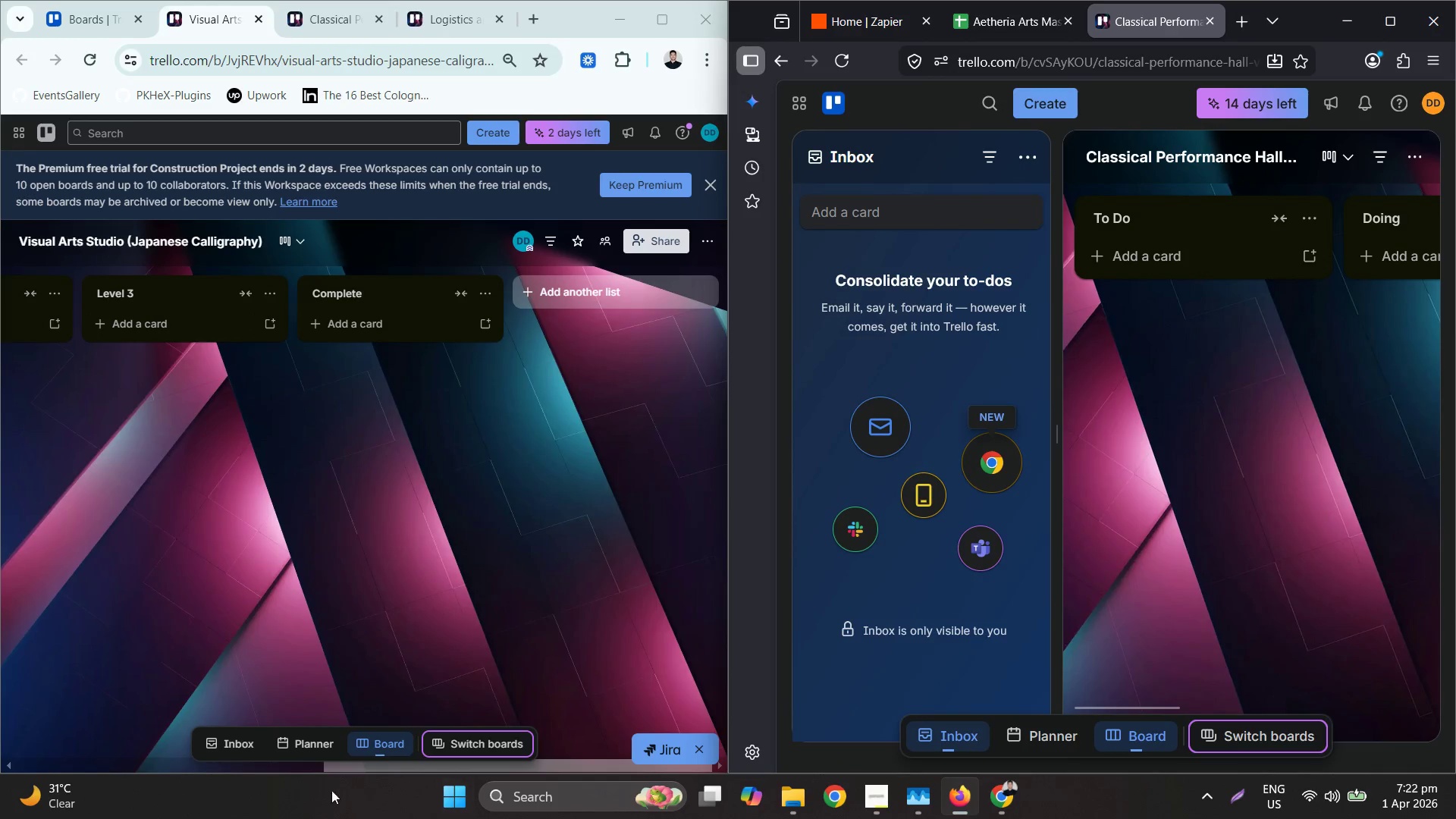 
left_click_drag(start_coordinate=[373, 767], to_coordinate=[33, 731])
 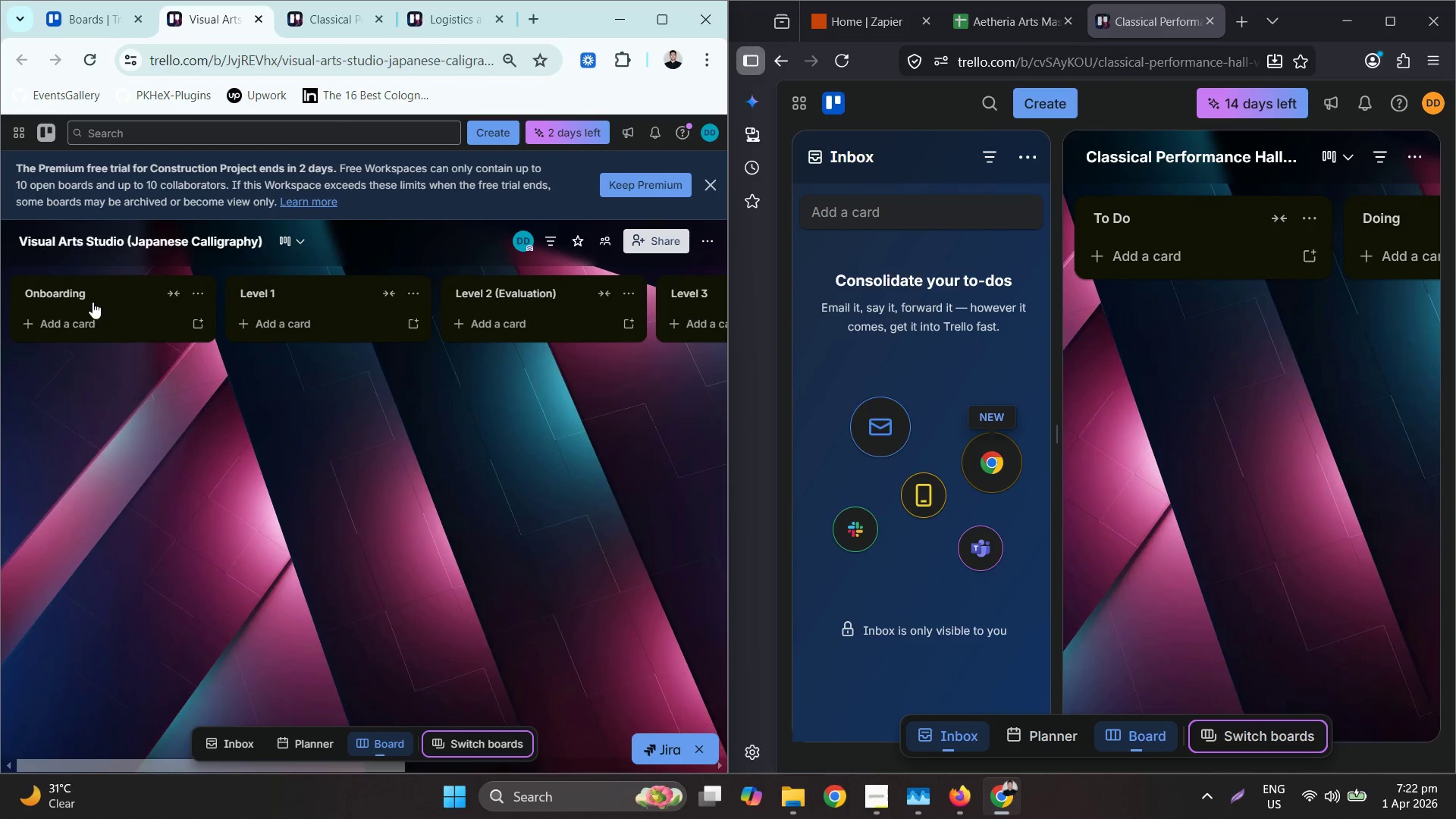 
key(Control+ControlLeft)
 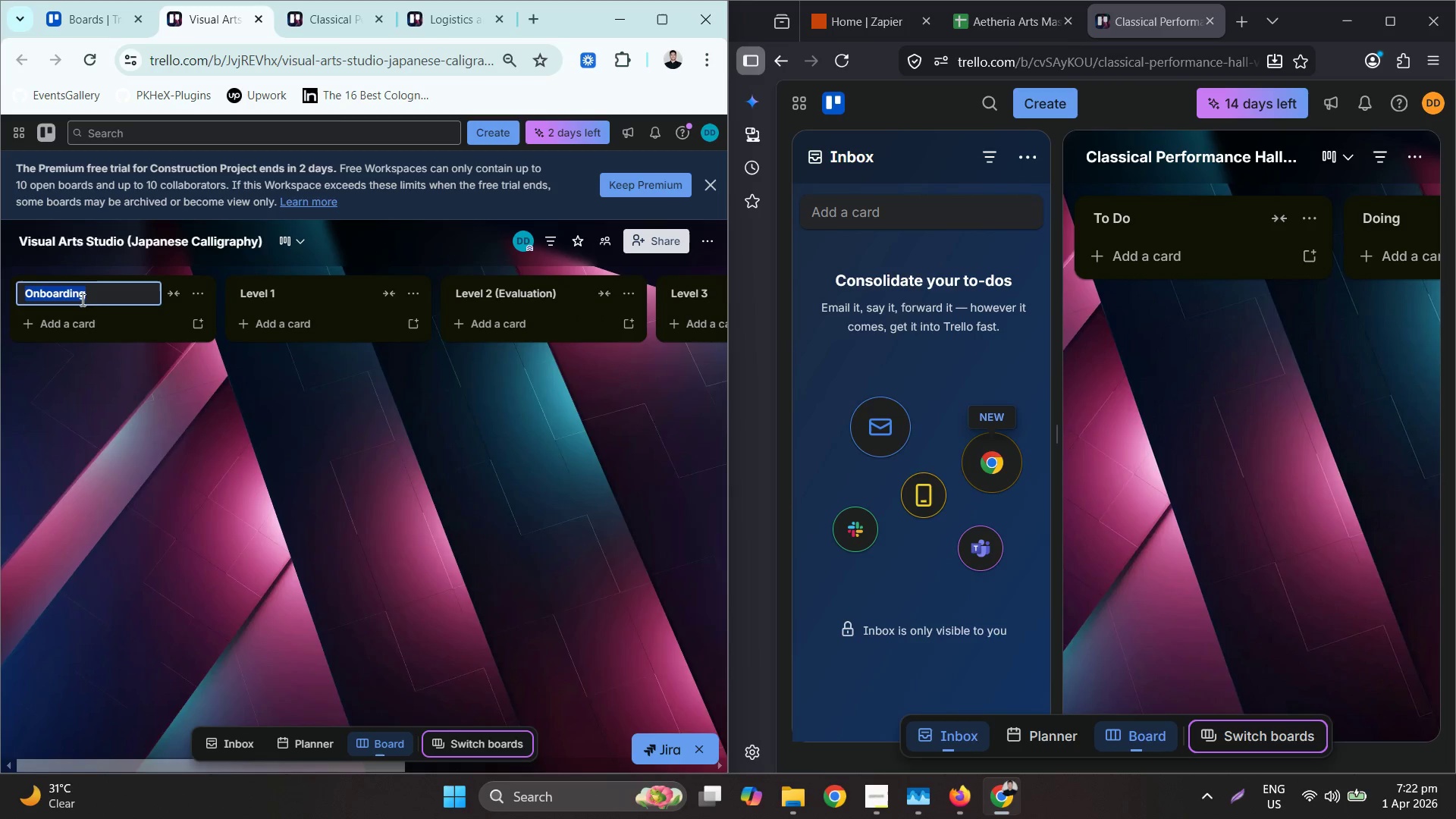 
key(Control+C)
 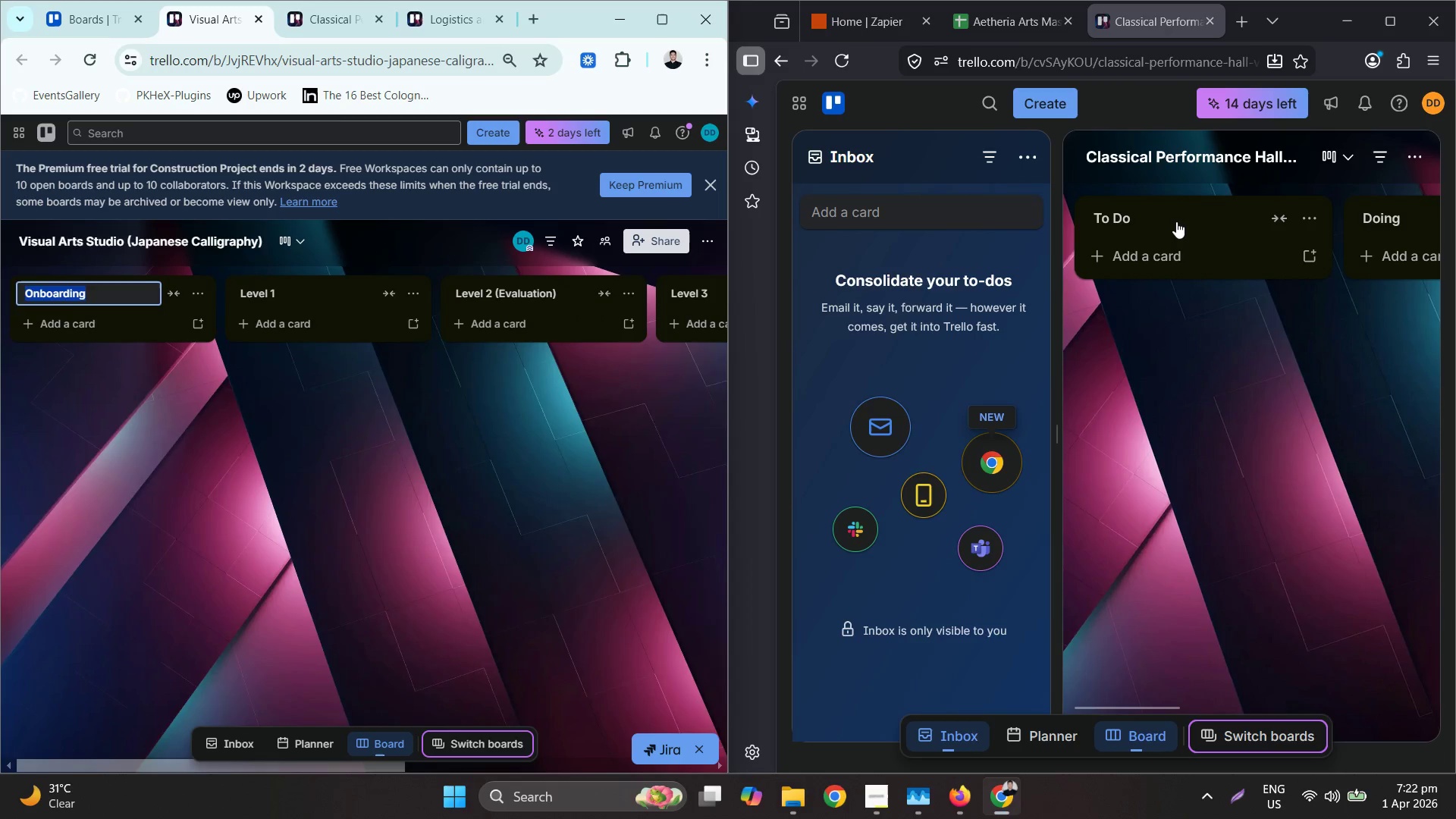 
left_click([1176, 221])
 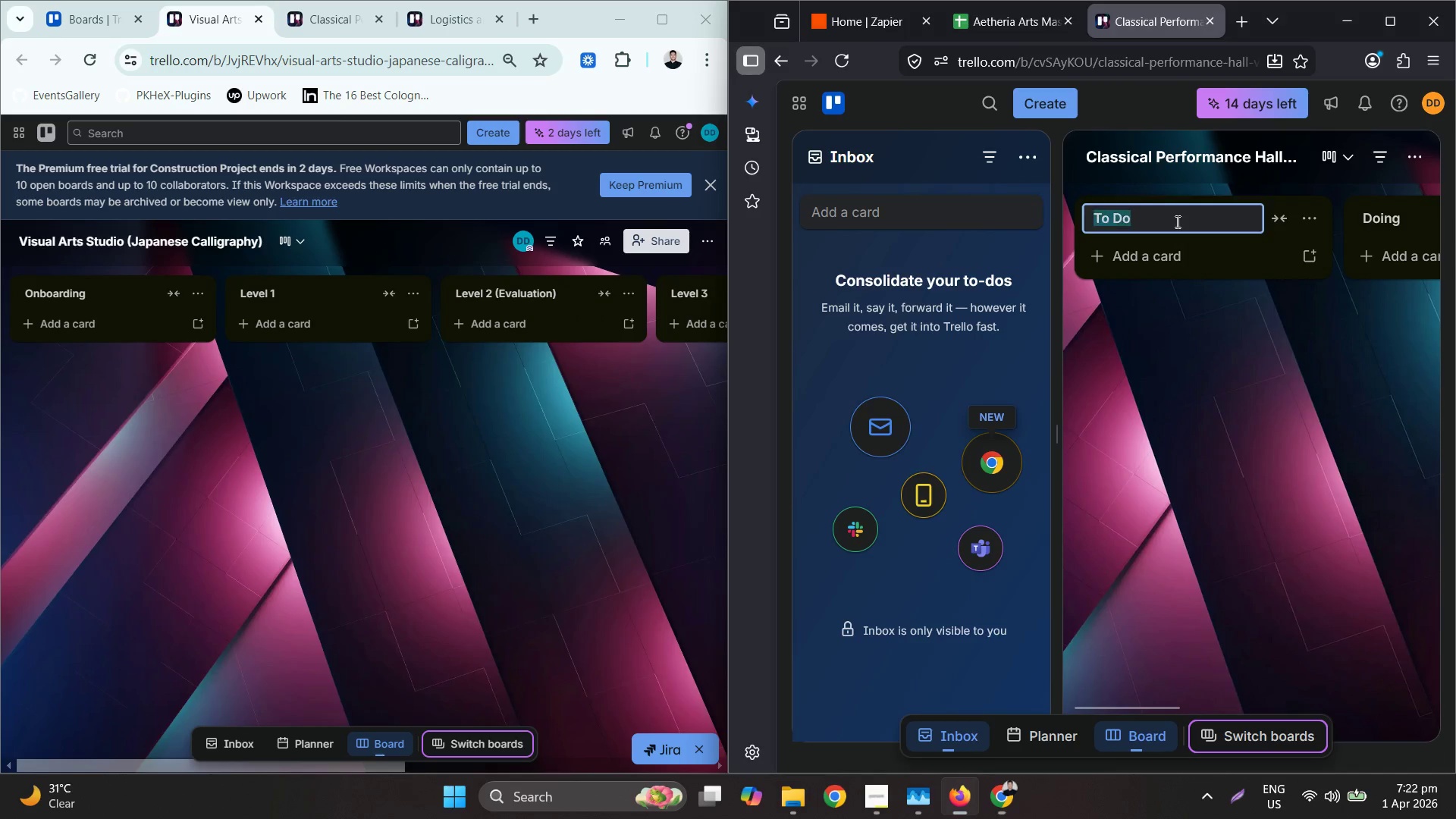 
key(Control+ControlLeft)
 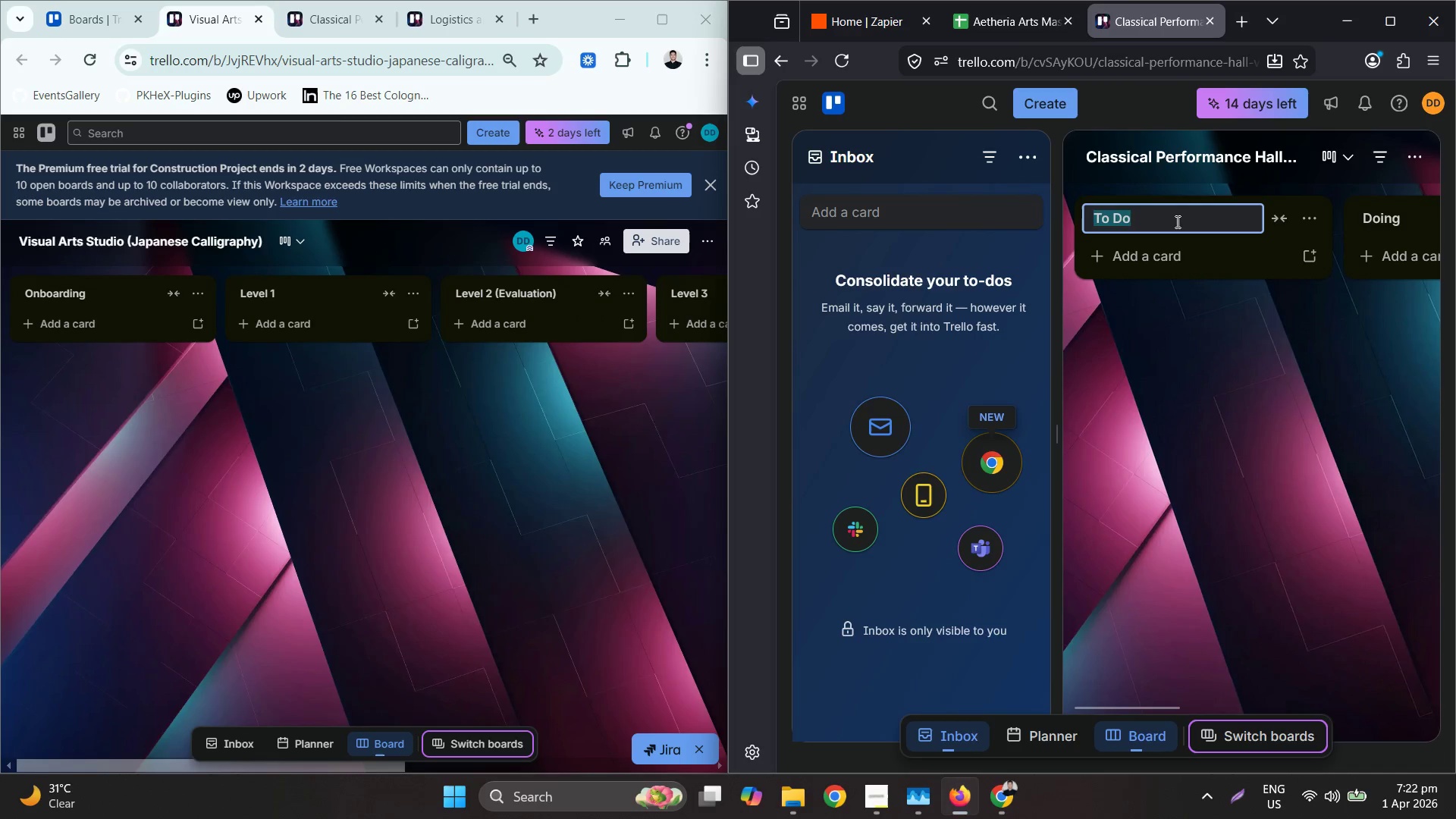 
key(Control+V)
 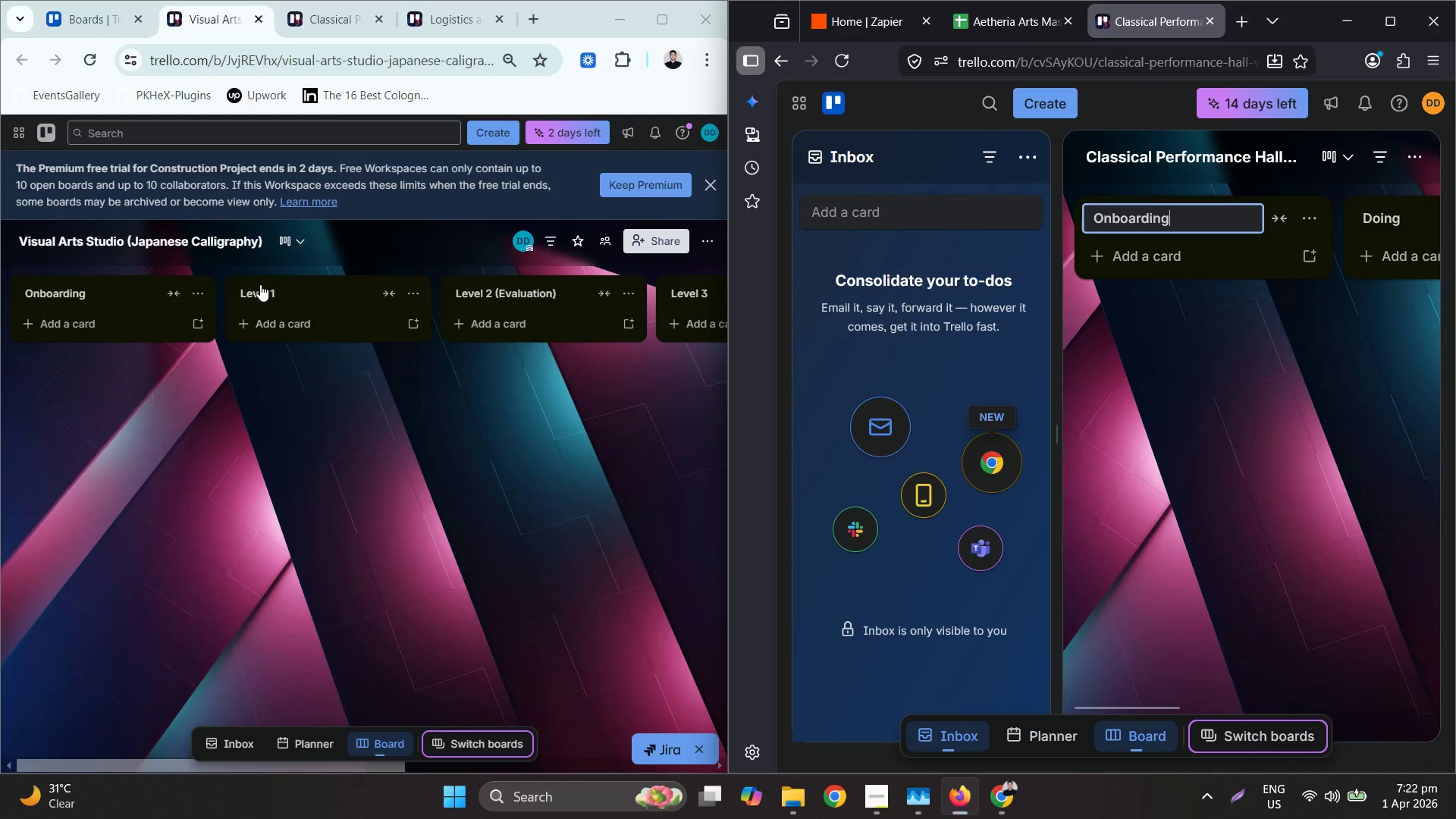 
left_click([270, 287])
 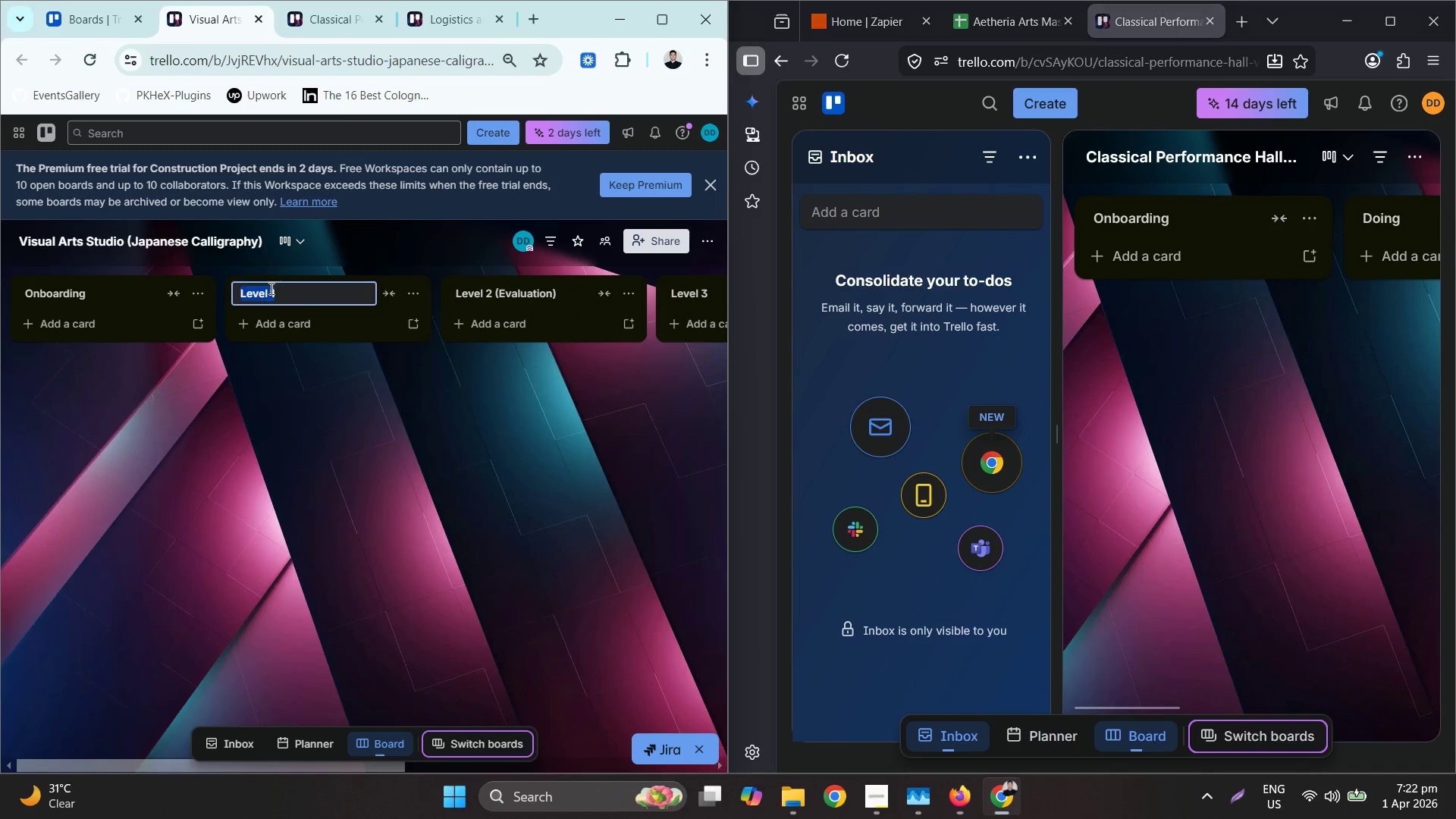 
key(Control+ControlLeft)